 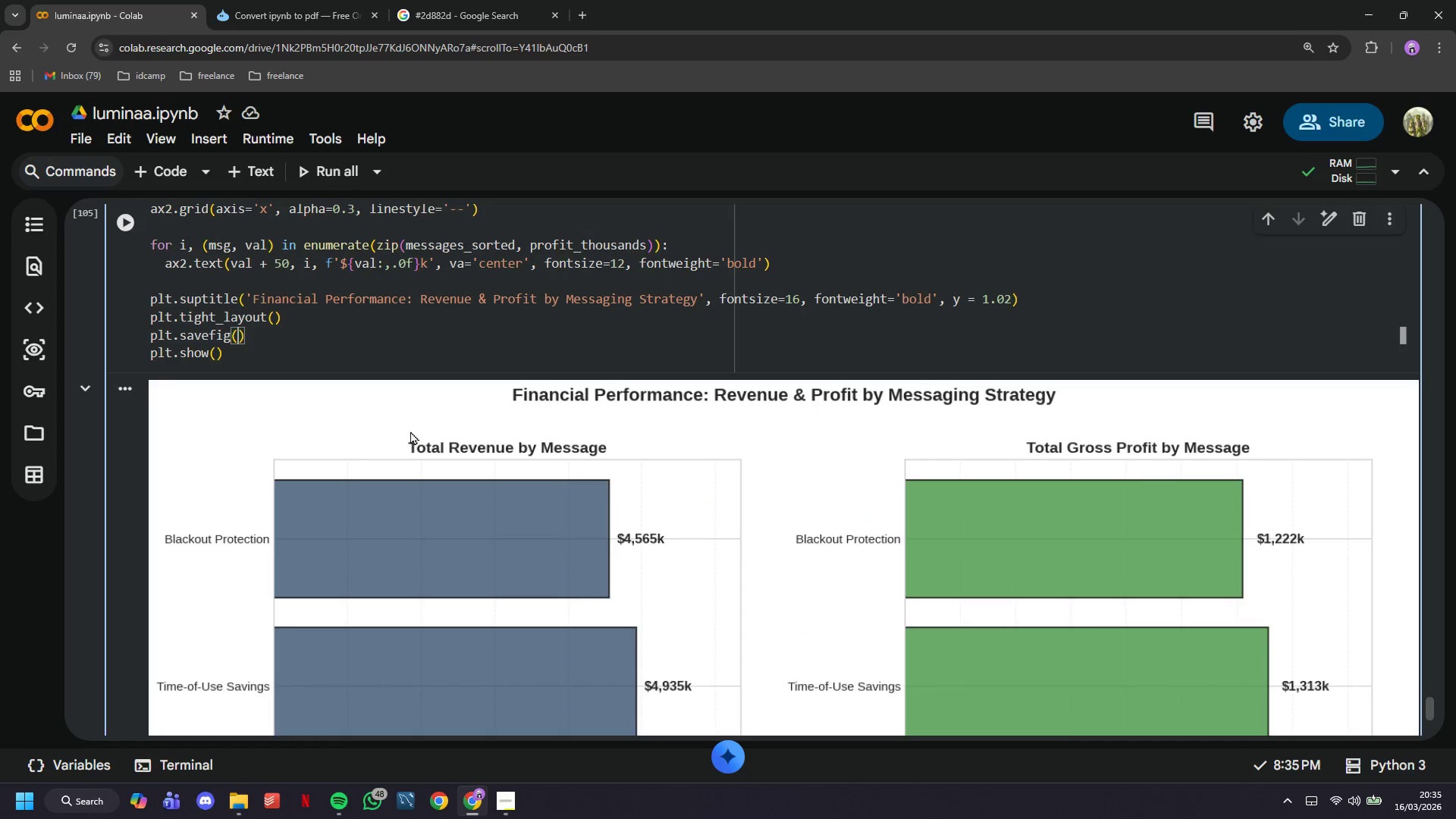 
hold_key(key=ShiftLeft, duration=0.45)
 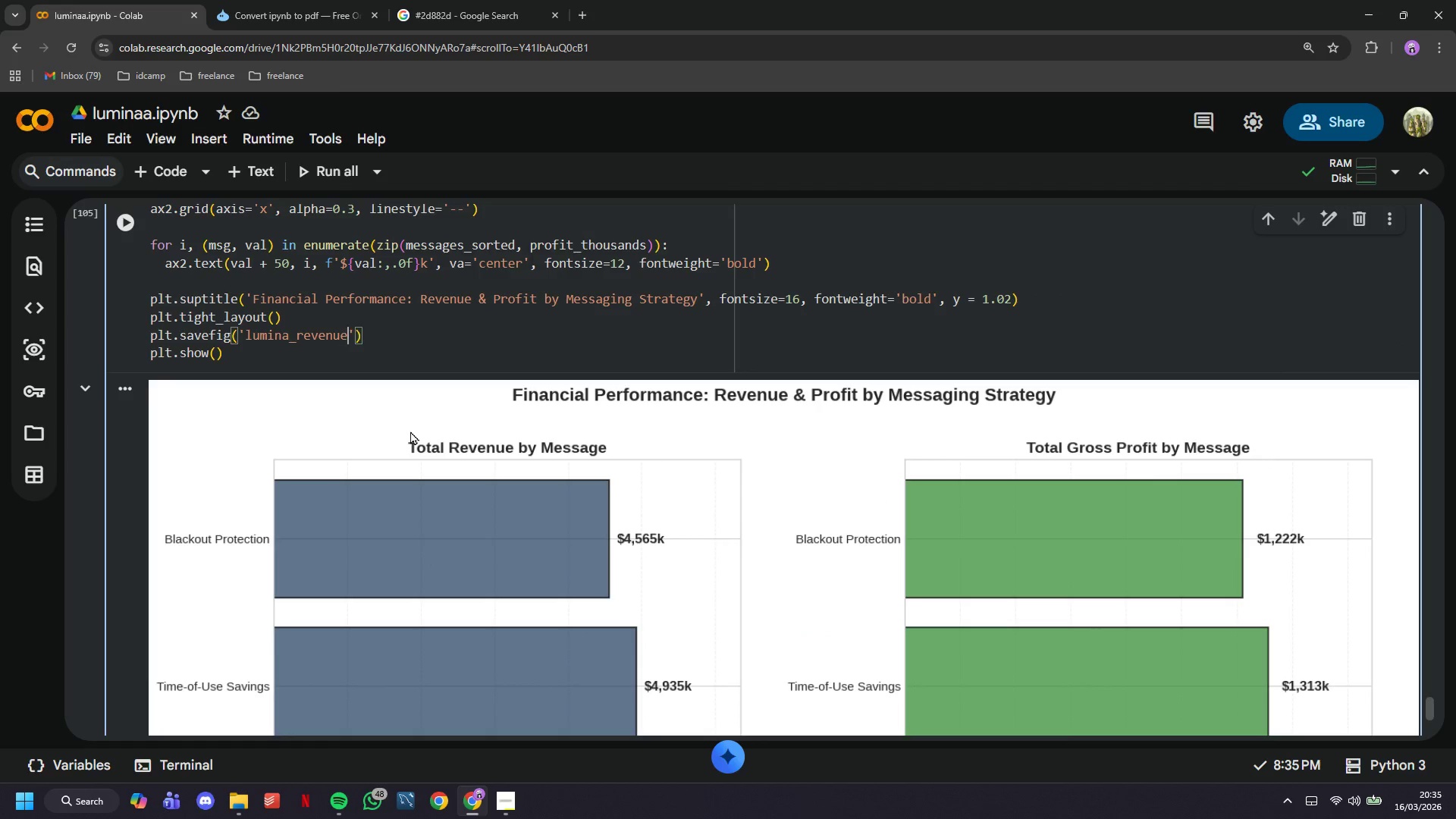 
hold_key(key=ShiftLeft, duration=0.53)
 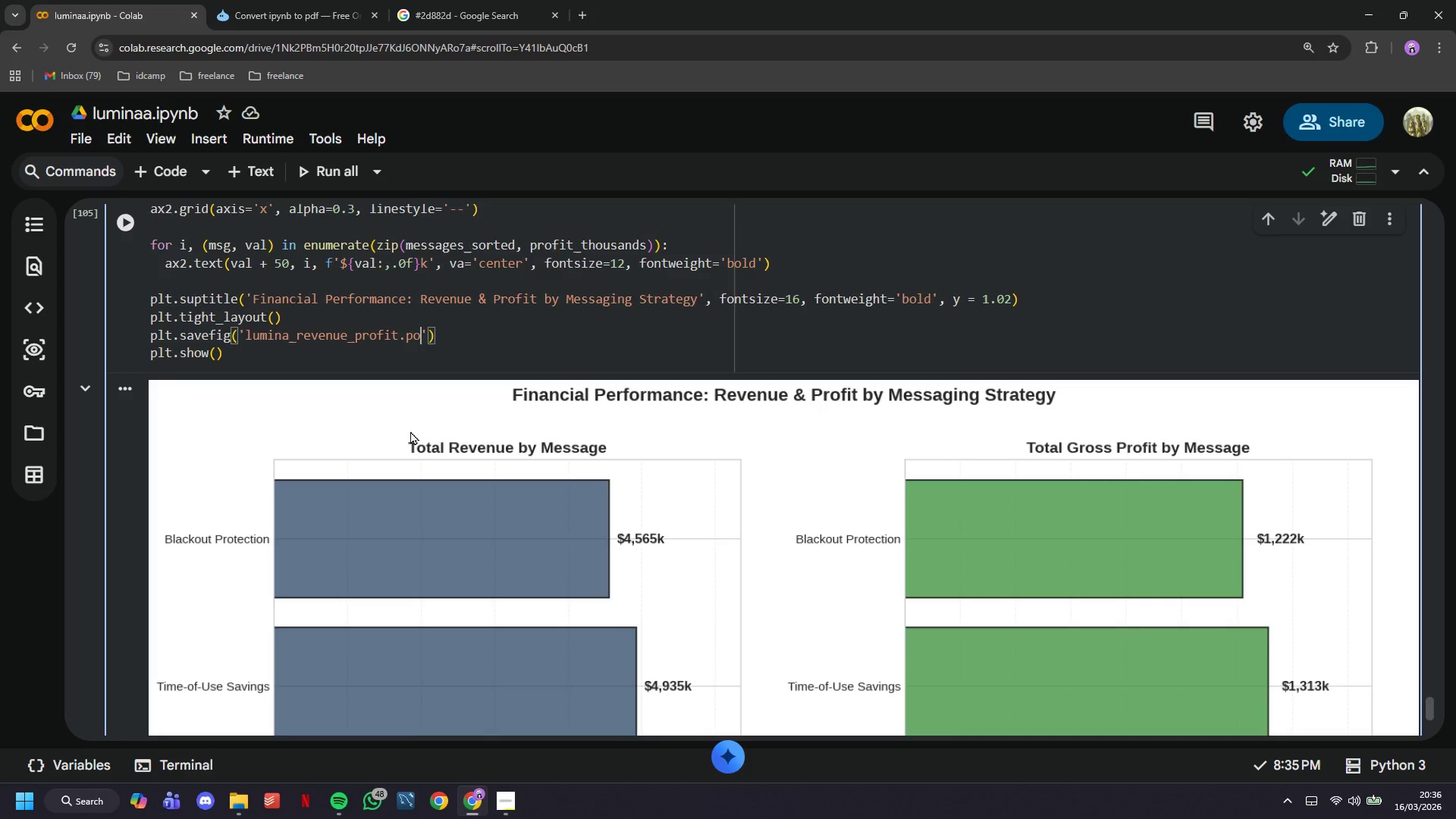 
wait(5.91)
 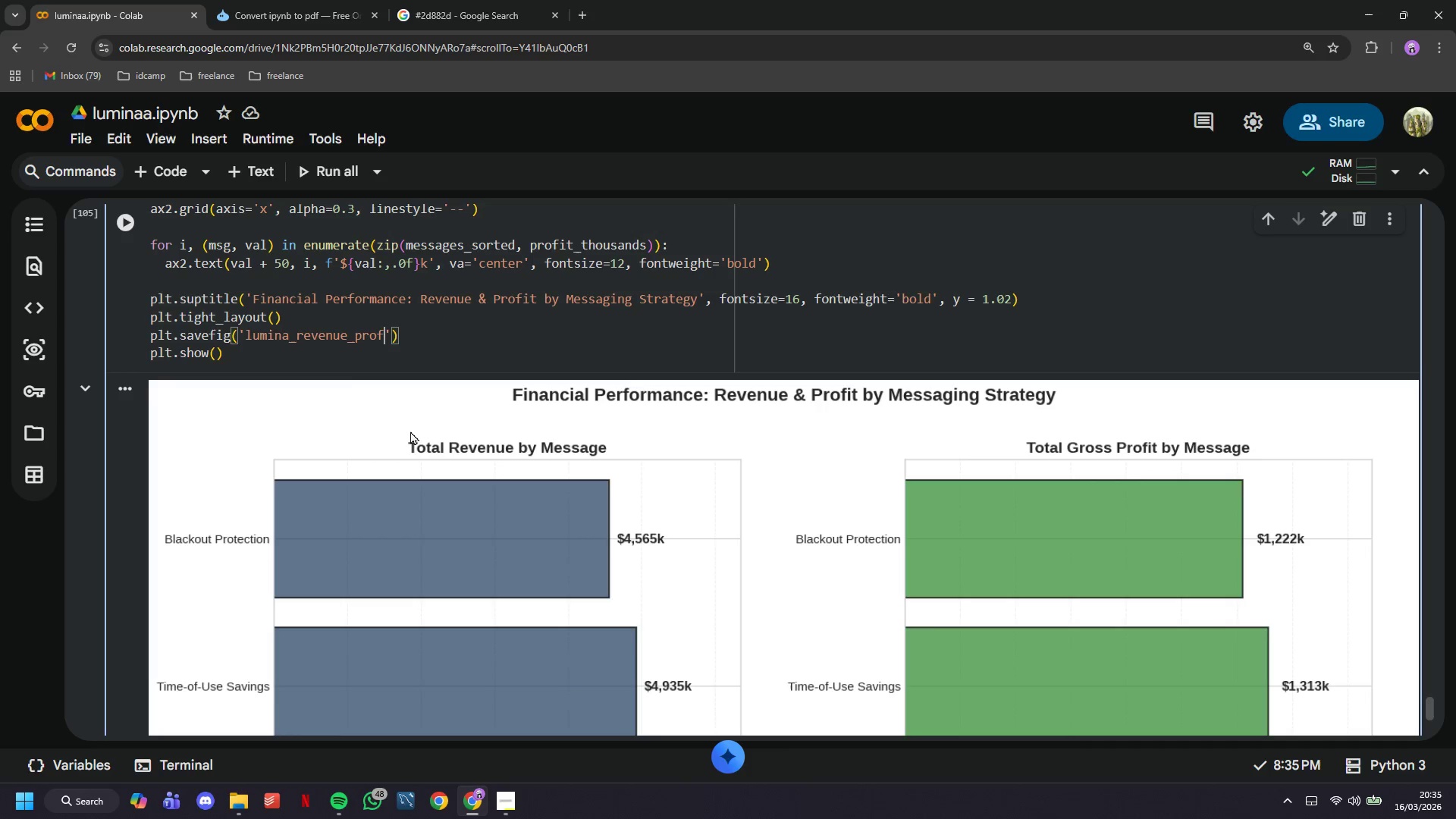 
key(ArrowRight)
 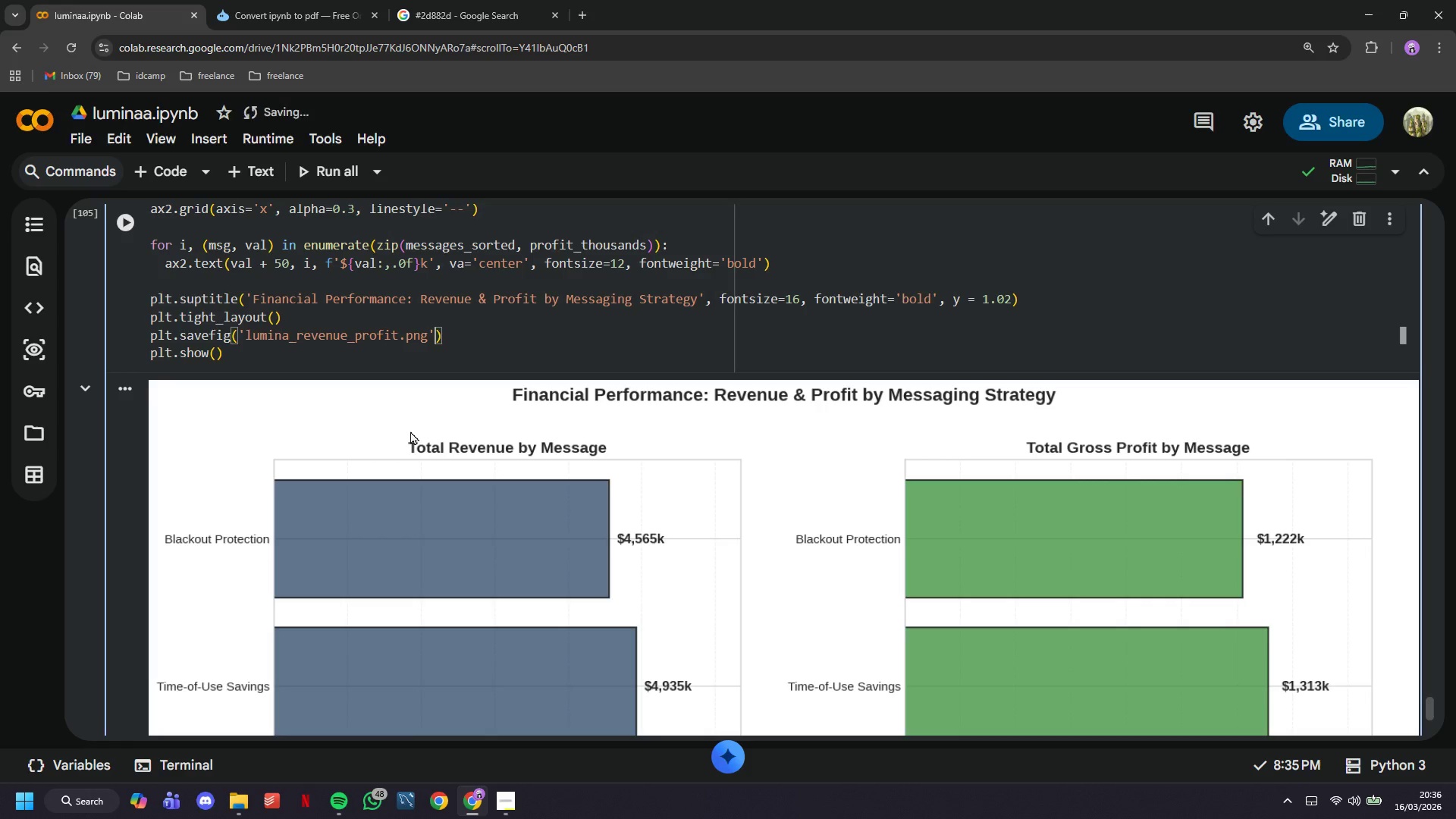 
type(, dpi=300, bbox_inches='tight)
 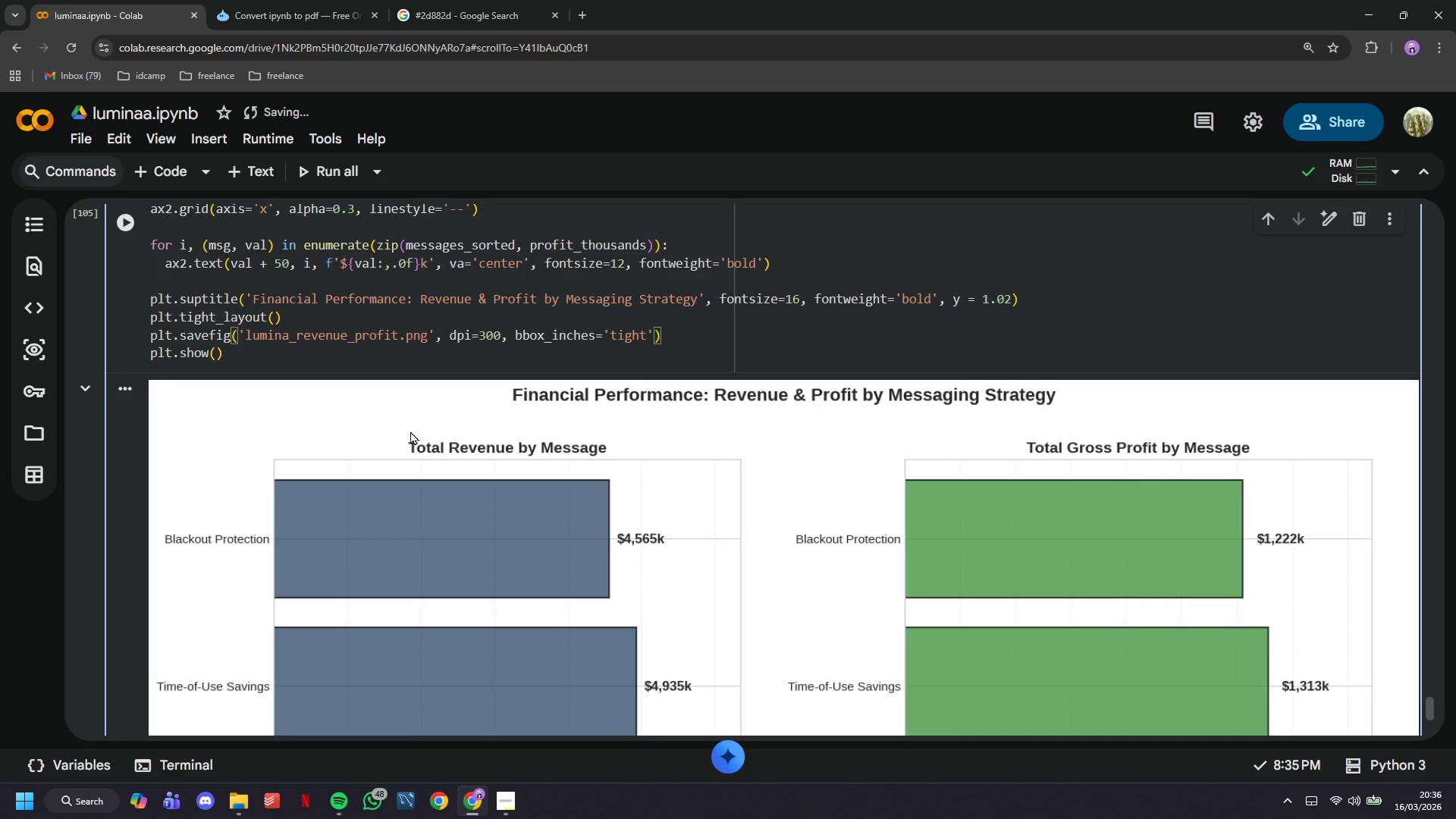 
key(ArrowRight)
 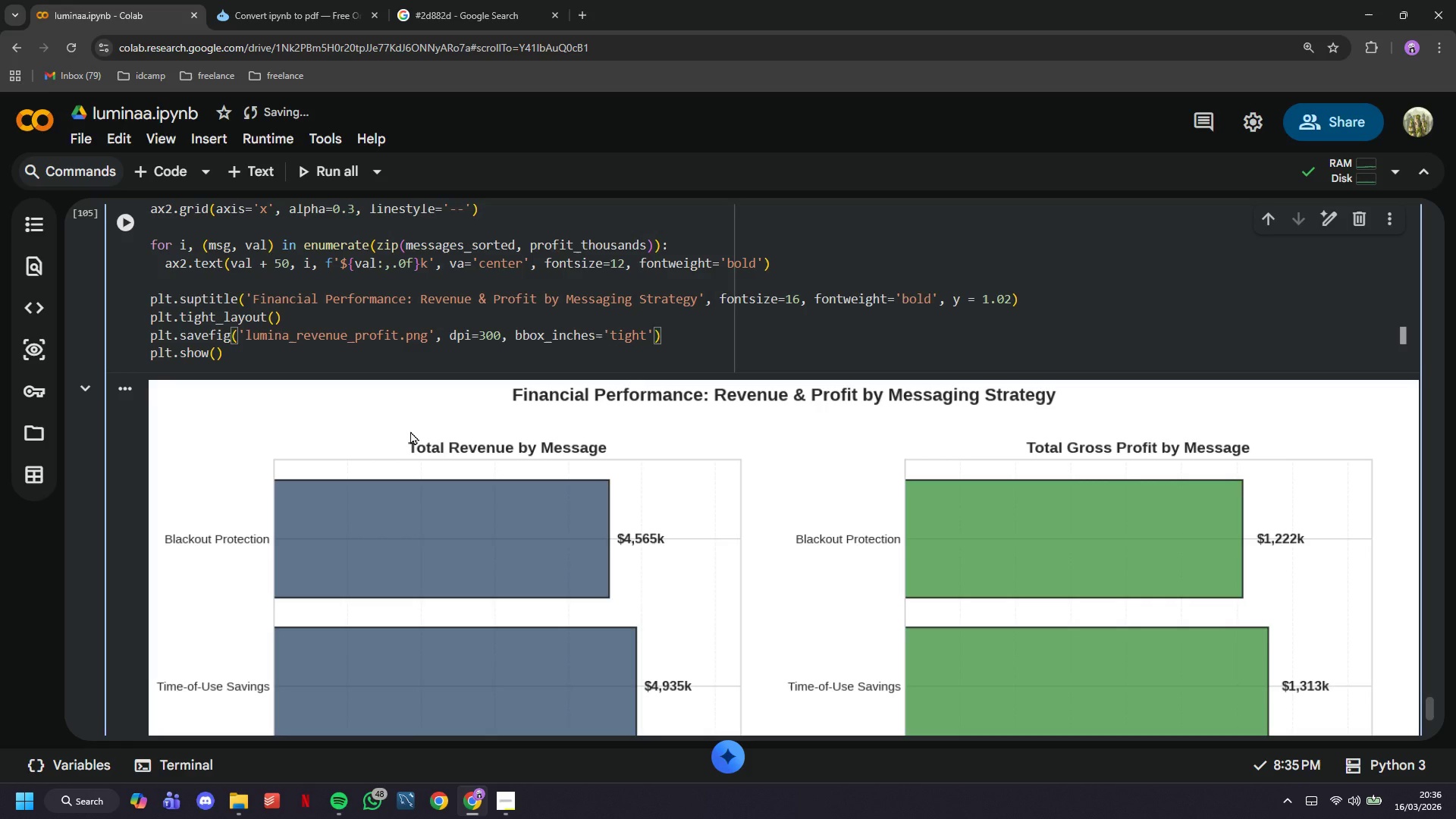 
type(, facecolor='white)
 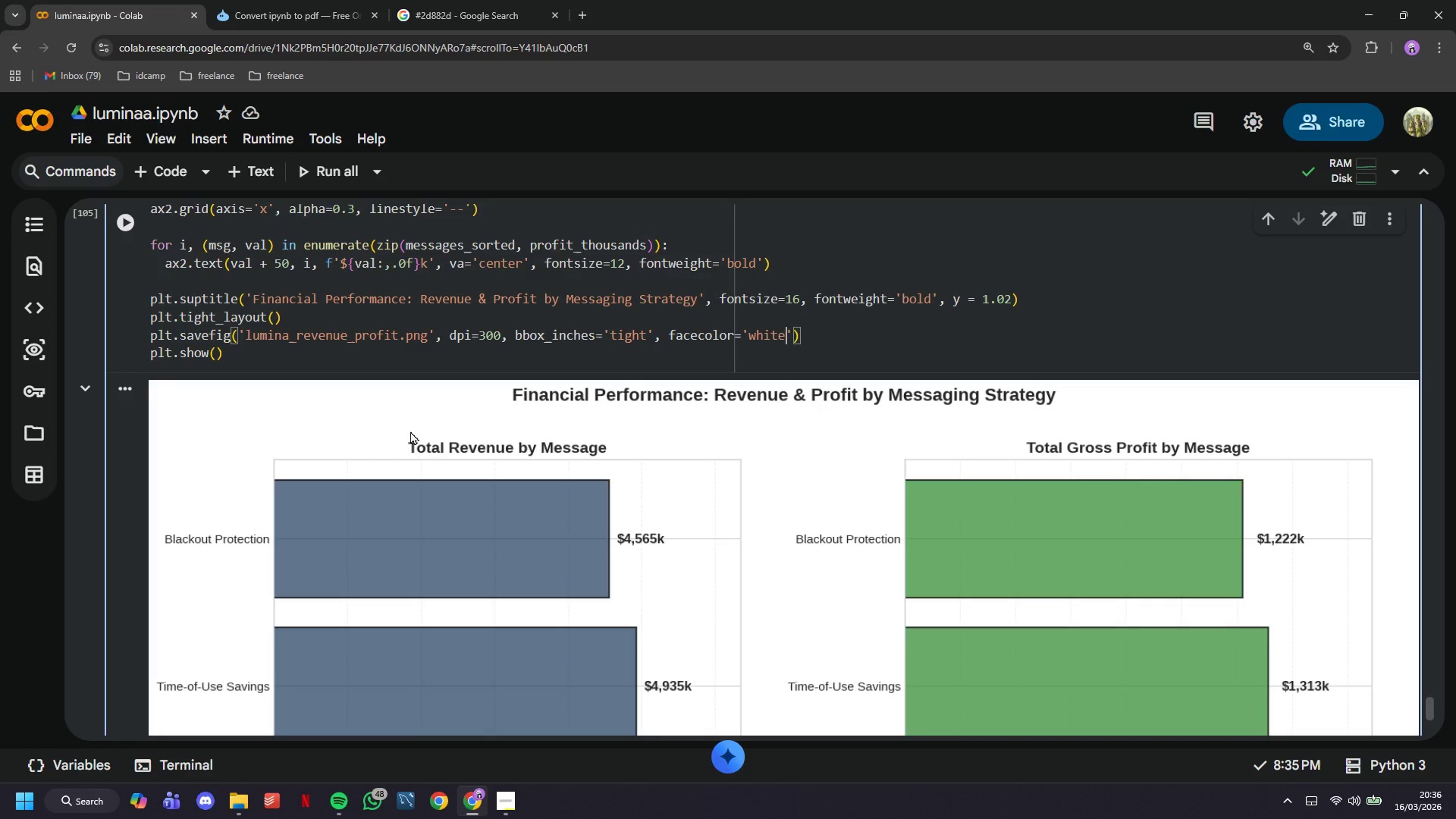 
key(ArrowRight)
 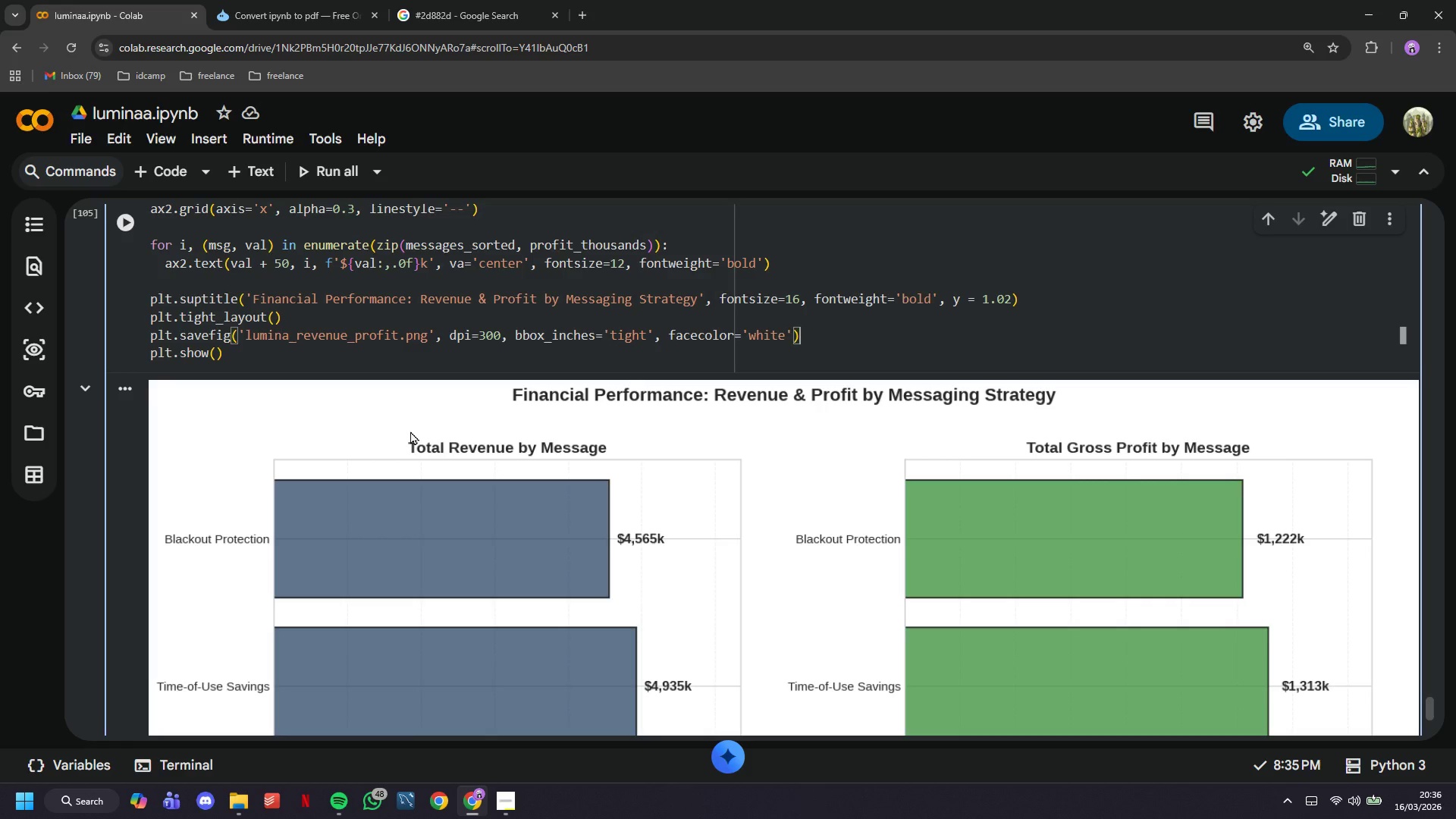 
key(ArrowRight)
 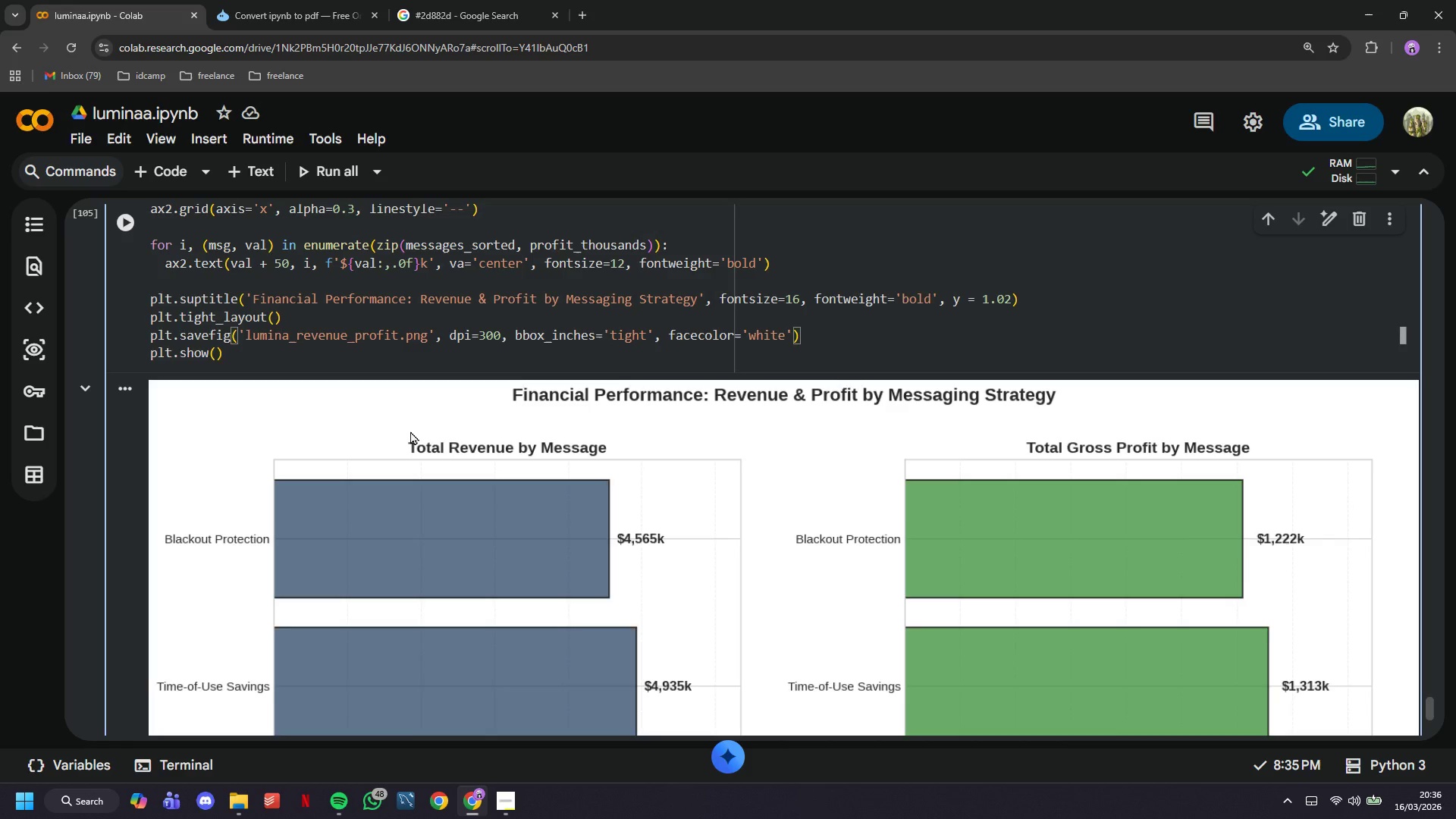 
key(Enter)
 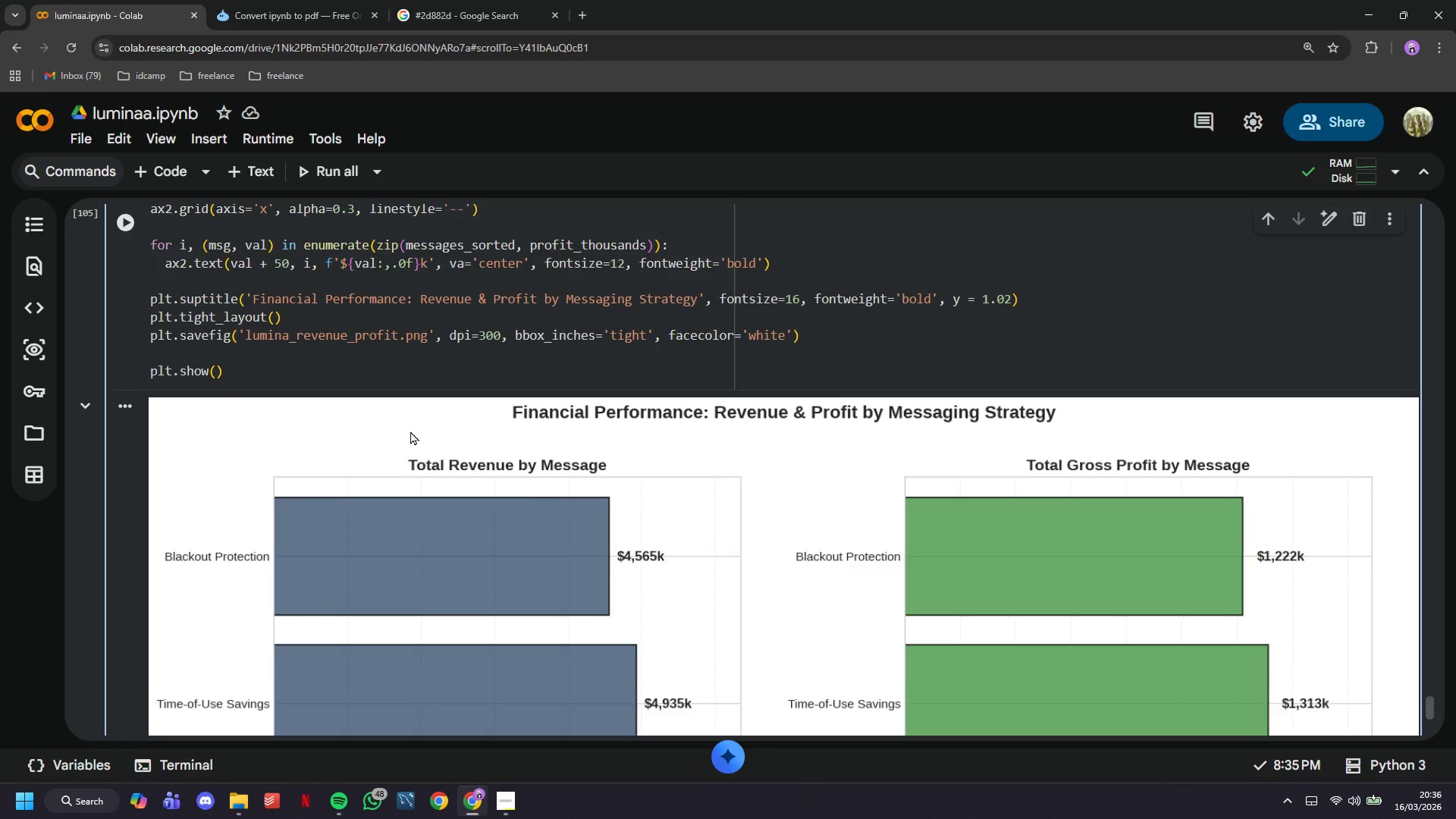 
key(Backspace)
 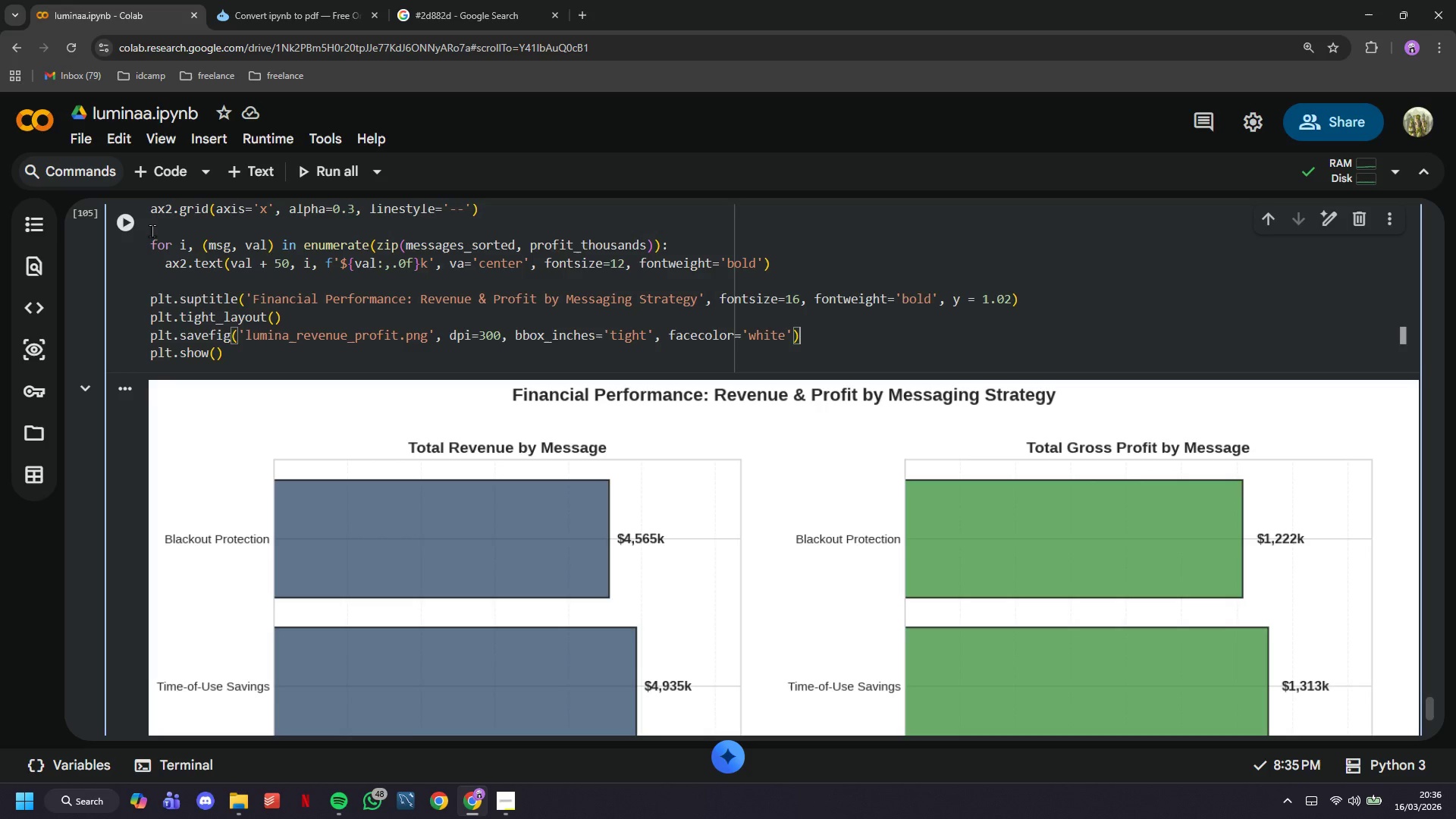 
left_click([143, 218])
 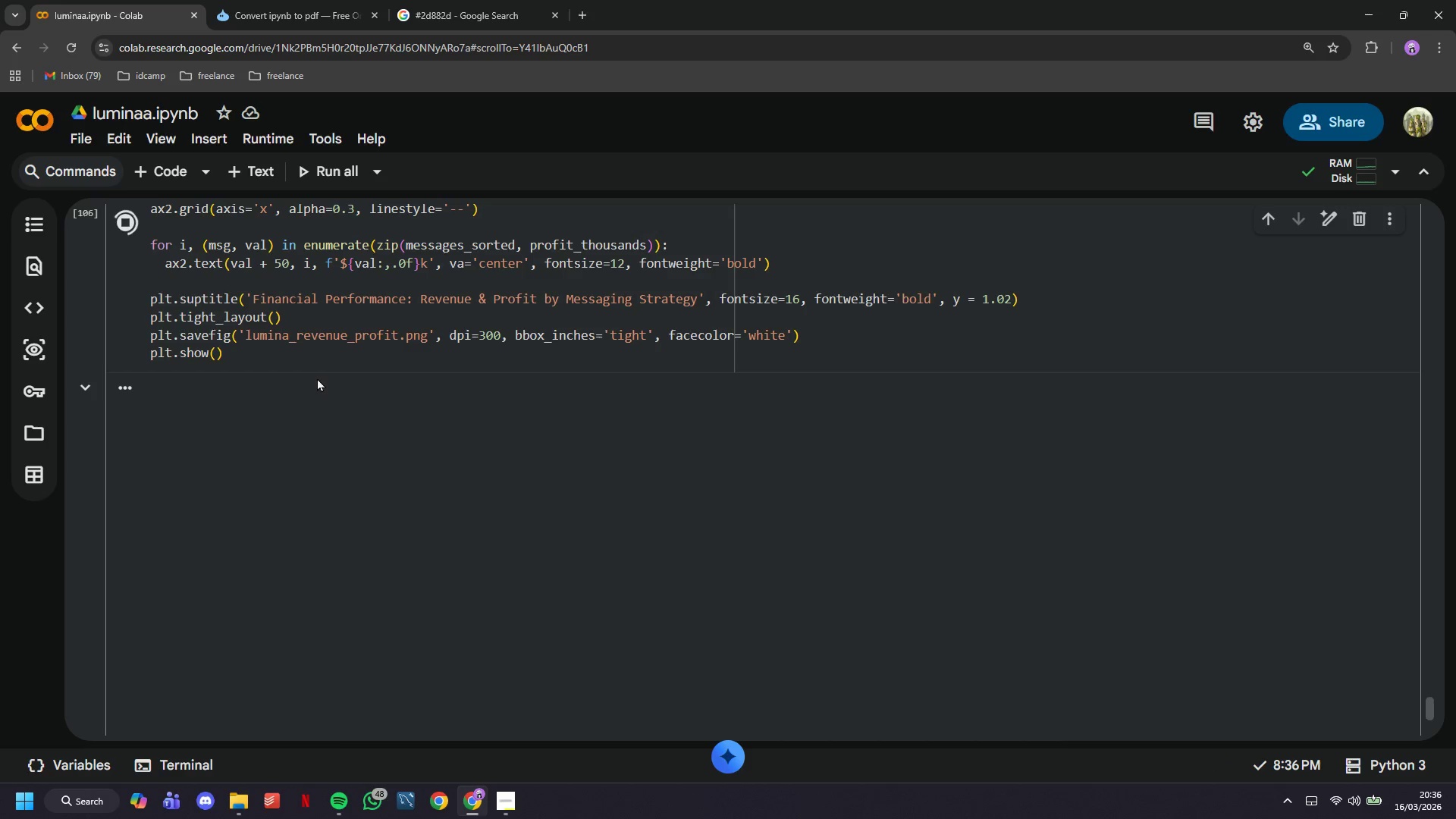 
scroll: coordinate [317, 378], scroll_direction: down, amount: 6.0
 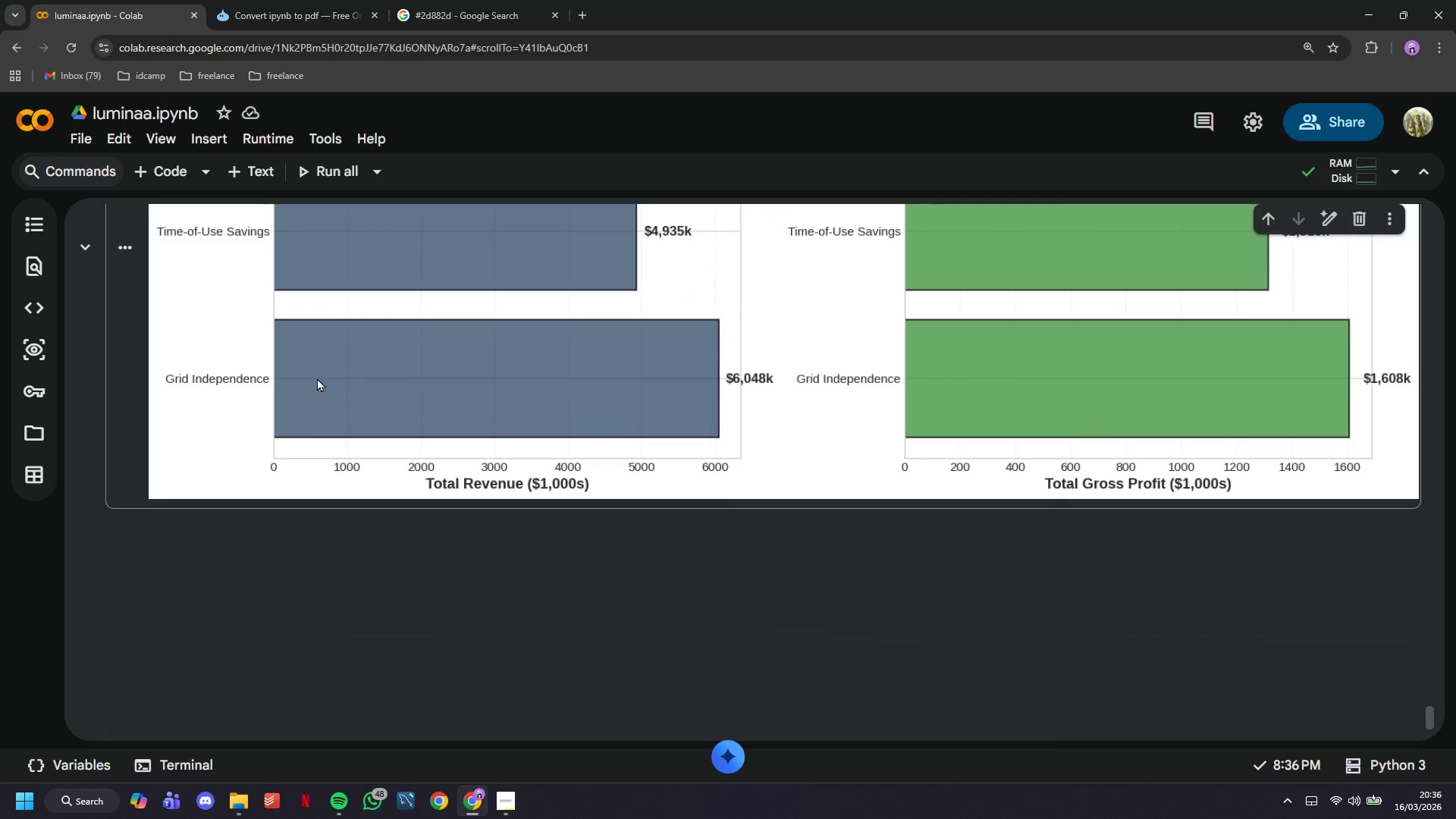 
wait(8.3)
 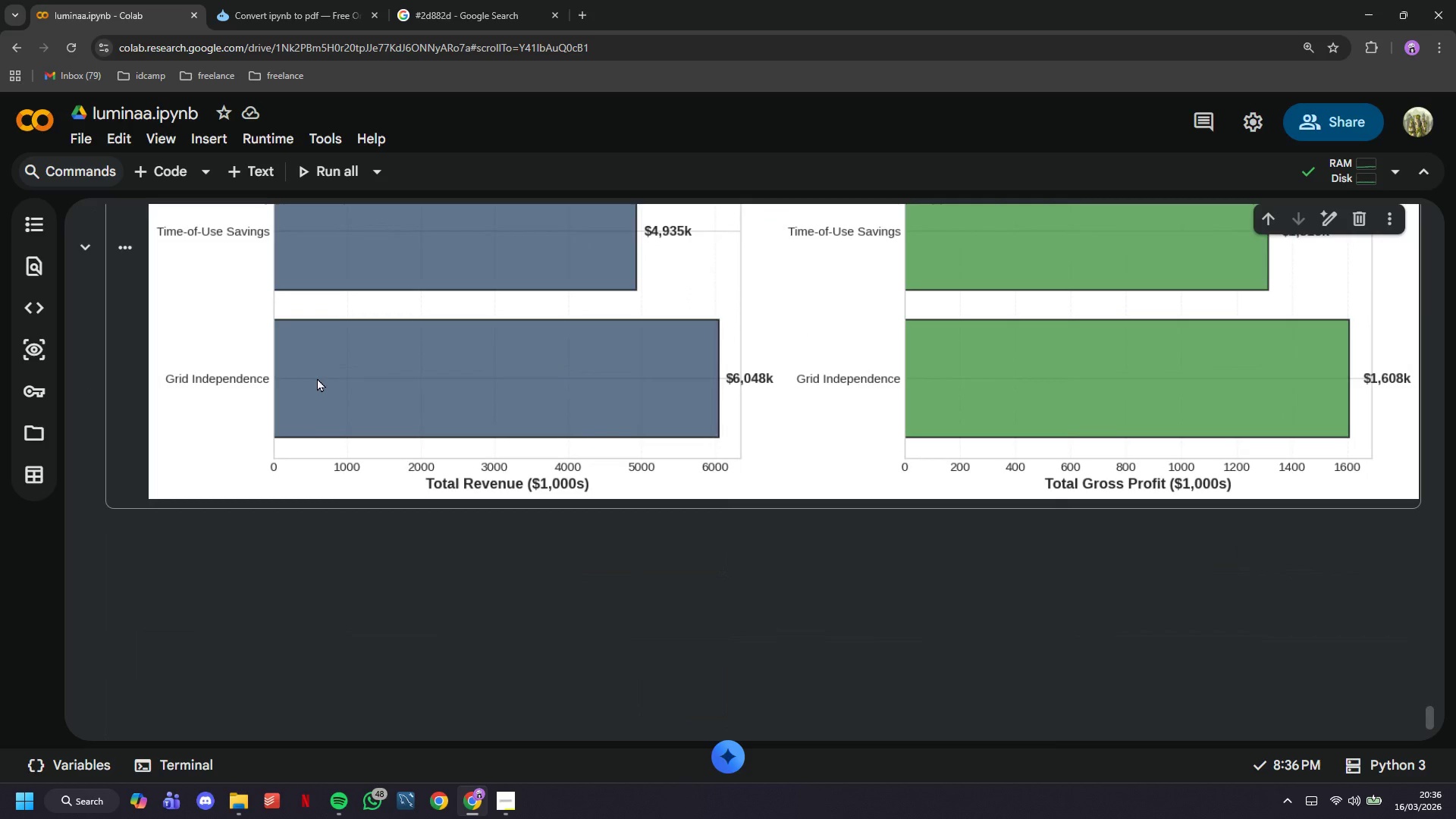 
double_click([249, 185])
 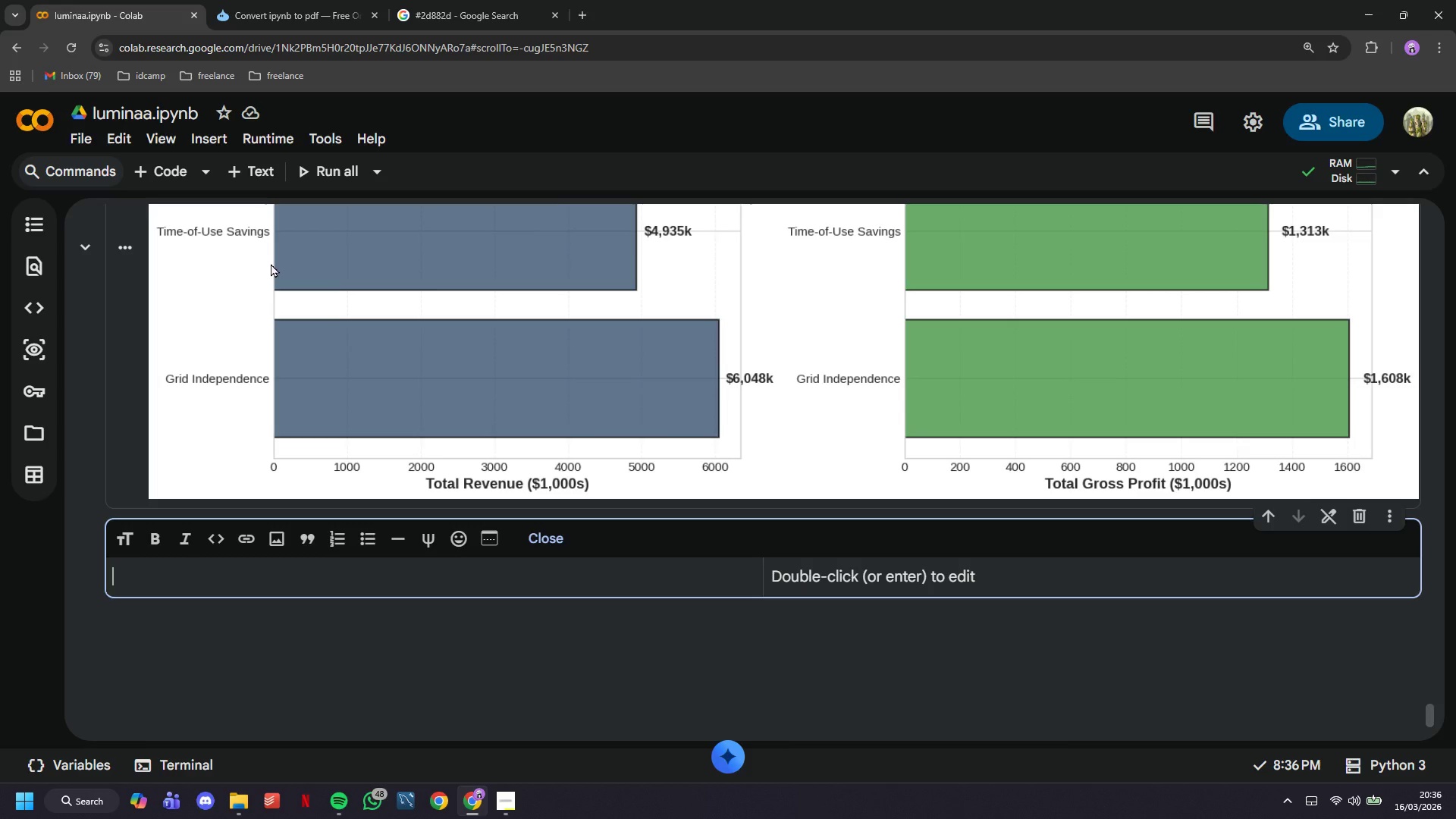 
wait(19.42)
 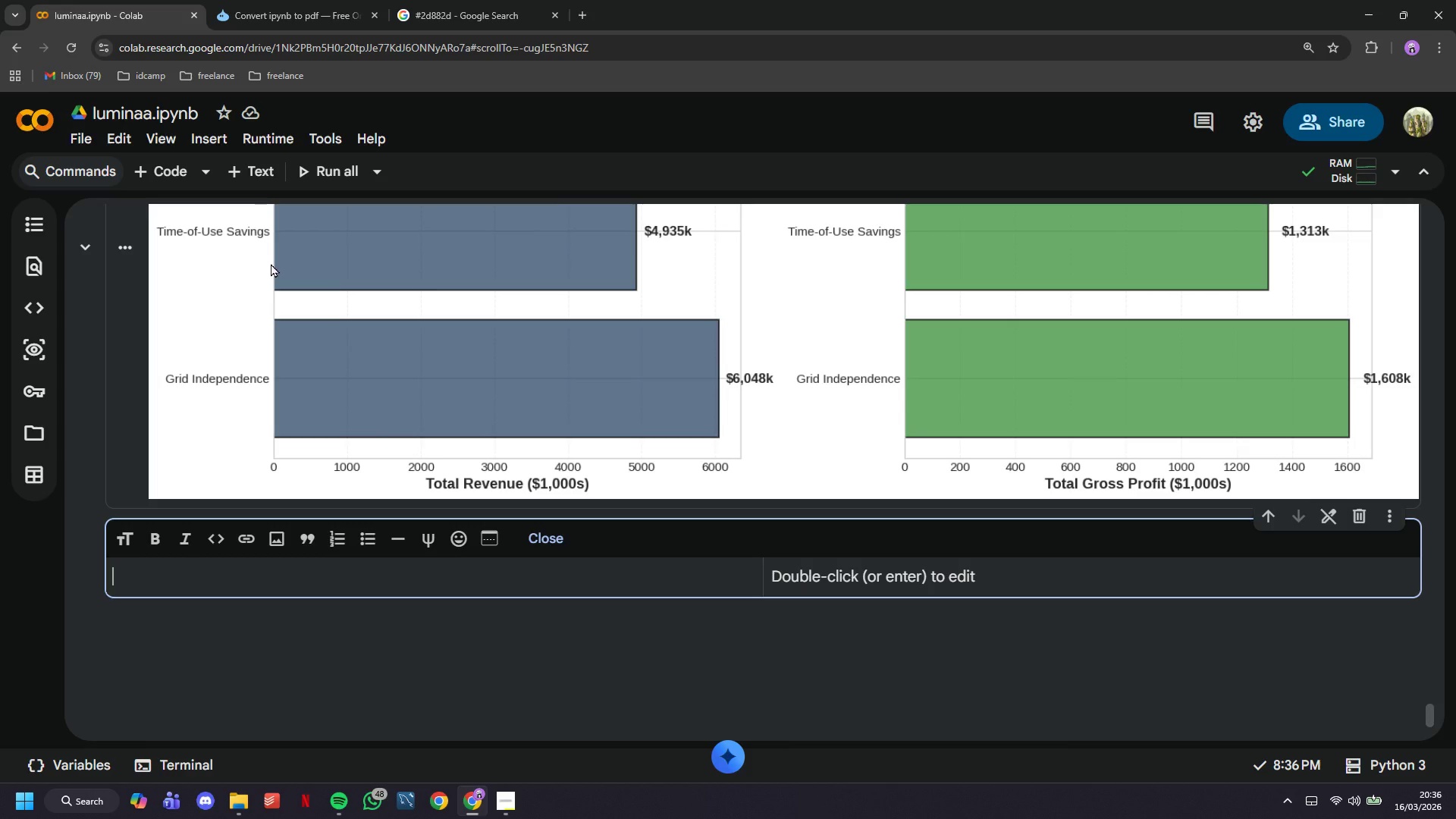 
type(## Visualization 4 - Age Interaction Effect)
 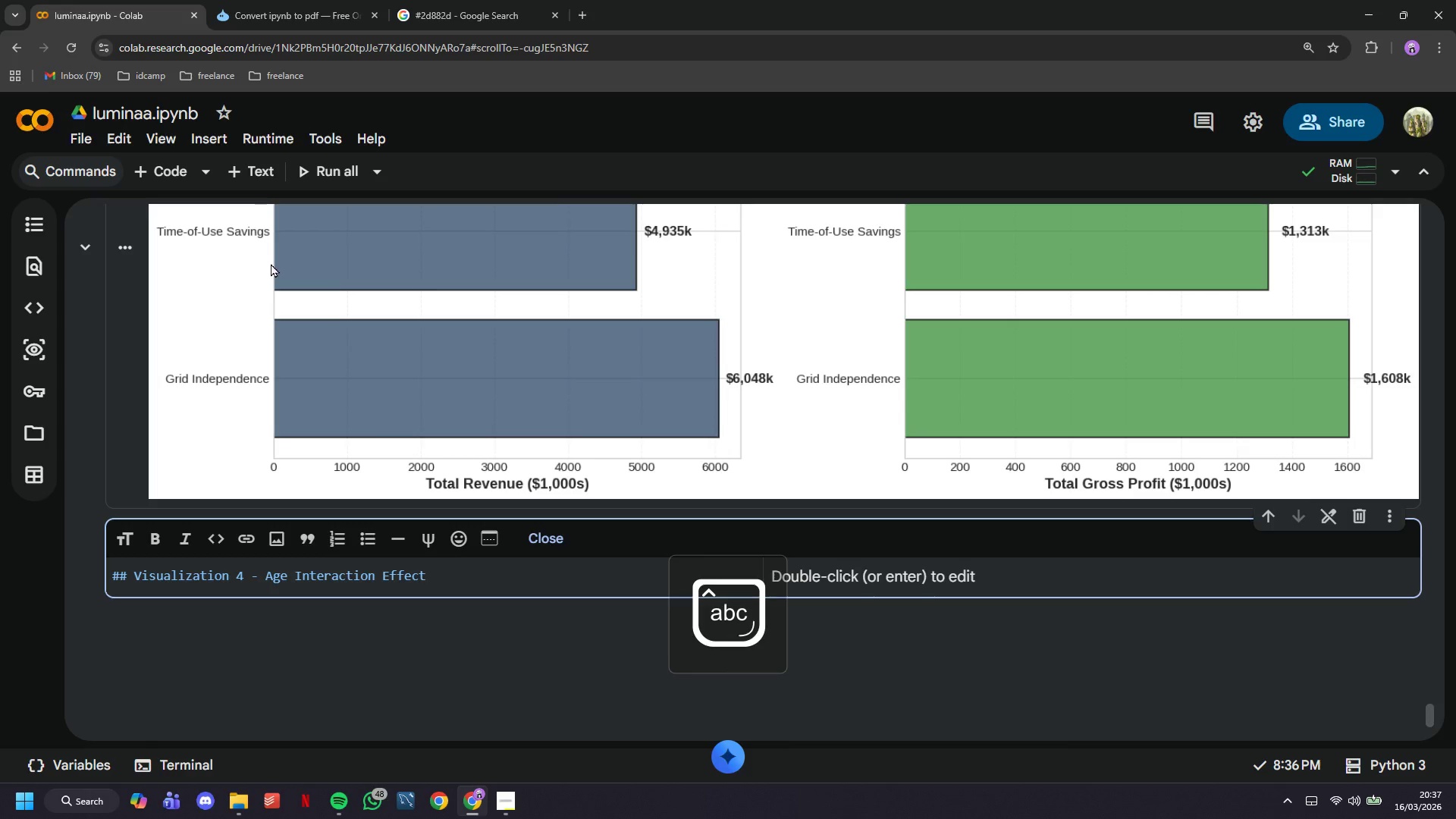 
key(Enter)
 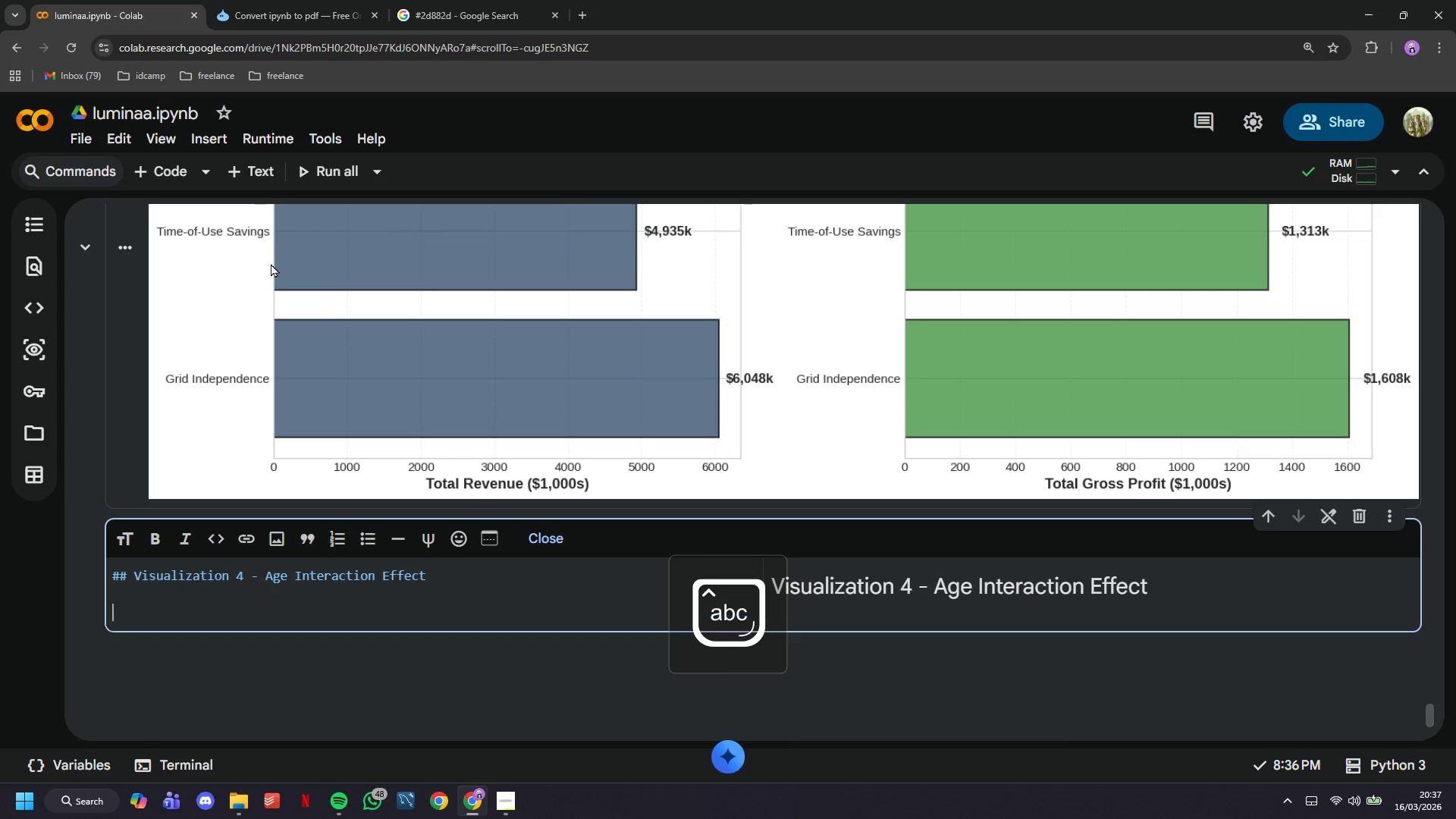 
key(Enter)
 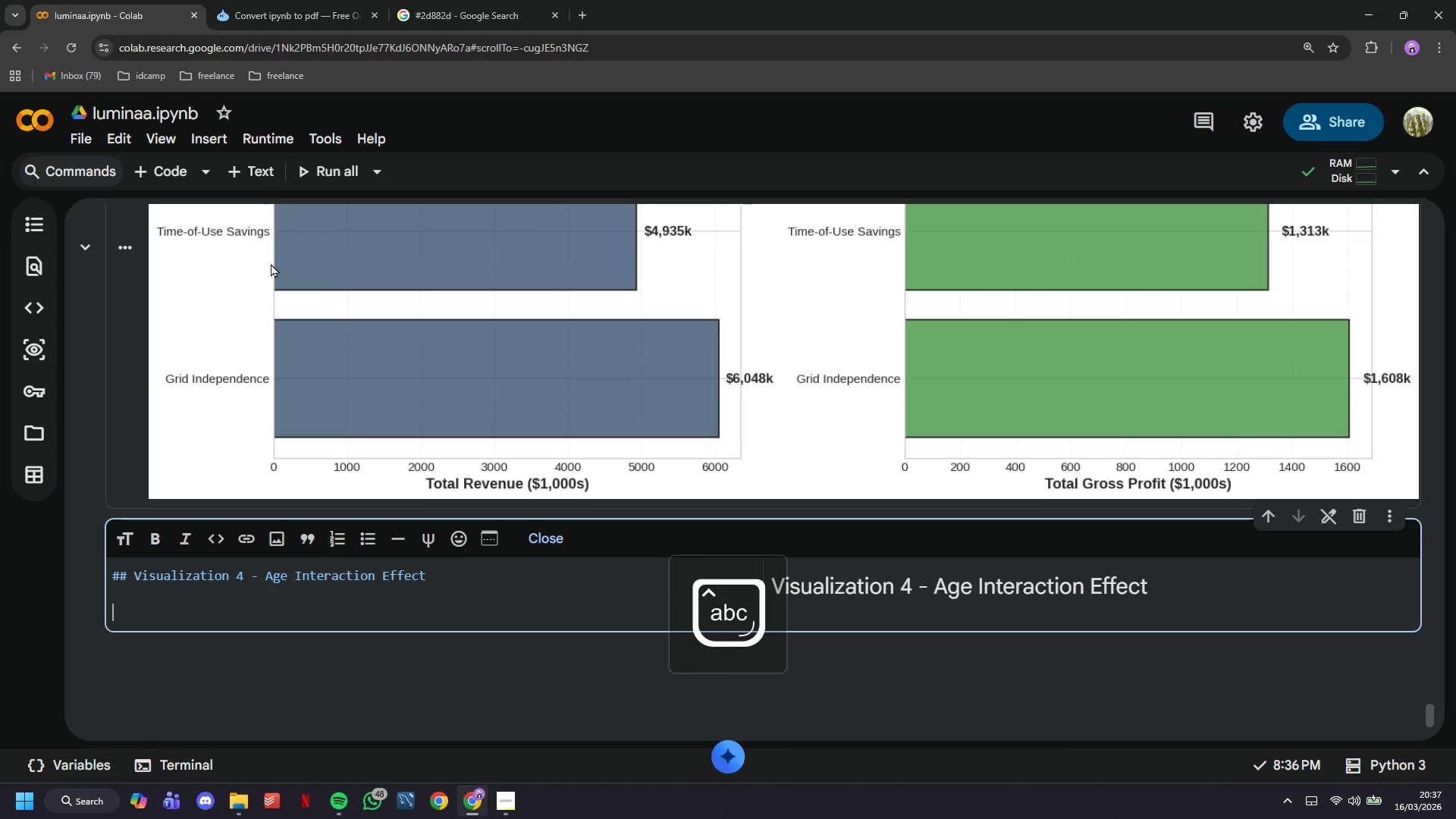 
type(AGE INTERACTION PLOT: Message Efectiveness cross )
 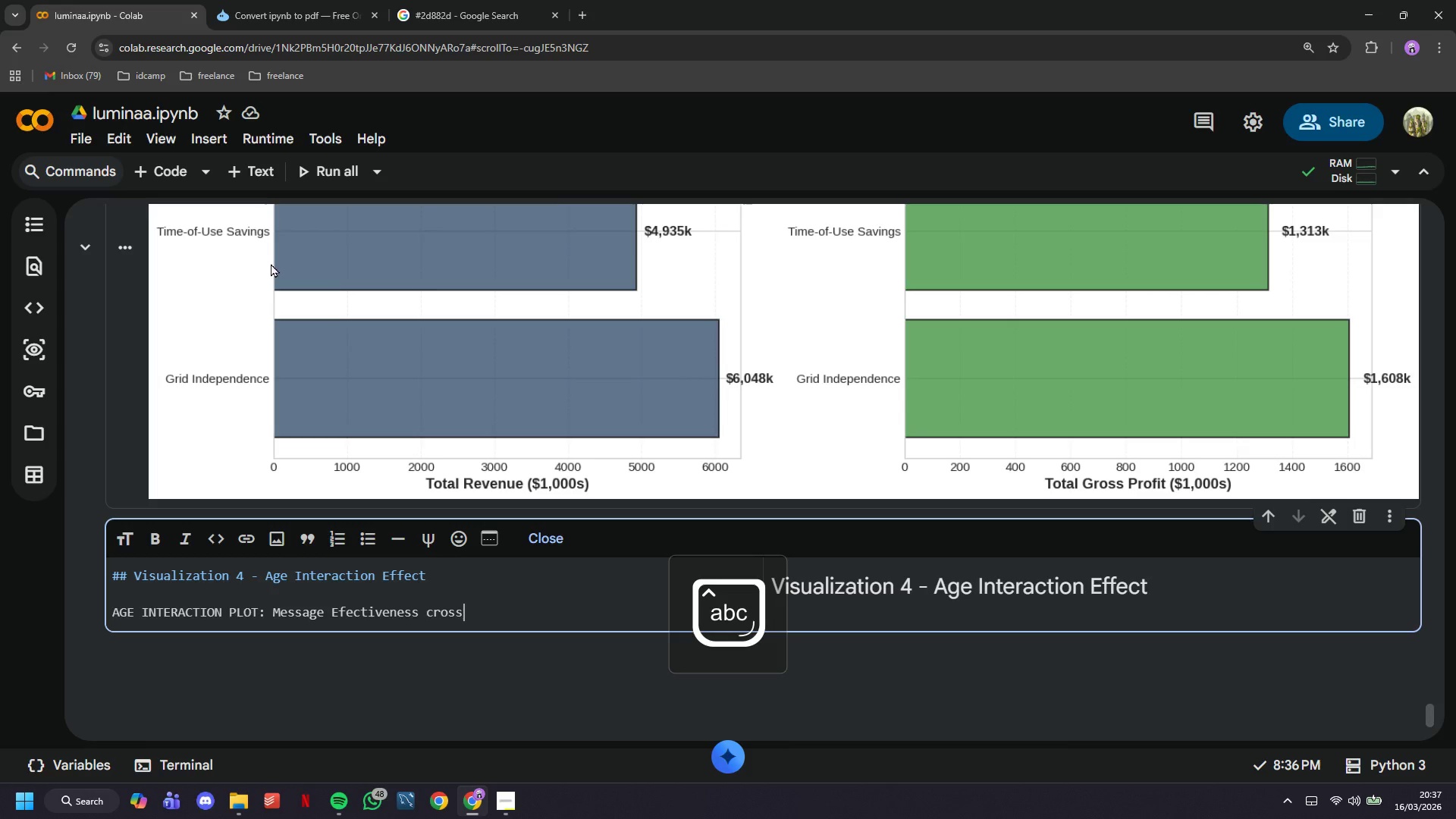 
 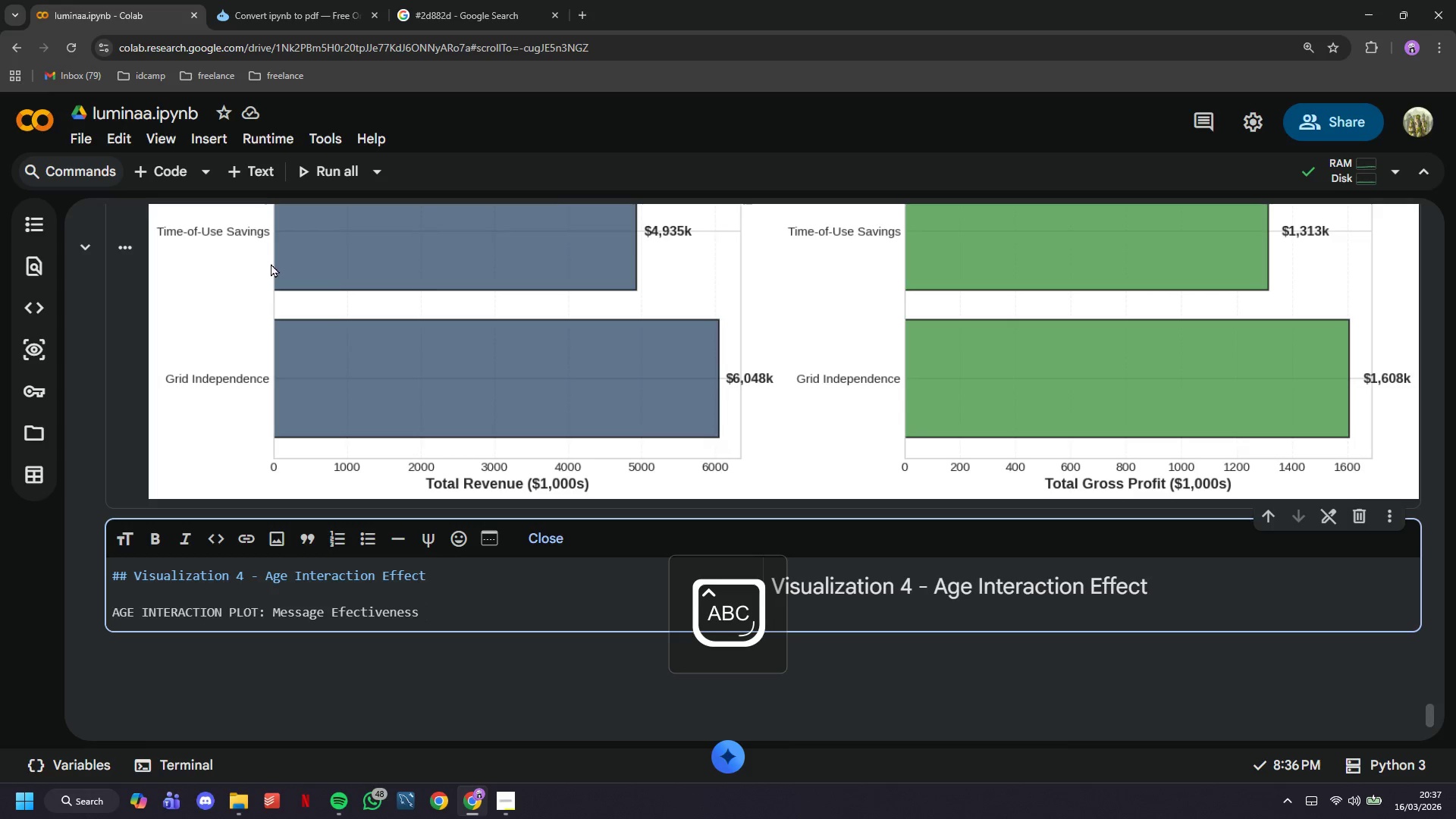 
key(ArrowLeft)
 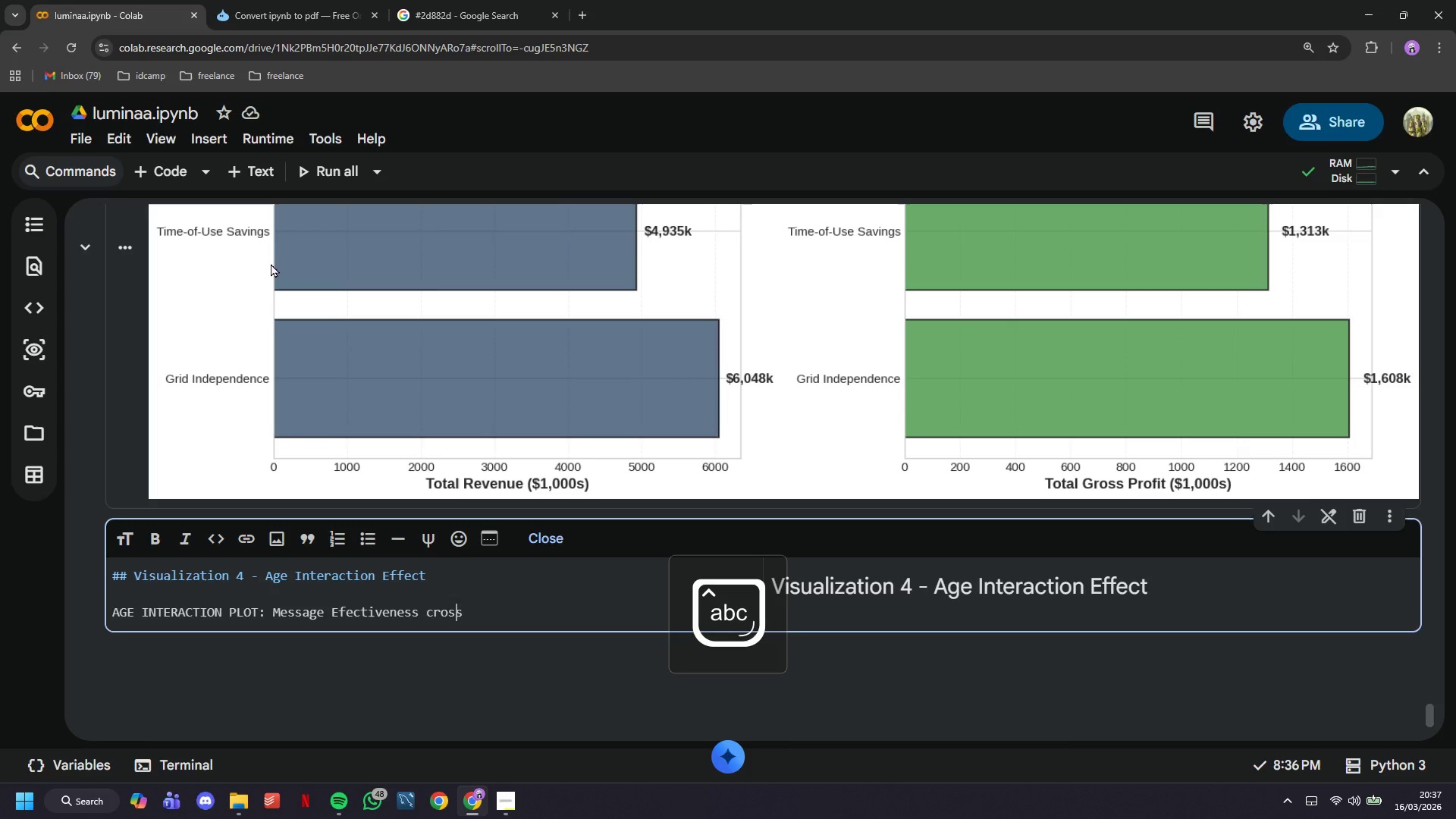 
key(ArrowLeft)
 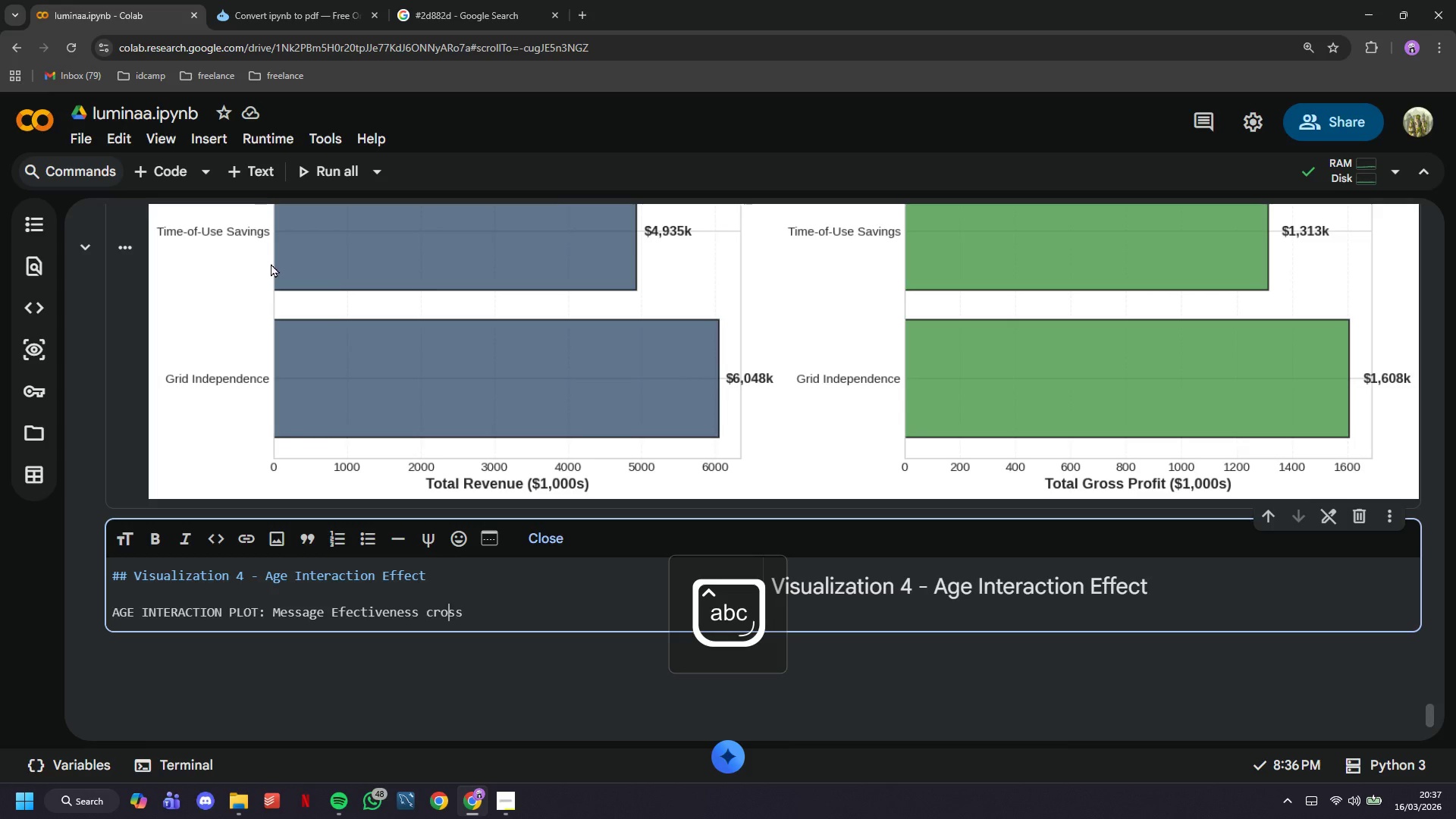 
key(ArrowLeft)
 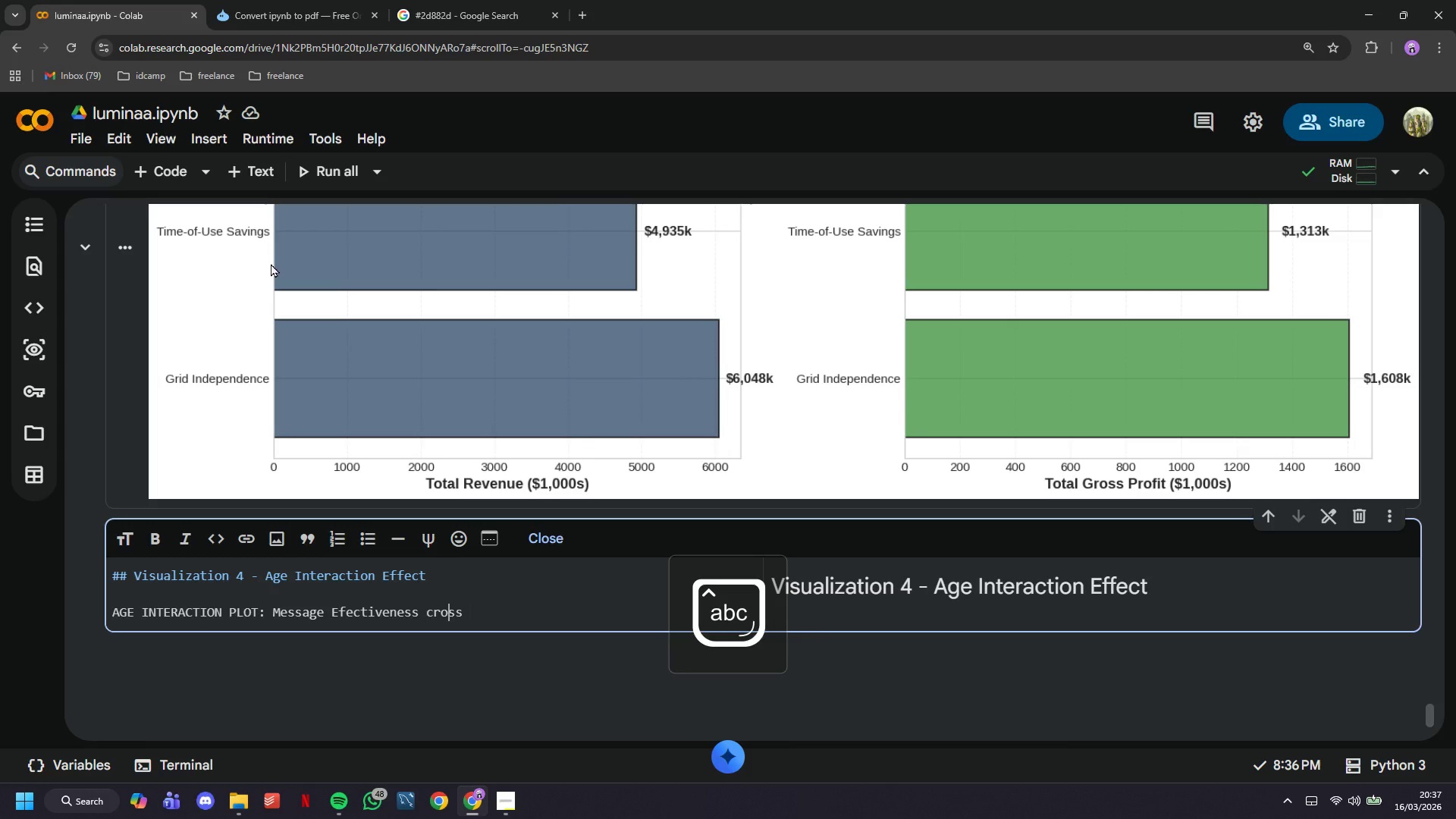 
key(ArrowLeft)
 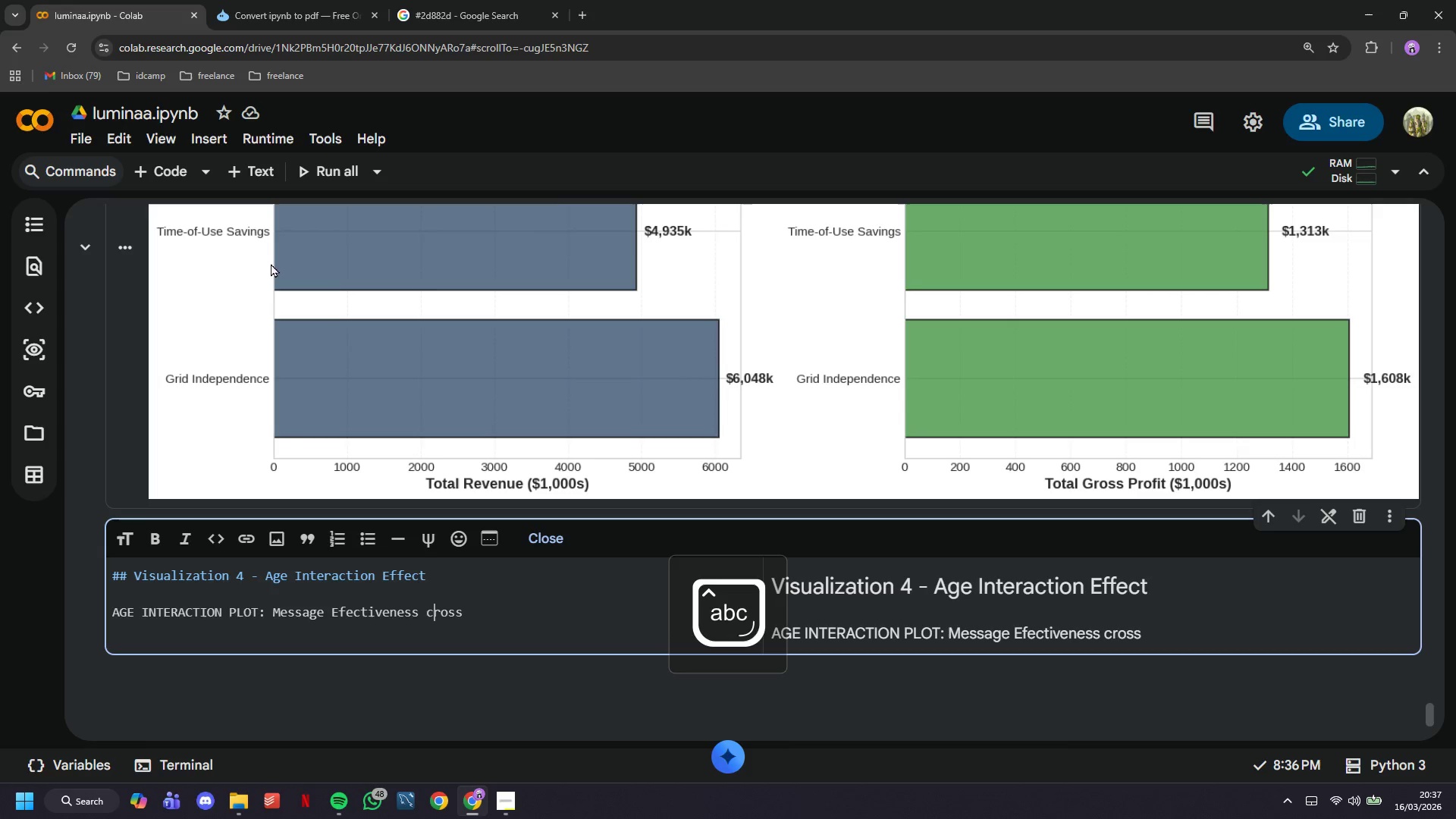 
key(ArrowLeft)
 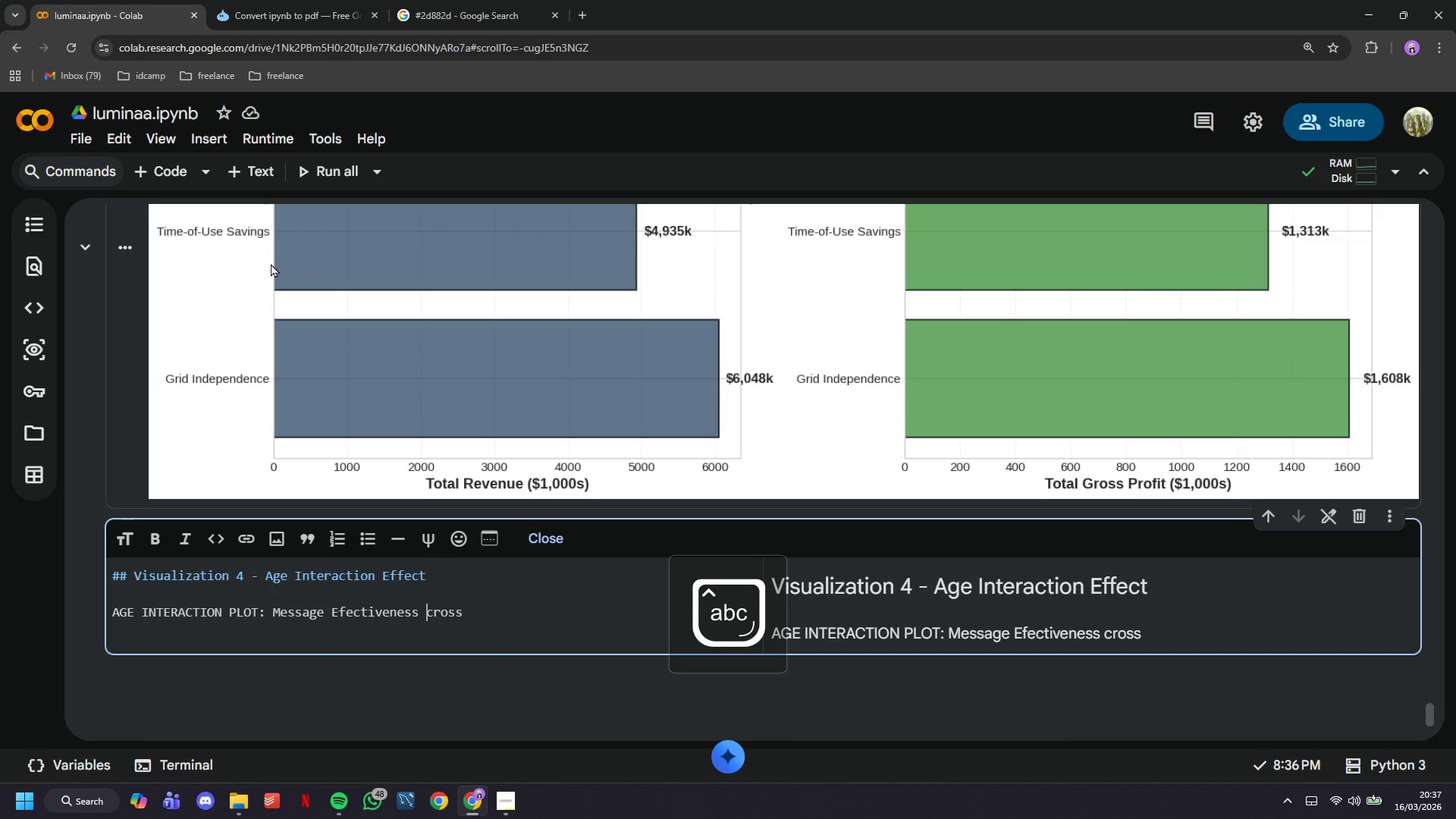 
key(ArrowLeft)
 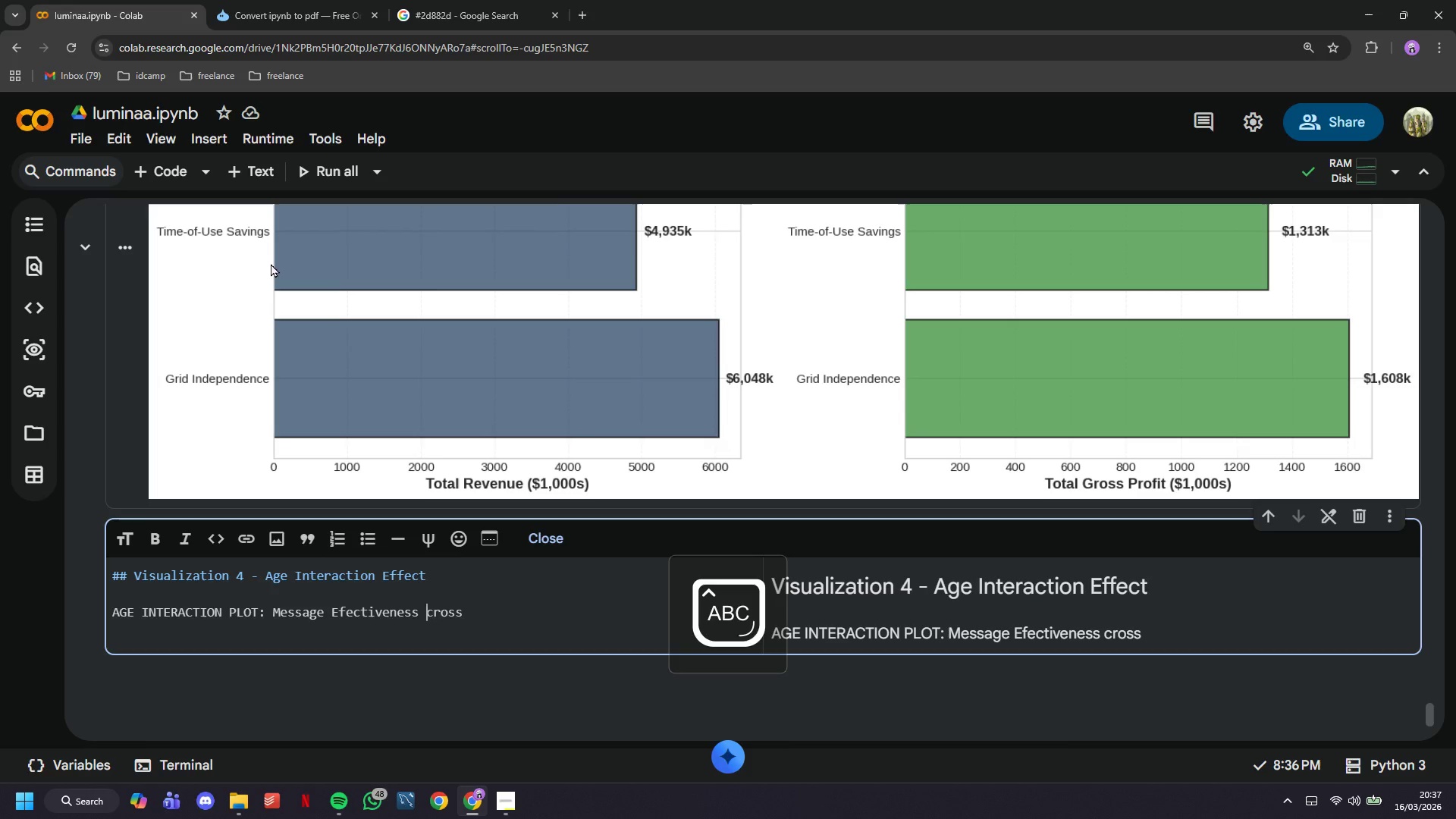 
key(CapsLock)
 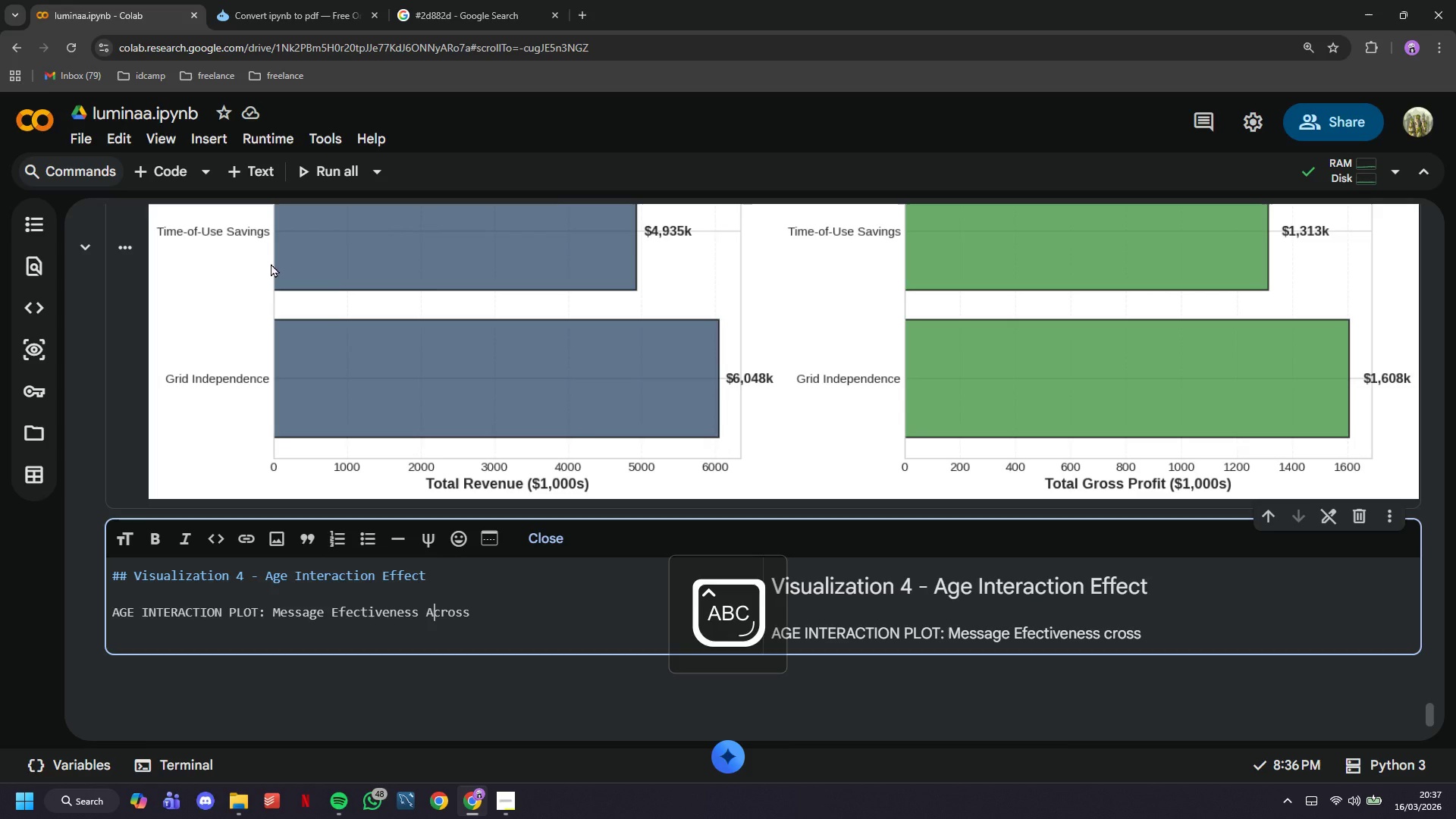 
key(A)
 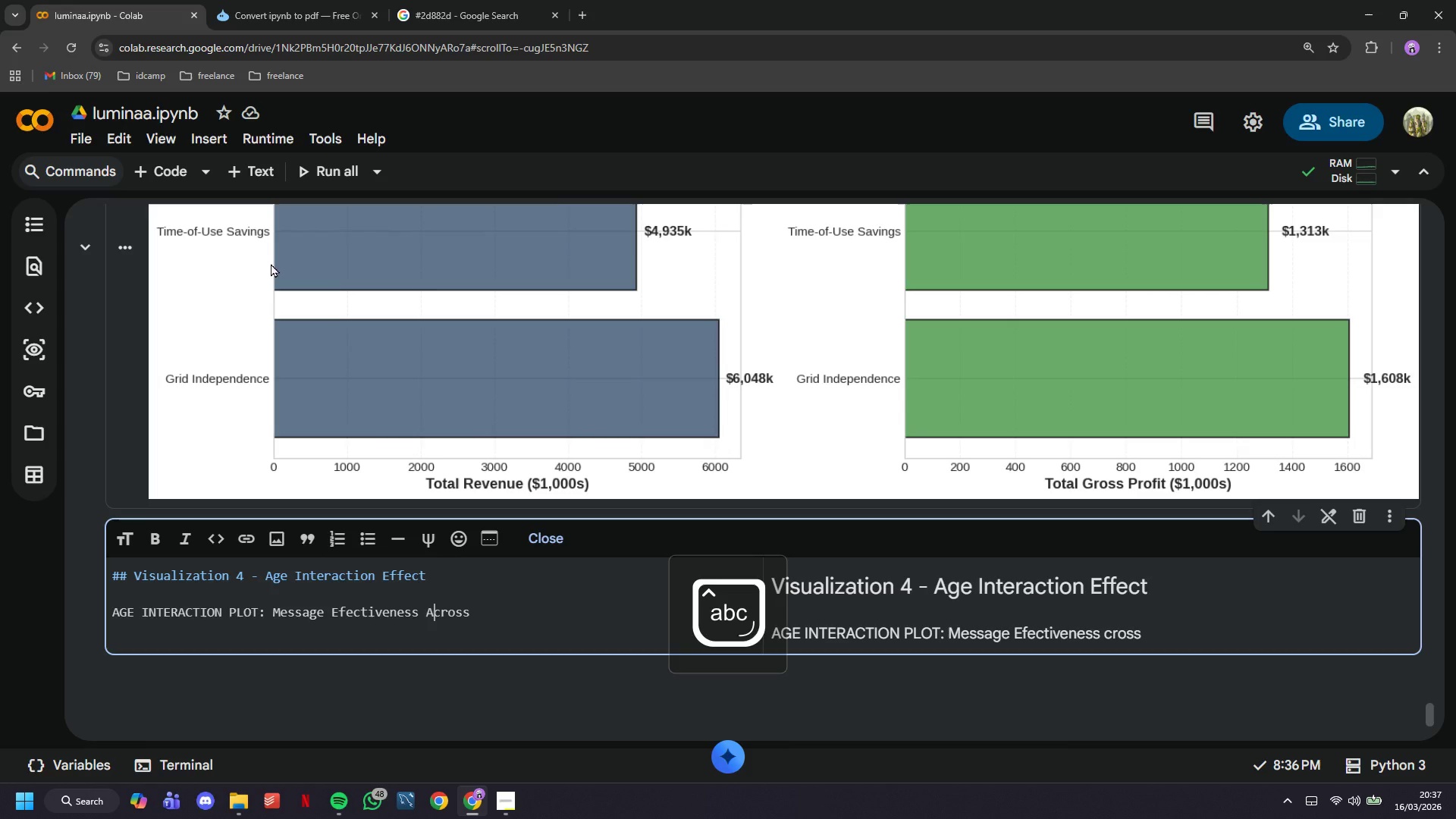 
key(CapsLock)
 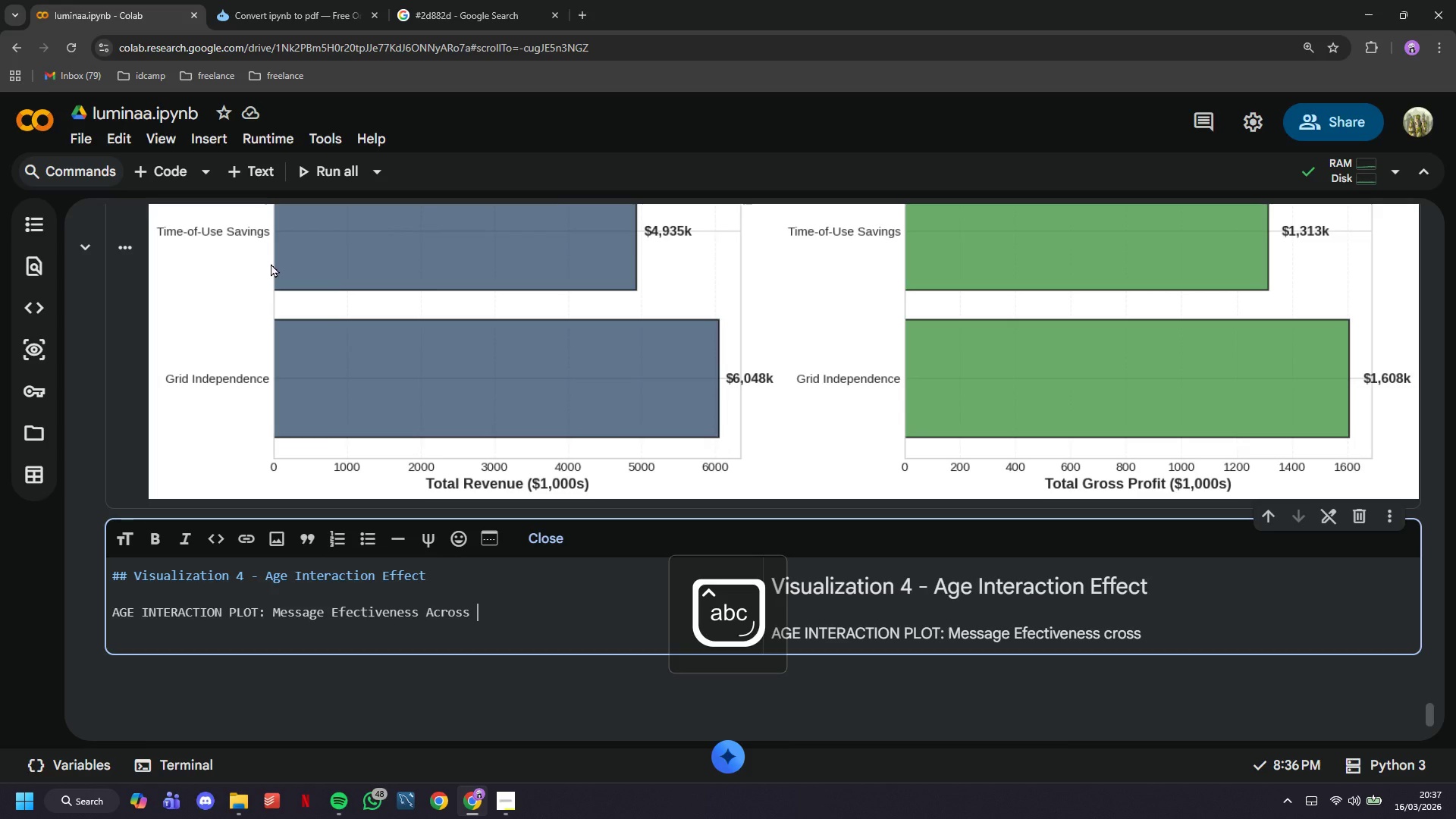 
key(ArrowDown)
 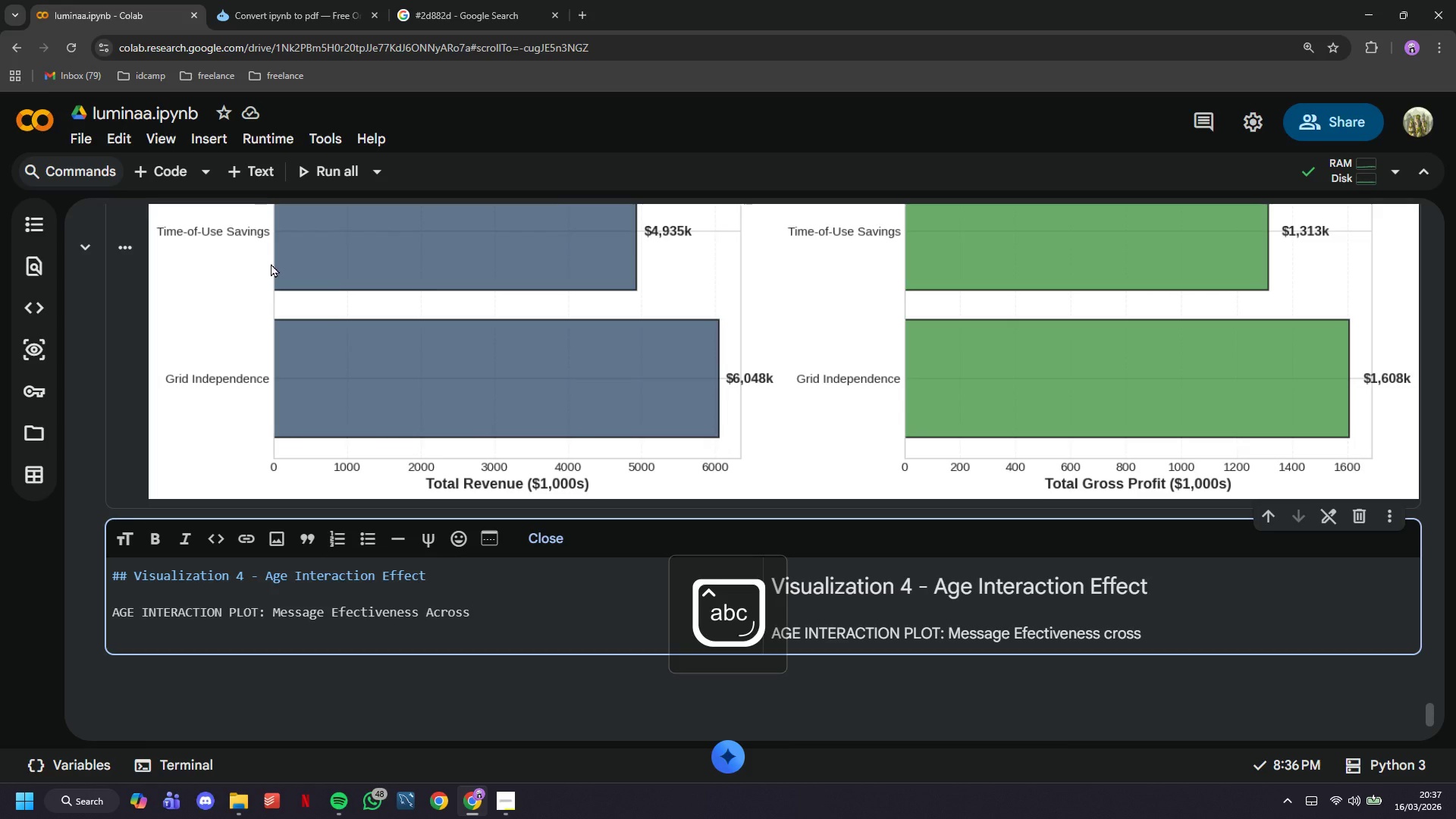 
type(AG)
key(Backspace)
key(Backspace)
type(g)
key(Backspace)
type(Age Segments)
 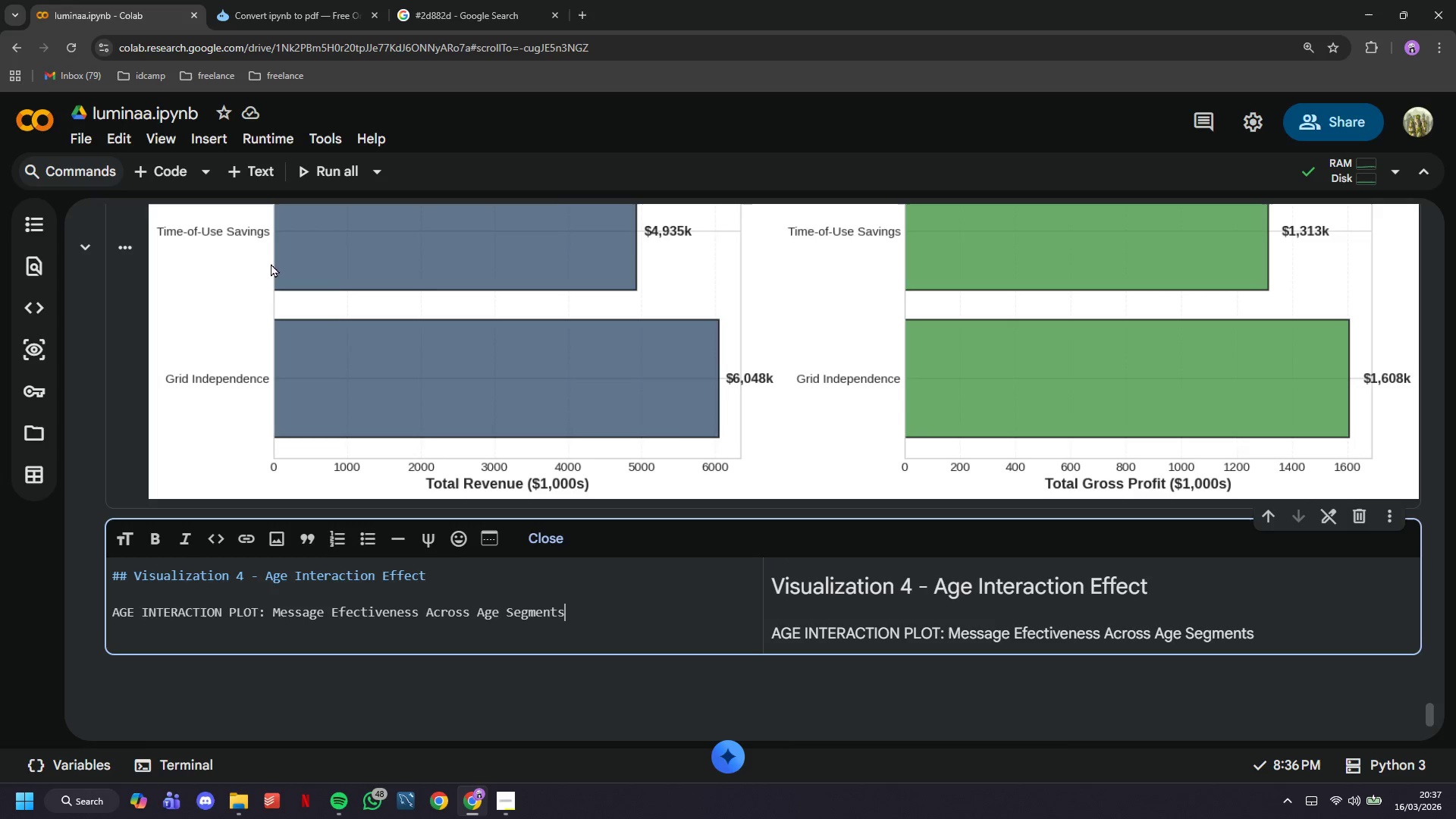 
wait(9.97)
 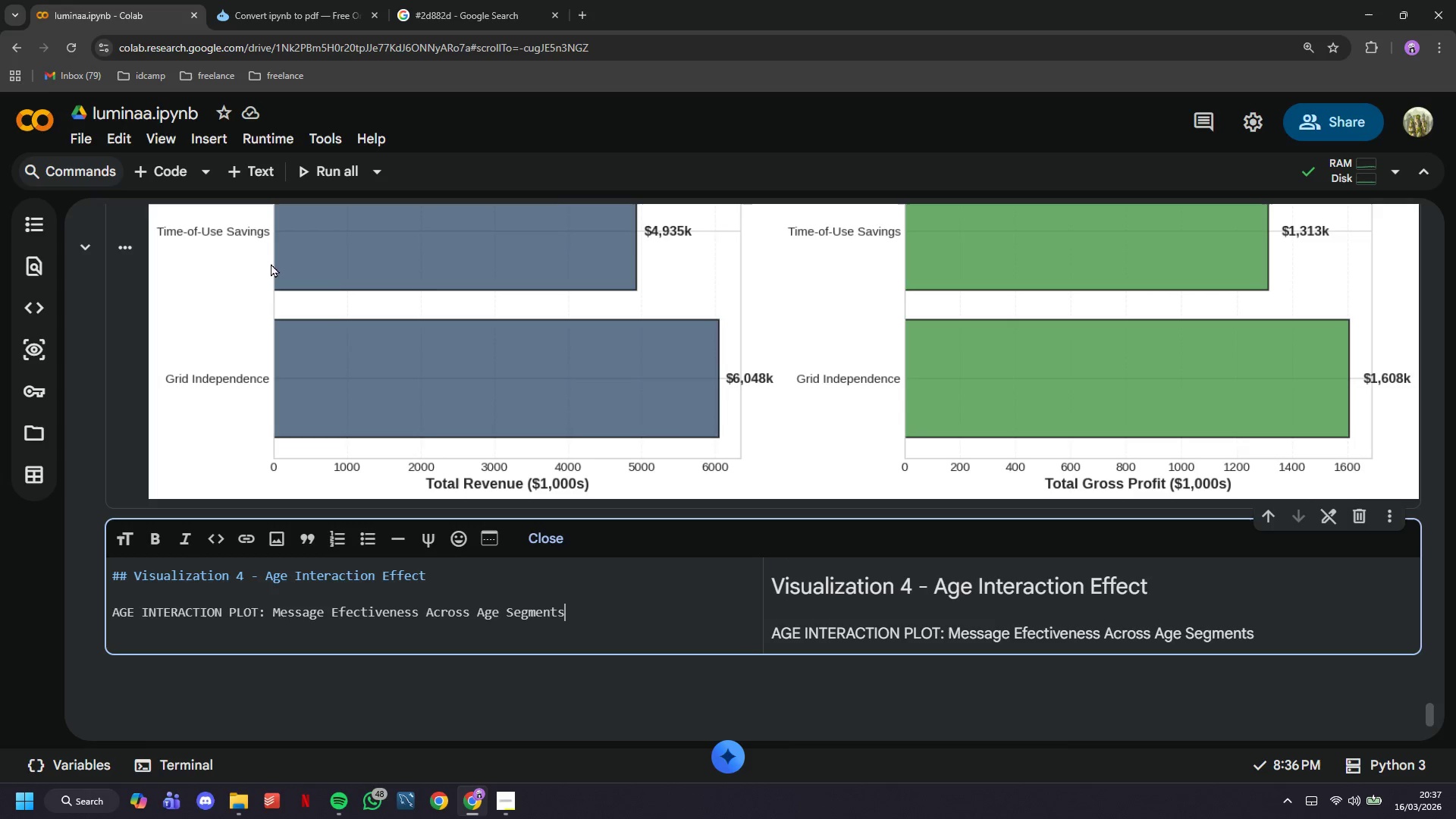 
key(Enter)
 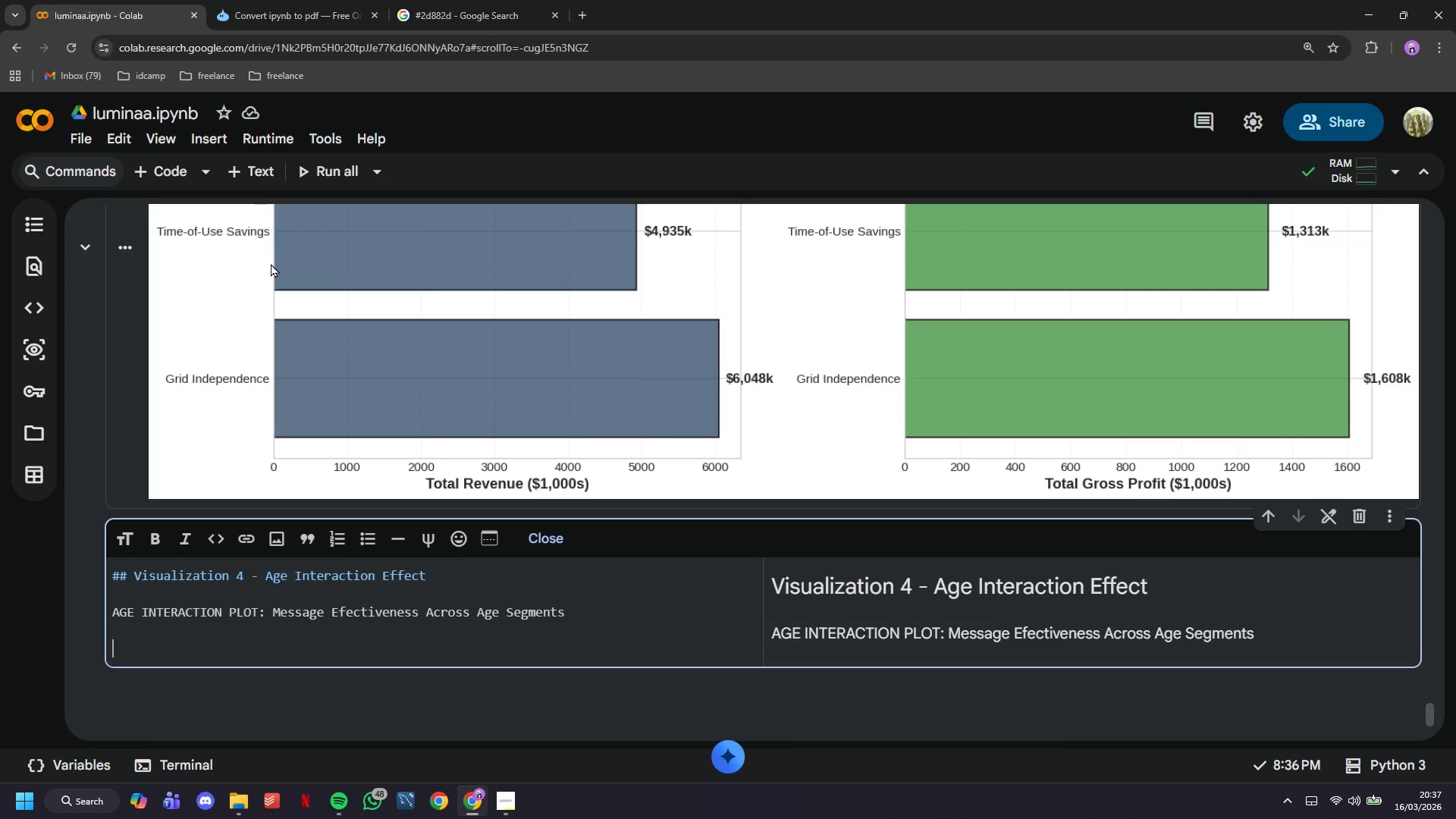 
key(Enter)
 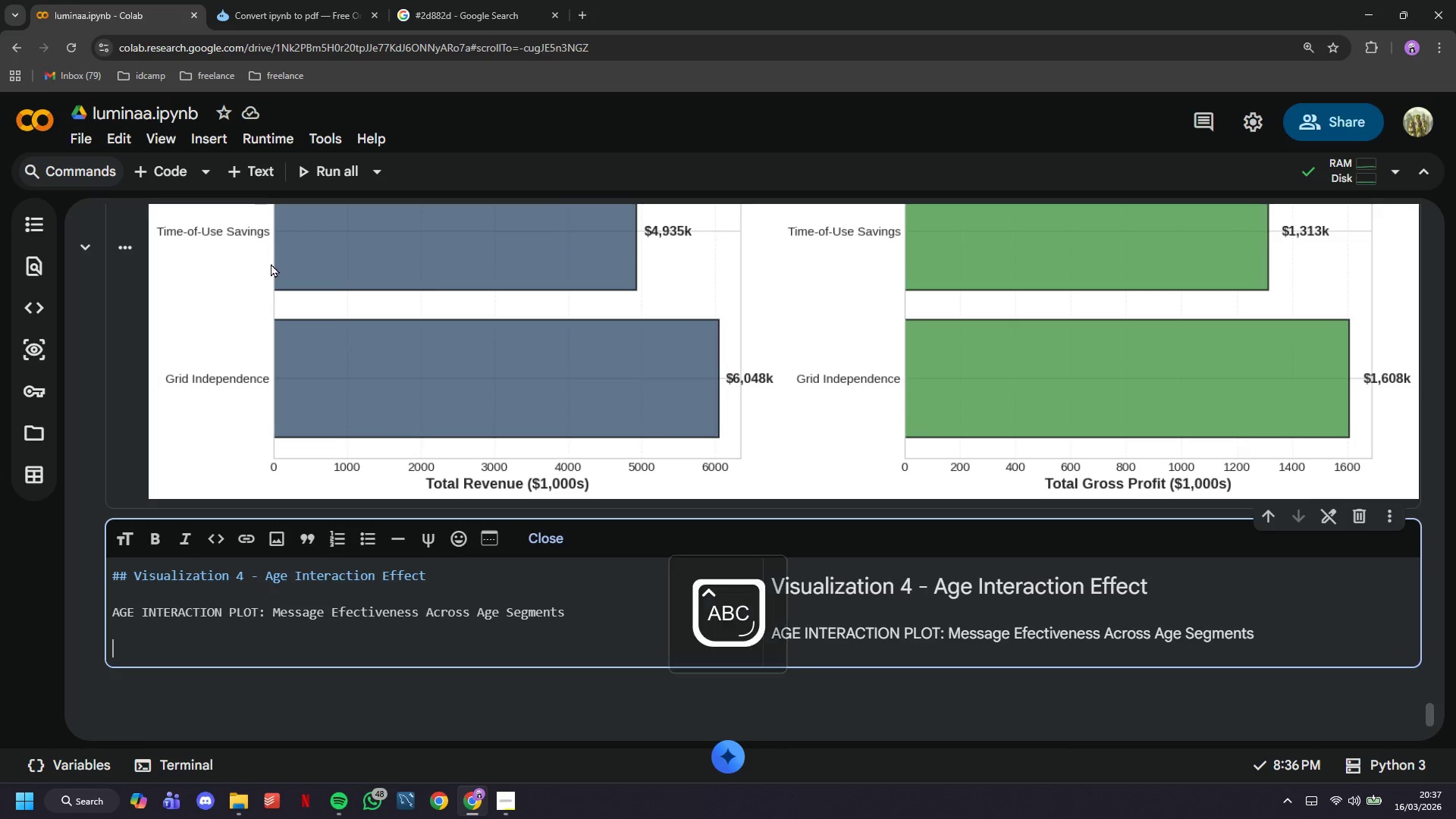 
type(SHows)
key(Backspace)
key(Backspace)
key(Backspace)
key(Backspace)
type(hows how different age groups respond to different me)
key(Backspace)
type(m)
key(Backspace)
type(essages.)
 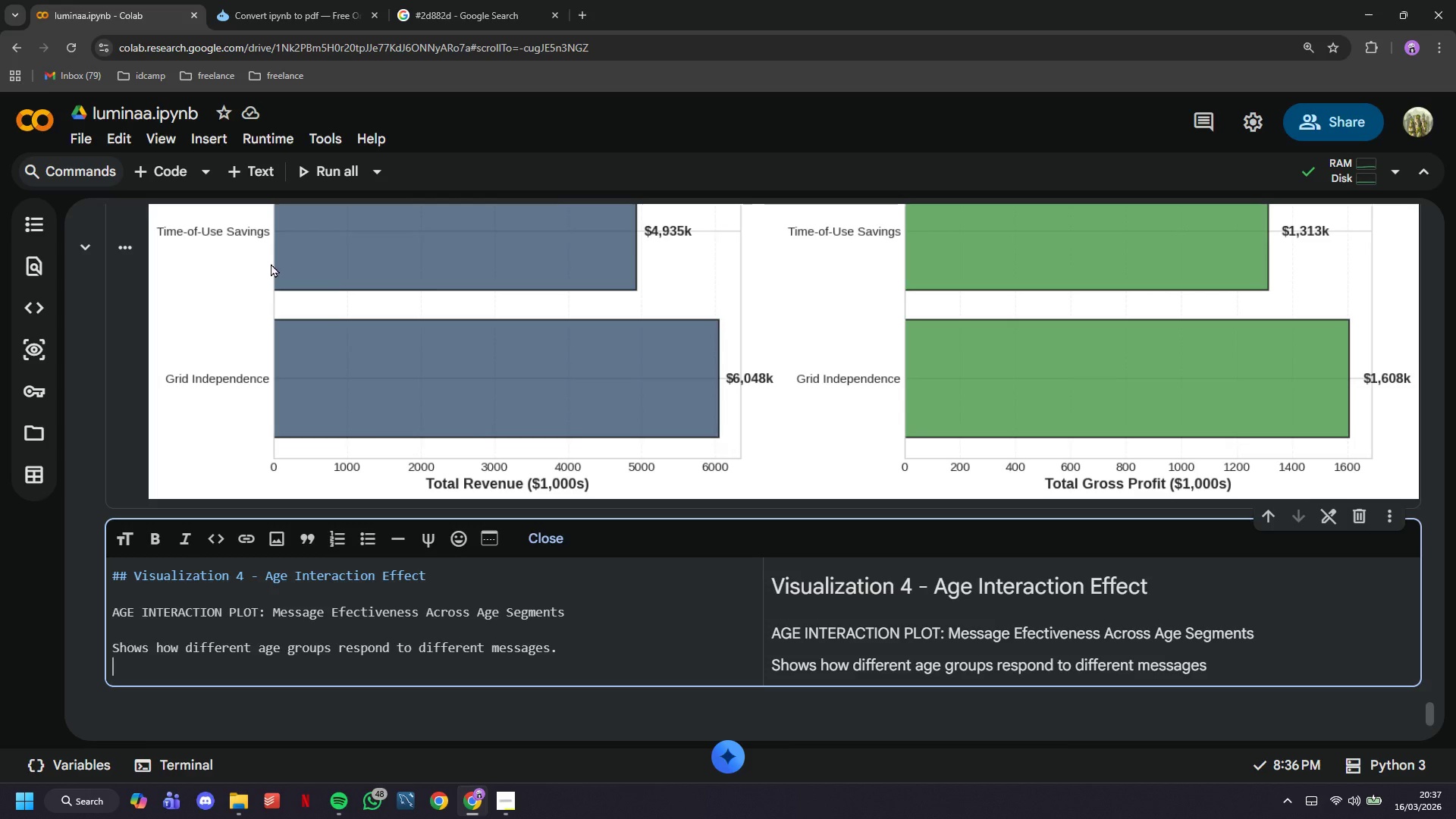 
key(Enter)
 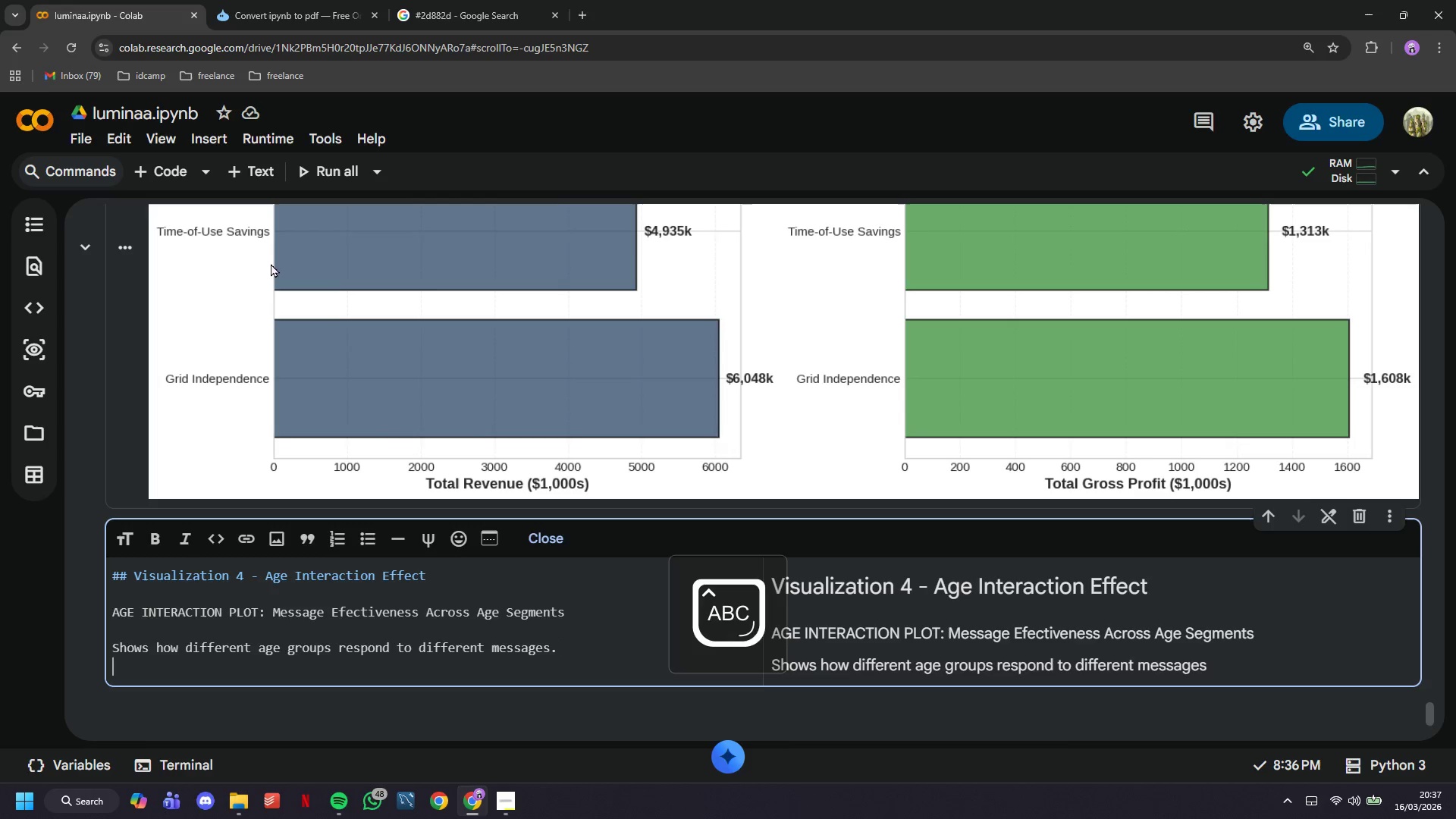 
type(Helps regine )
key(Backspace)
key(Backspace)
key(Backspace)
key(Backspace)
key(Backspace)
type(fine targeting by age.)
 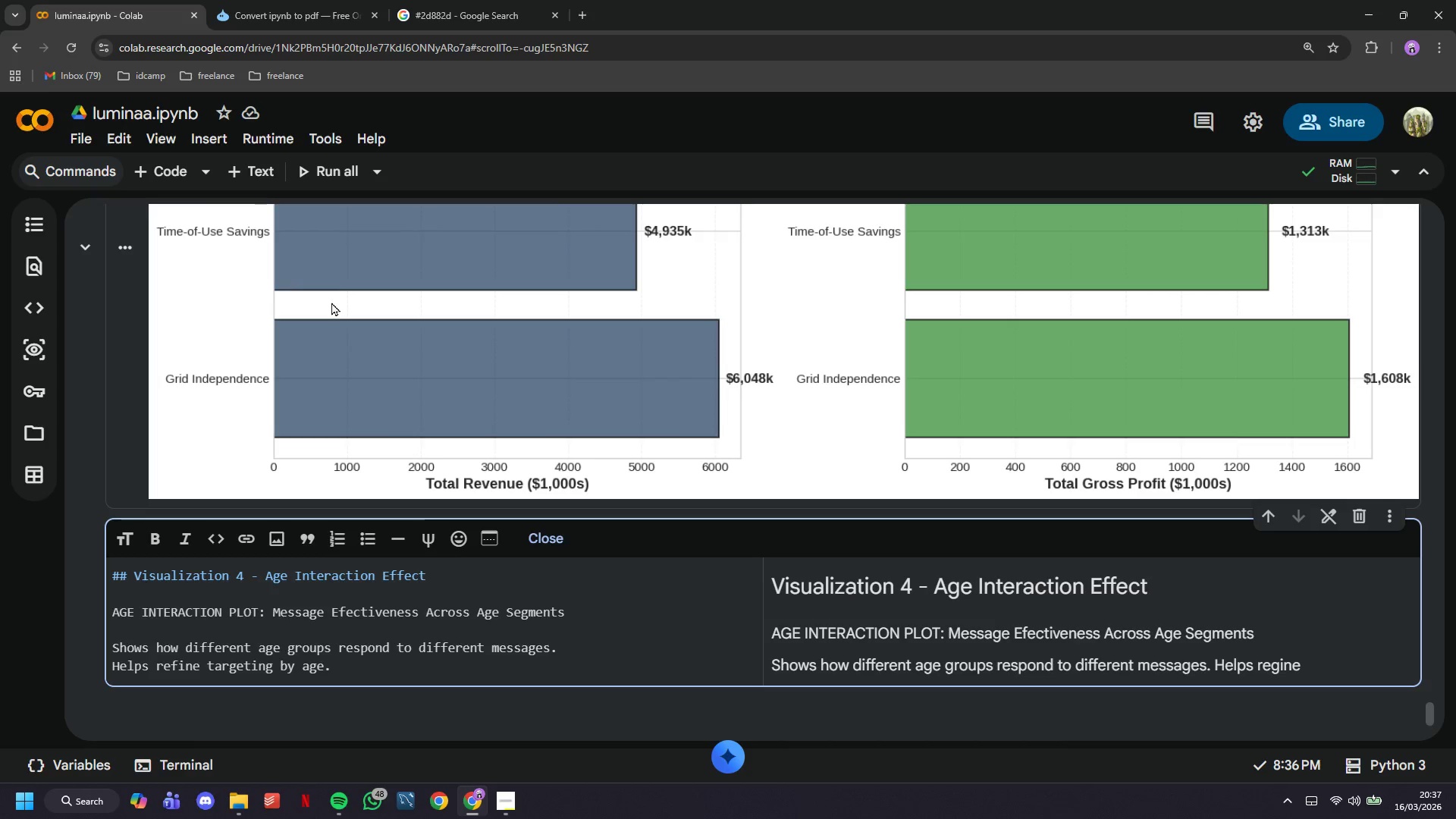 
scroll: coordinate [331, 317], scroll_direction: down, amount: 4.0
 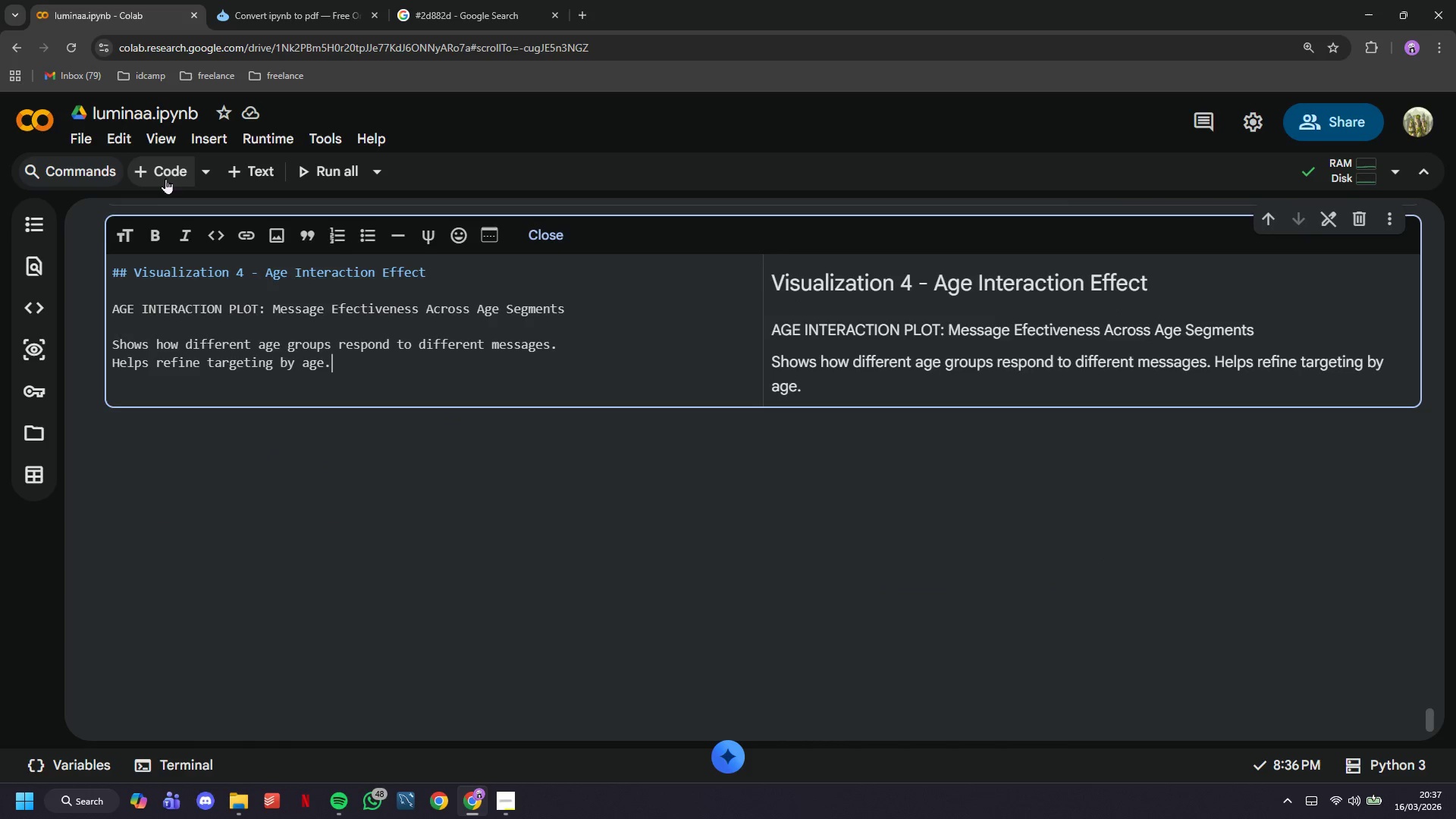 
left_click([165, 178])
 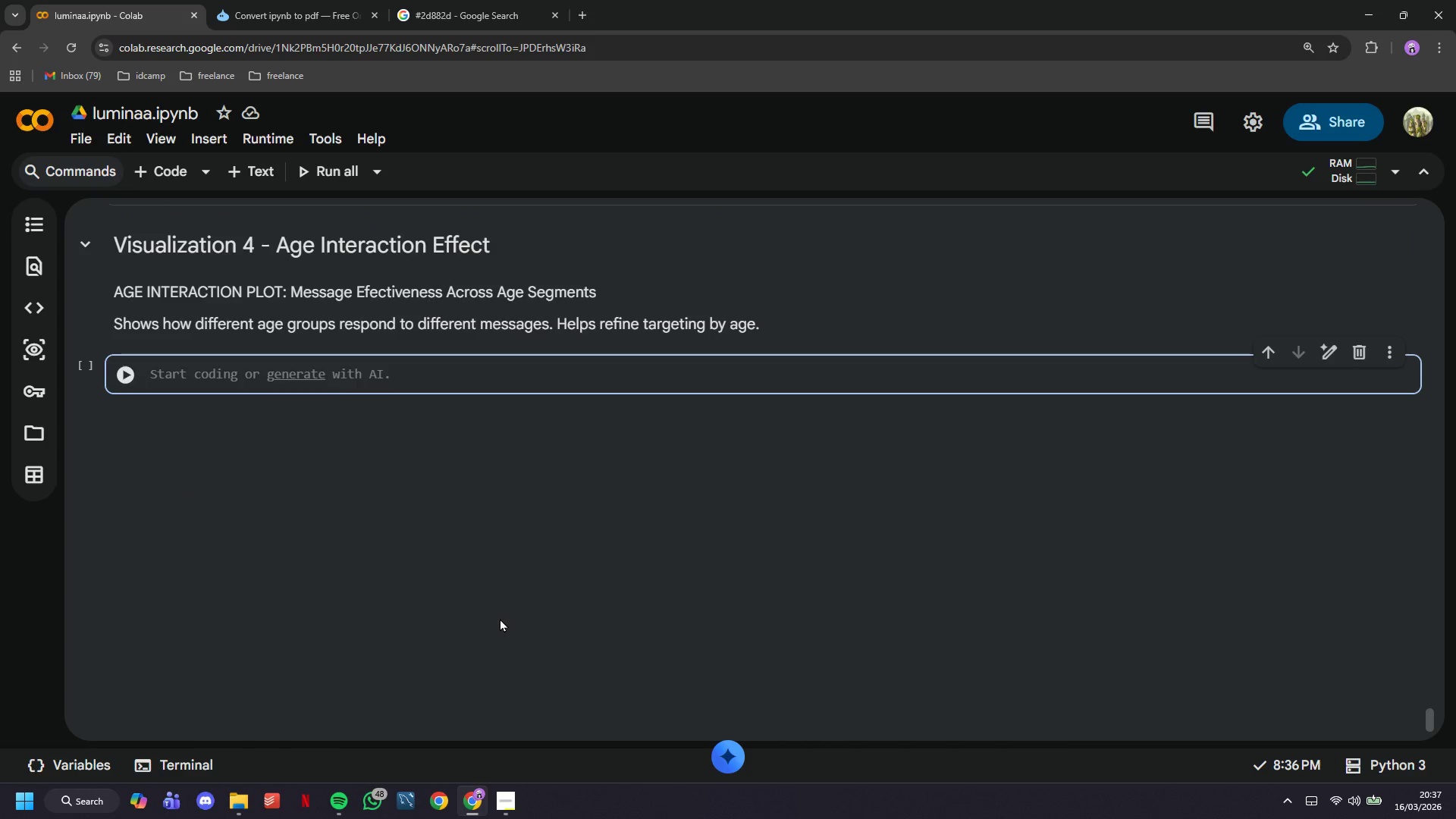 
type(fig, ax = plt.subplots(g)
key(Backspace)
type(figsize=(14,8)
 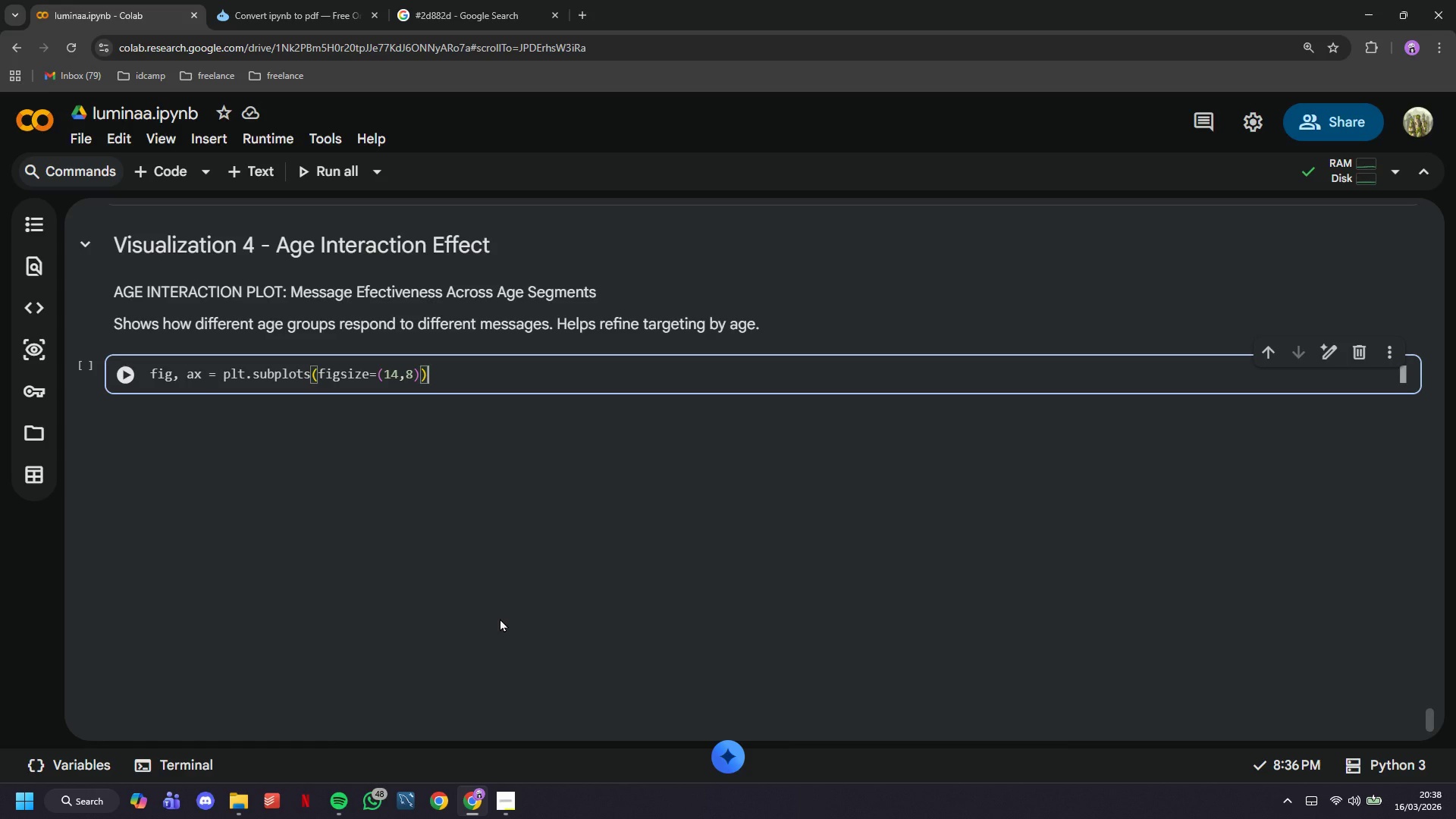 
 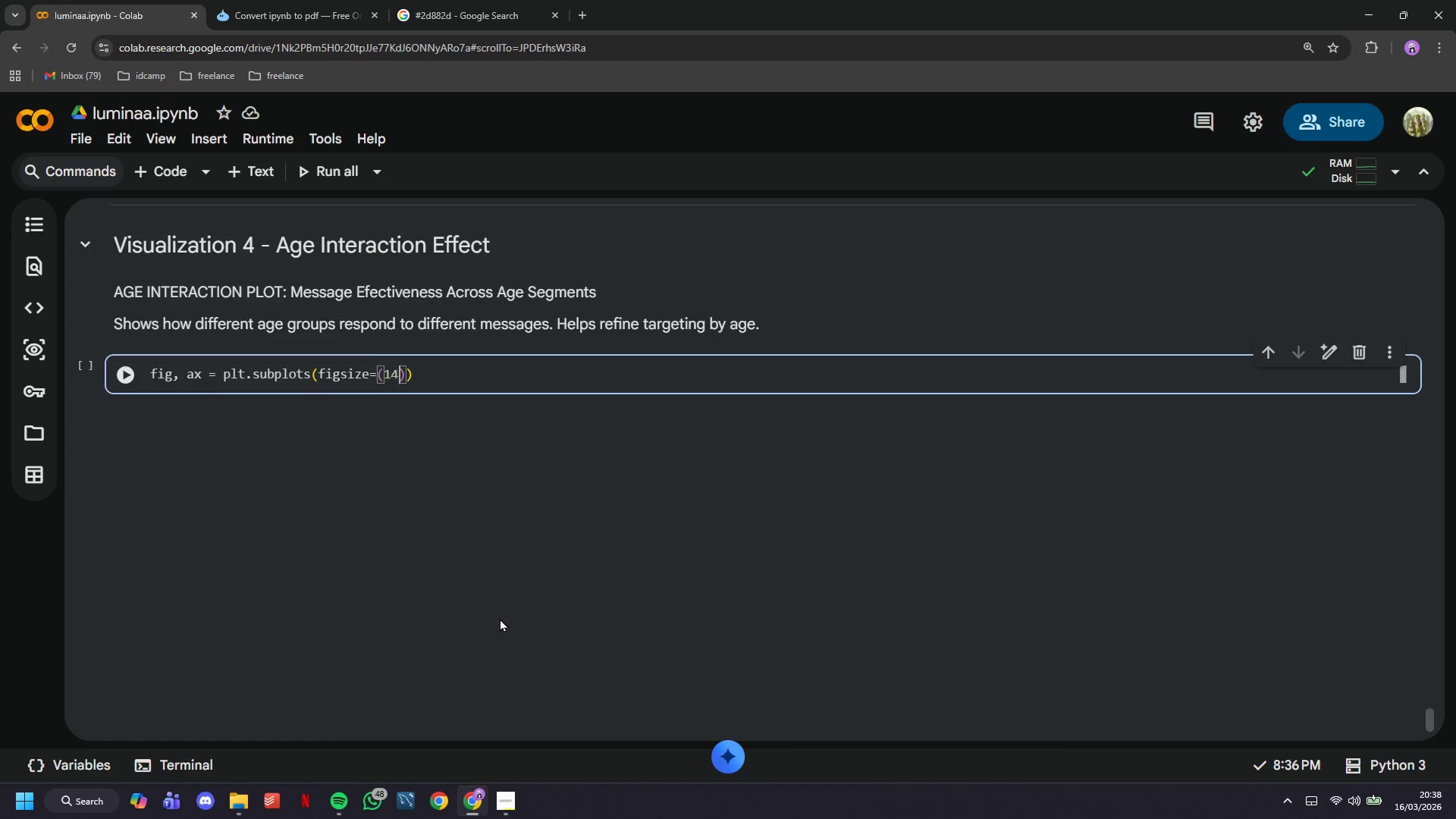 
key(ArrowRight)
 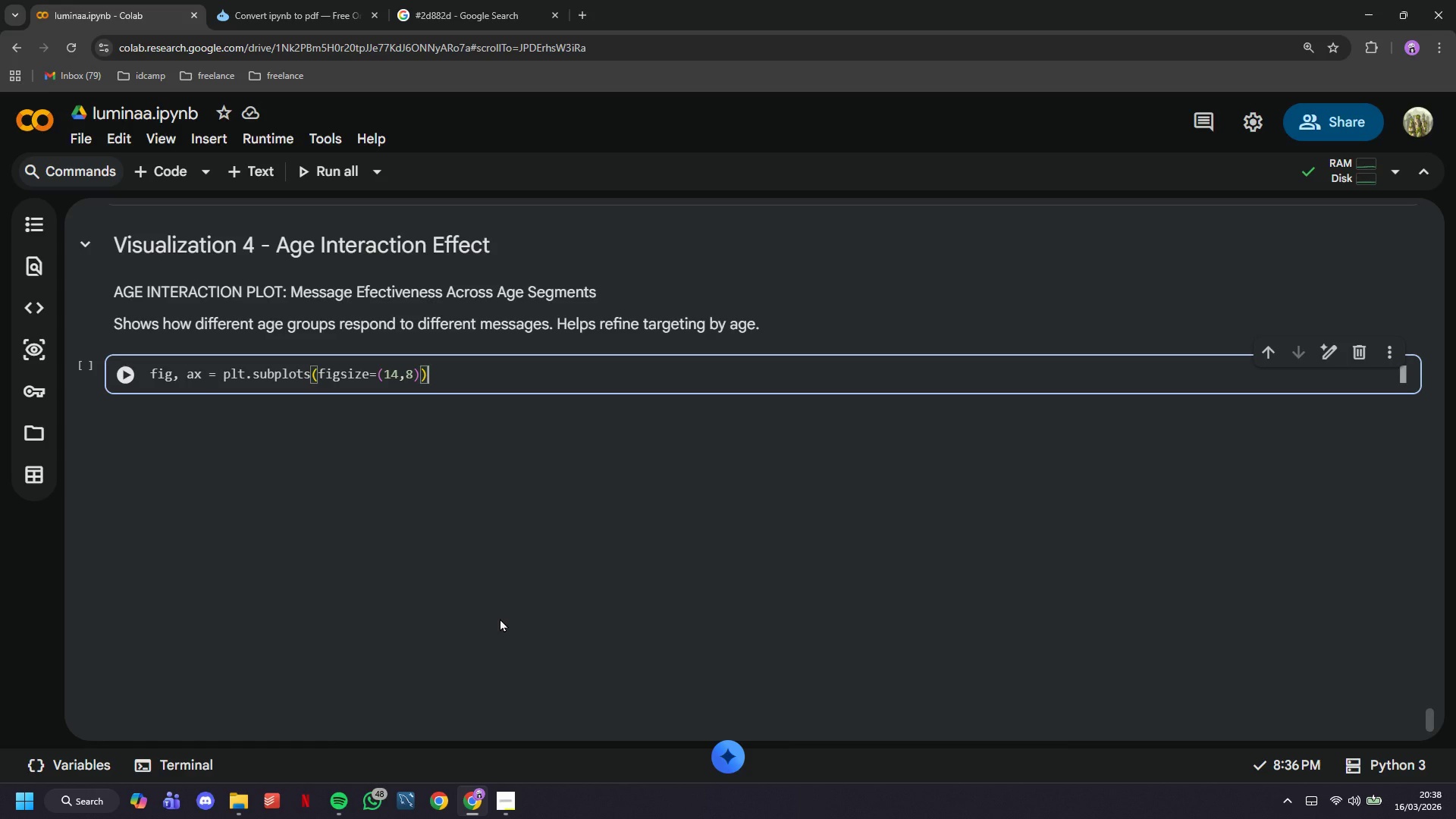 
key(ArrowRight)
 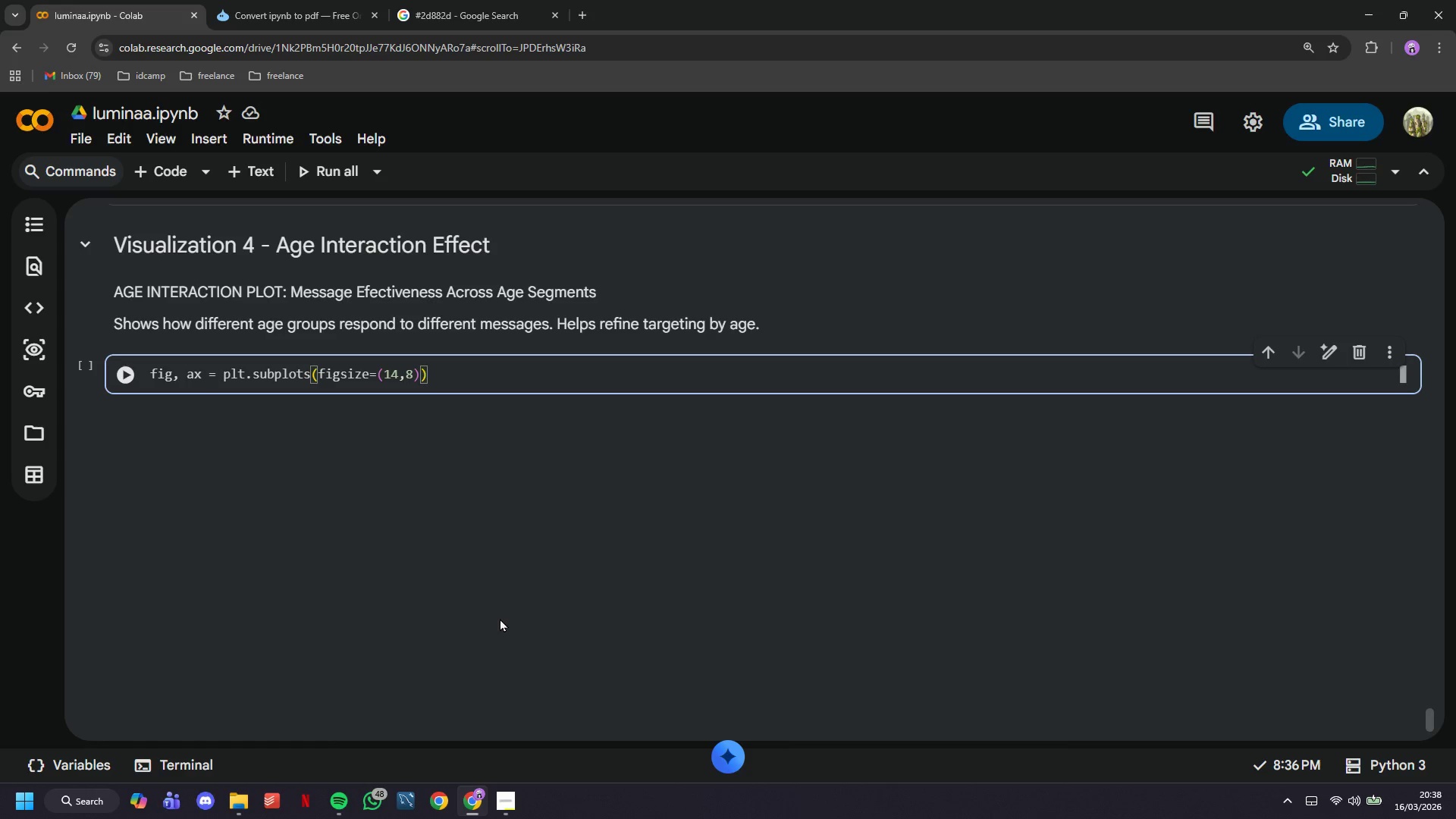 
key(Enter)
 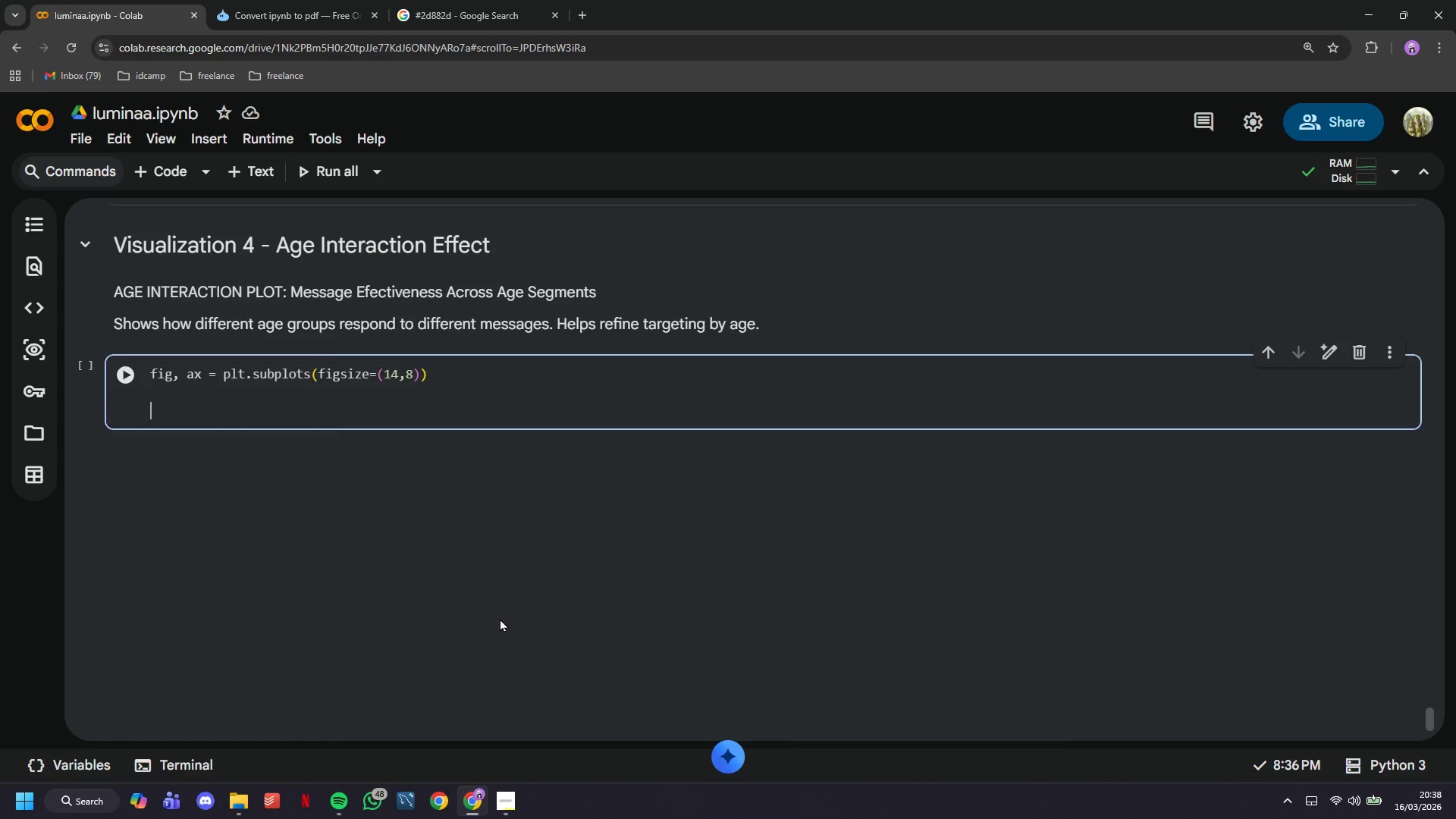 
key(Enter)
 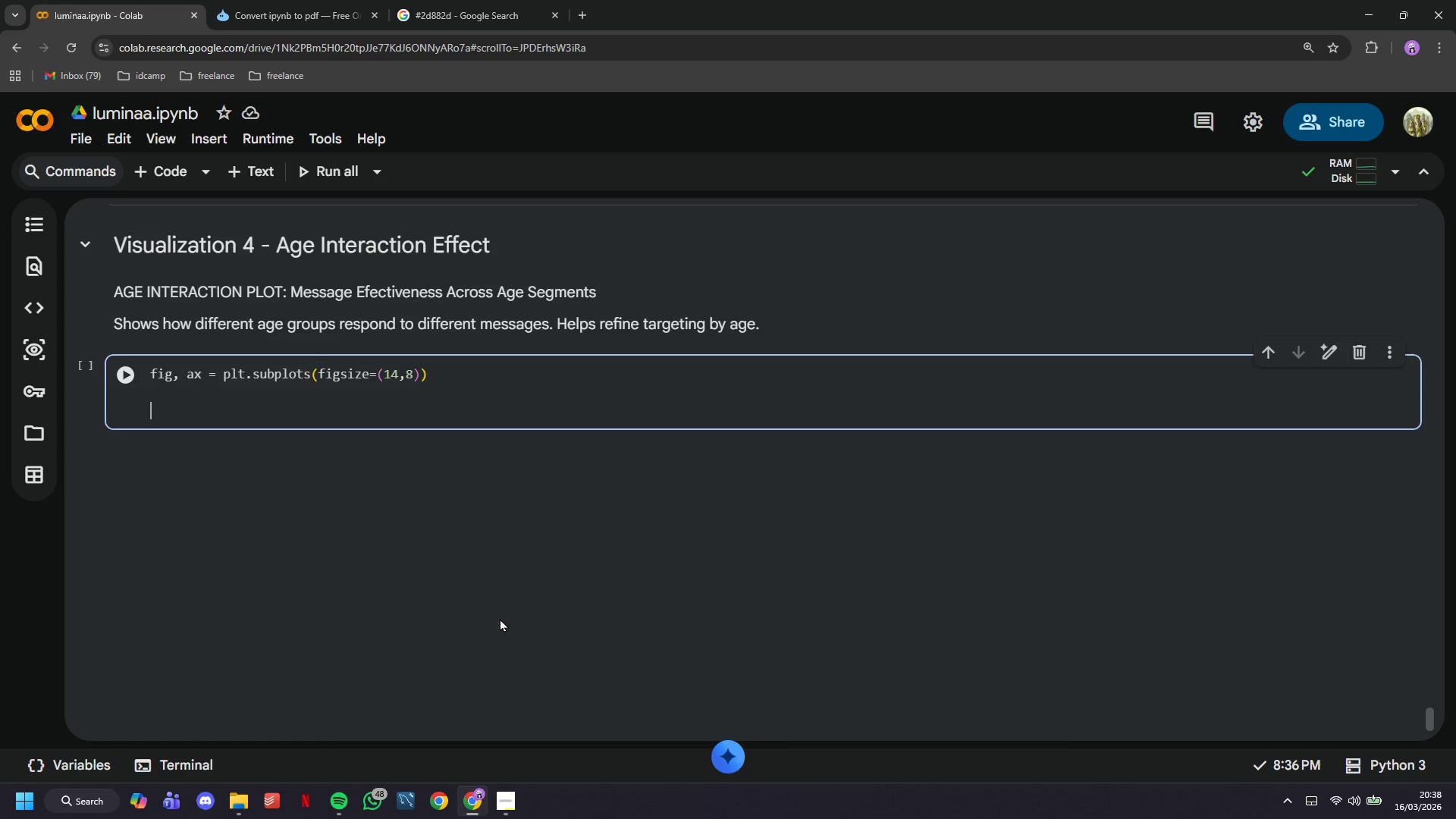 
type(# Line plot for each messs)
key(Backspace)
type(age)
 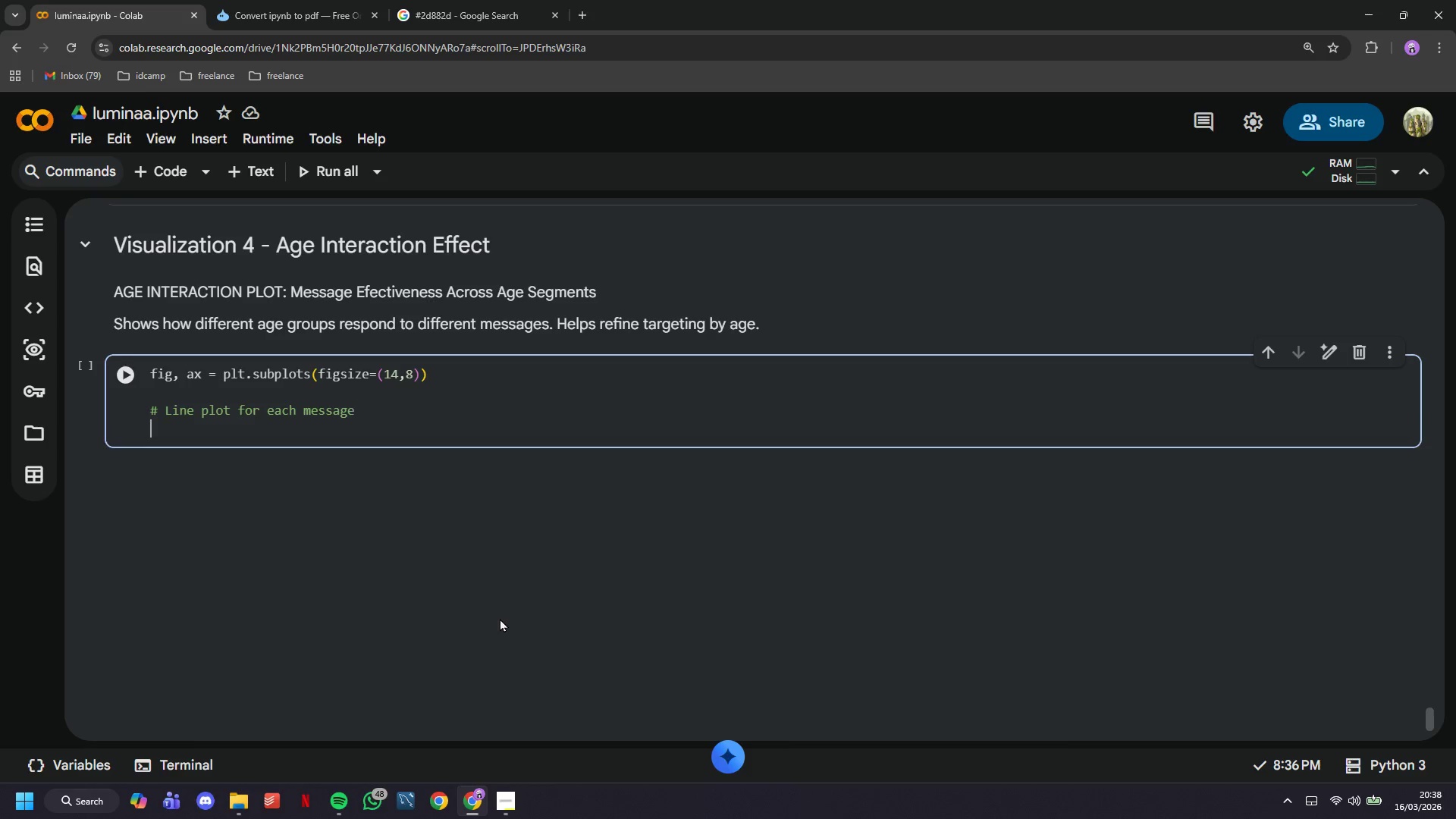 
key(Enter)
 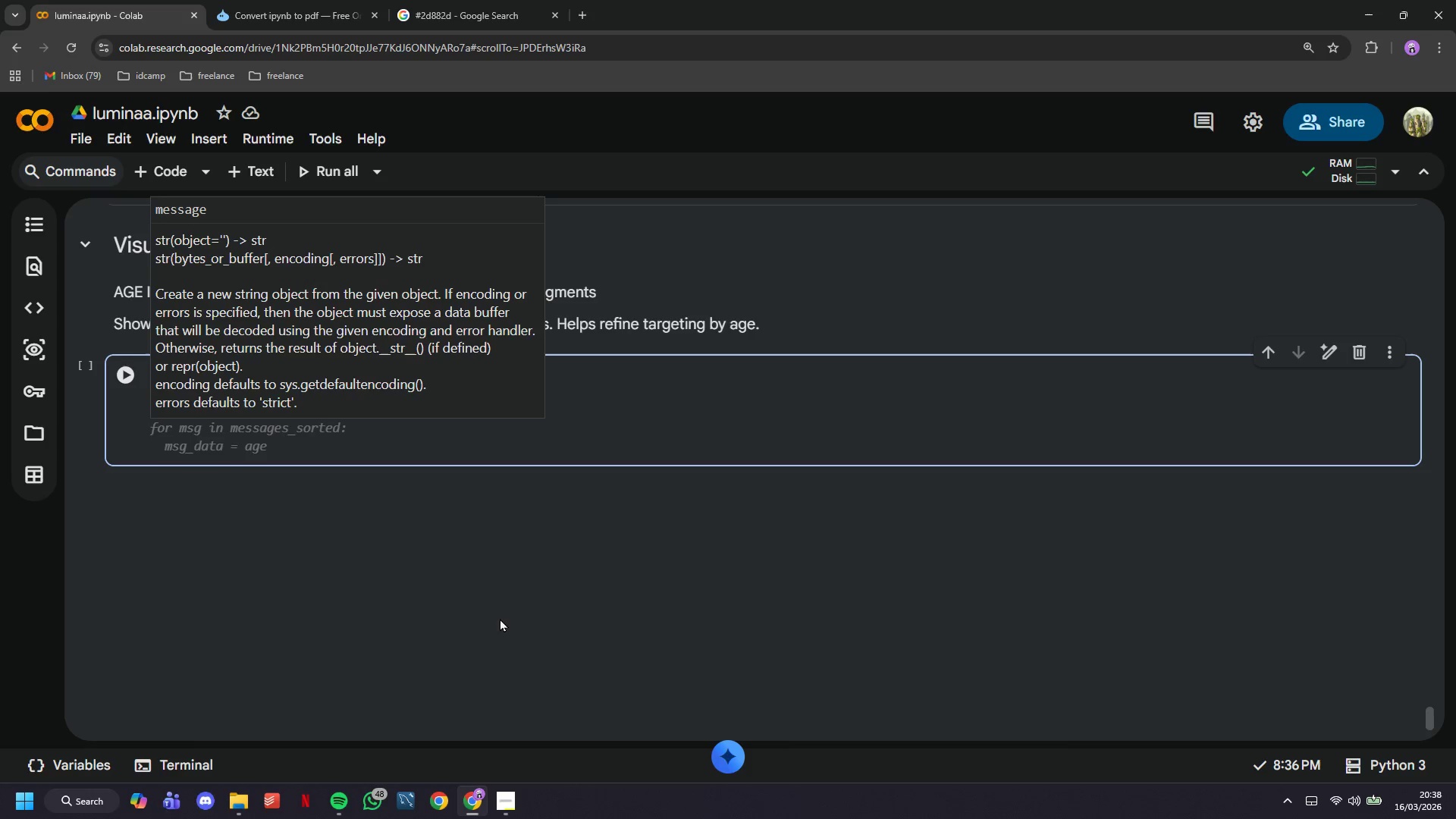 
type(for message in df['message_group)
 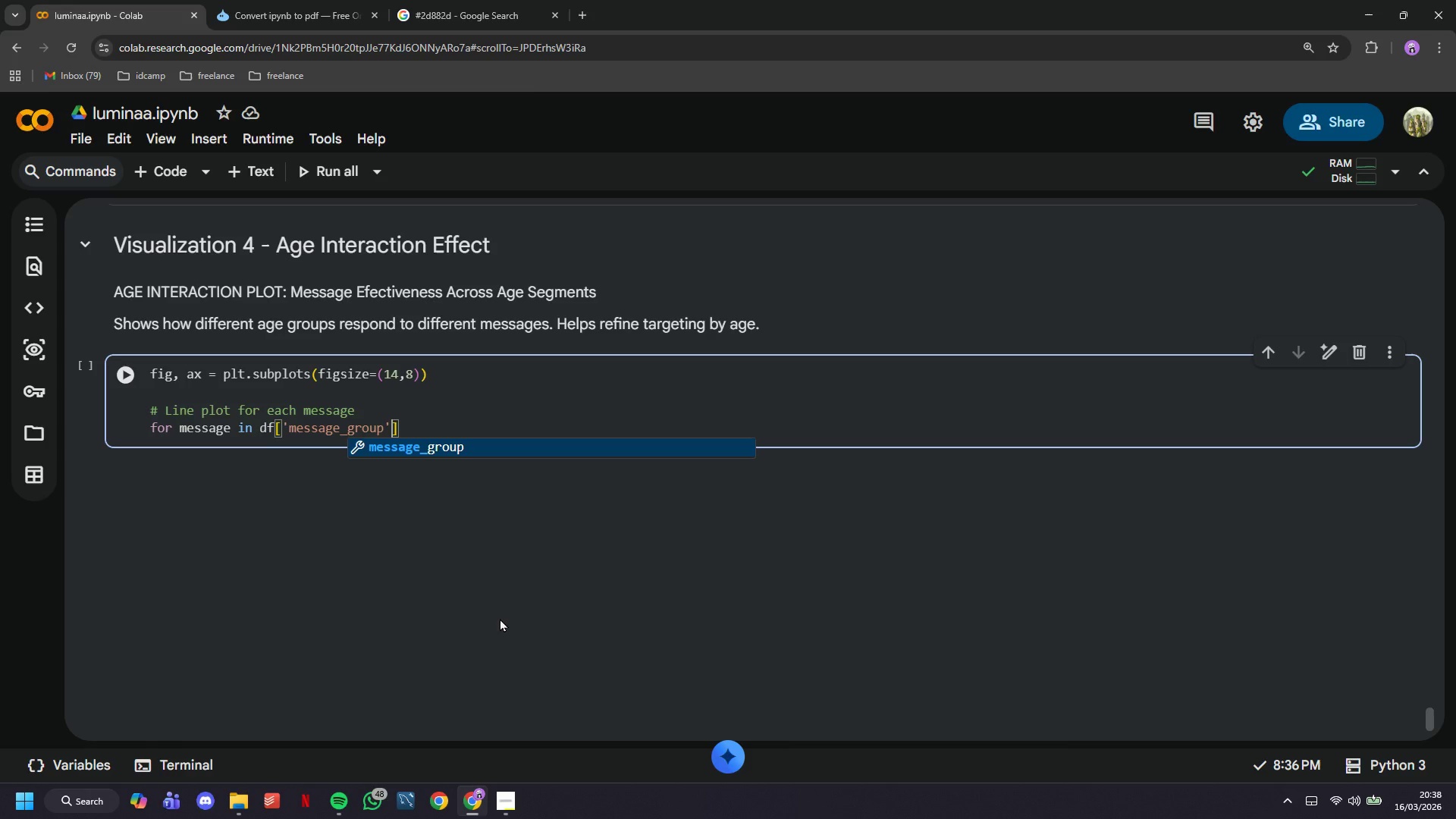 
key(ArrowRight)
 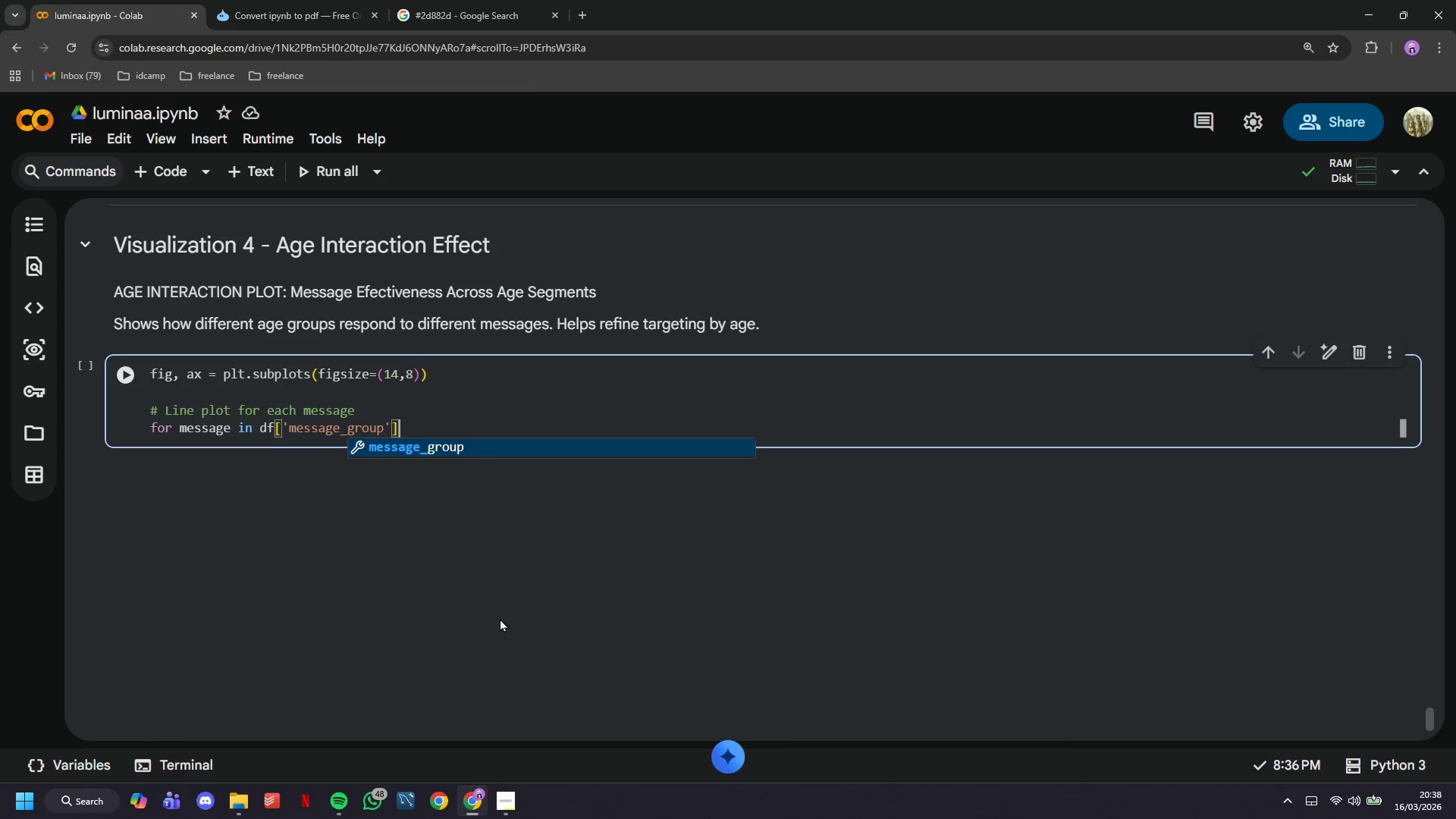 
key(ArrowRight)
 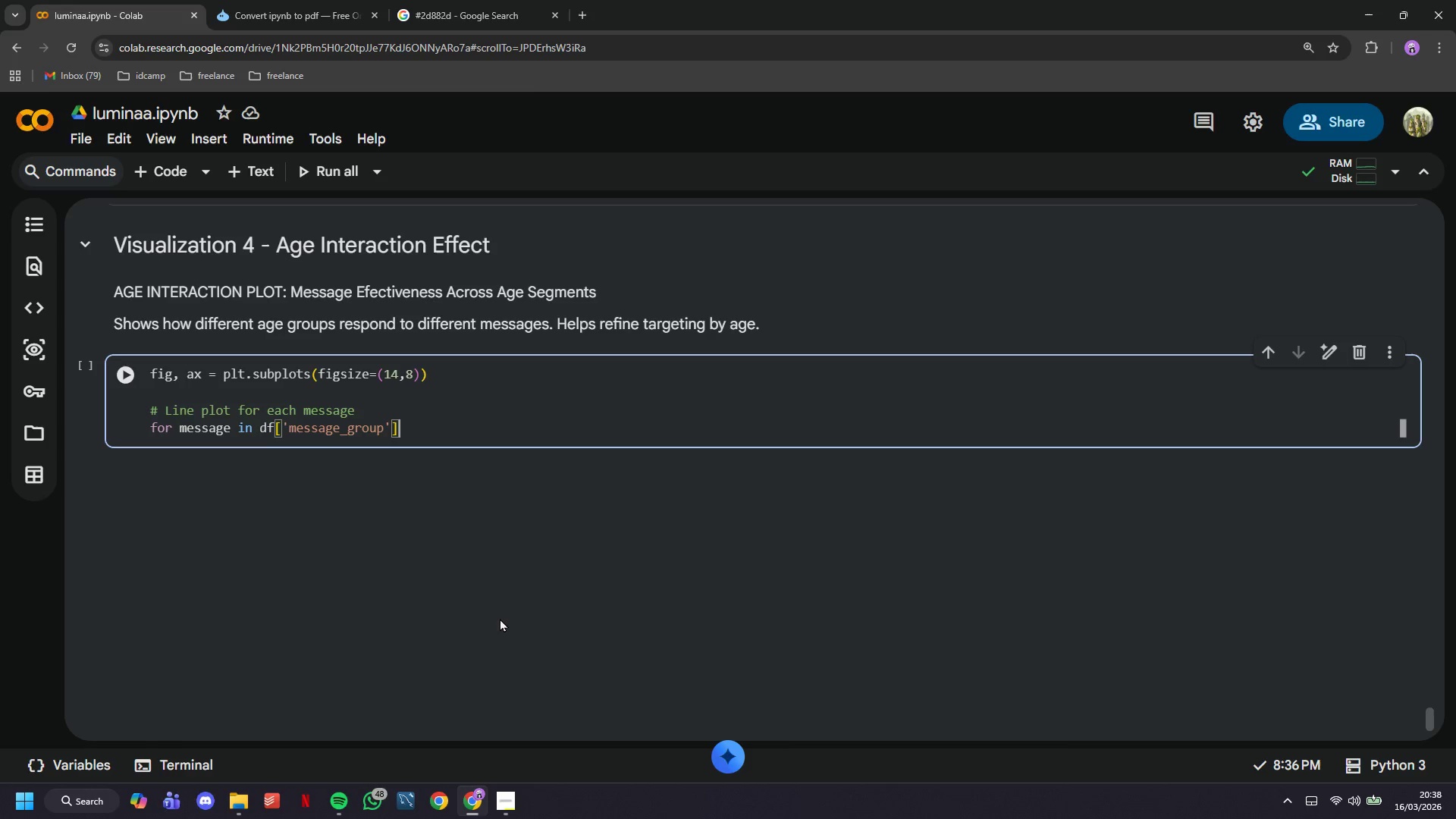 
type(.unique()
 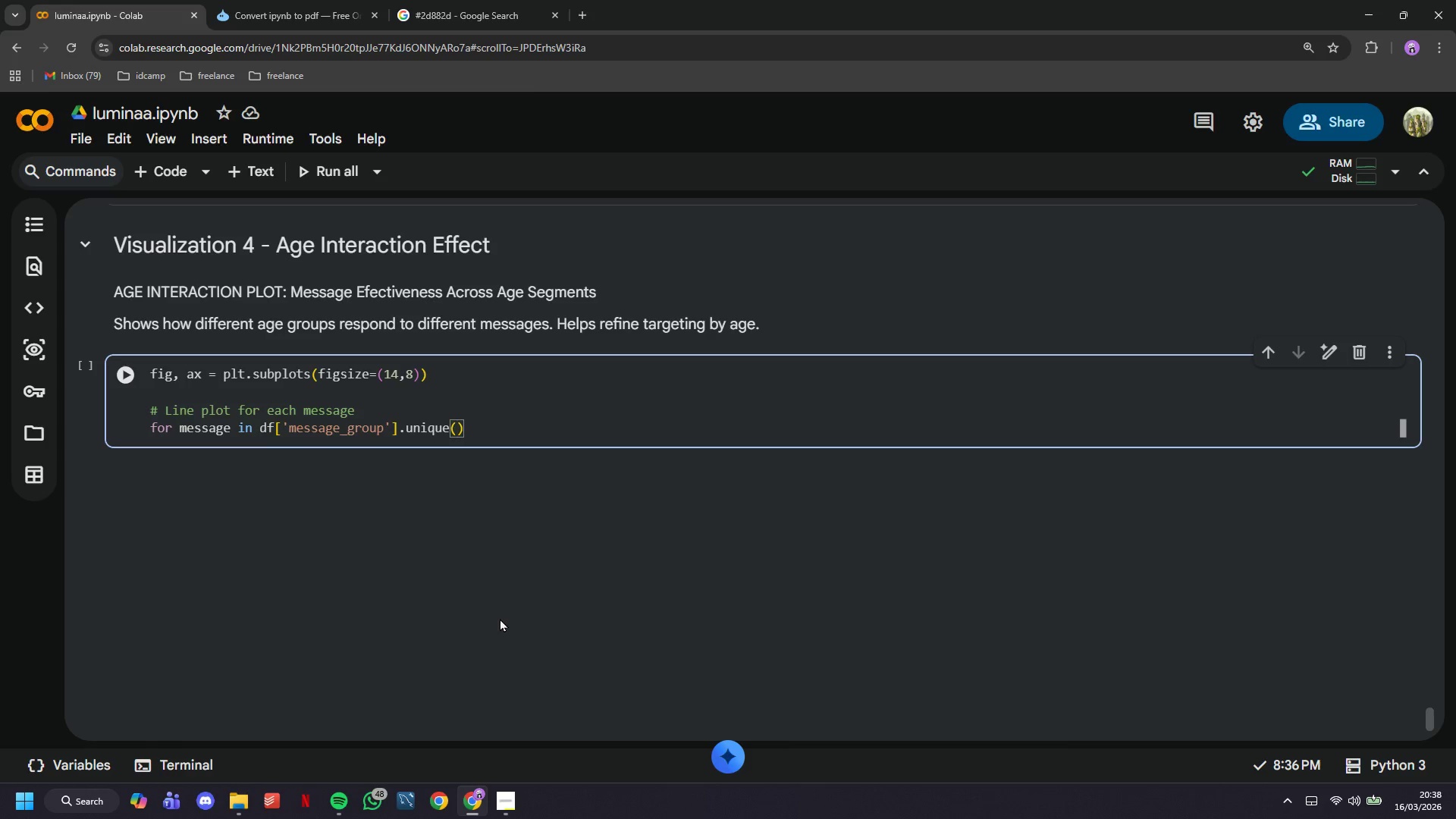 
key(ArrowRight)
 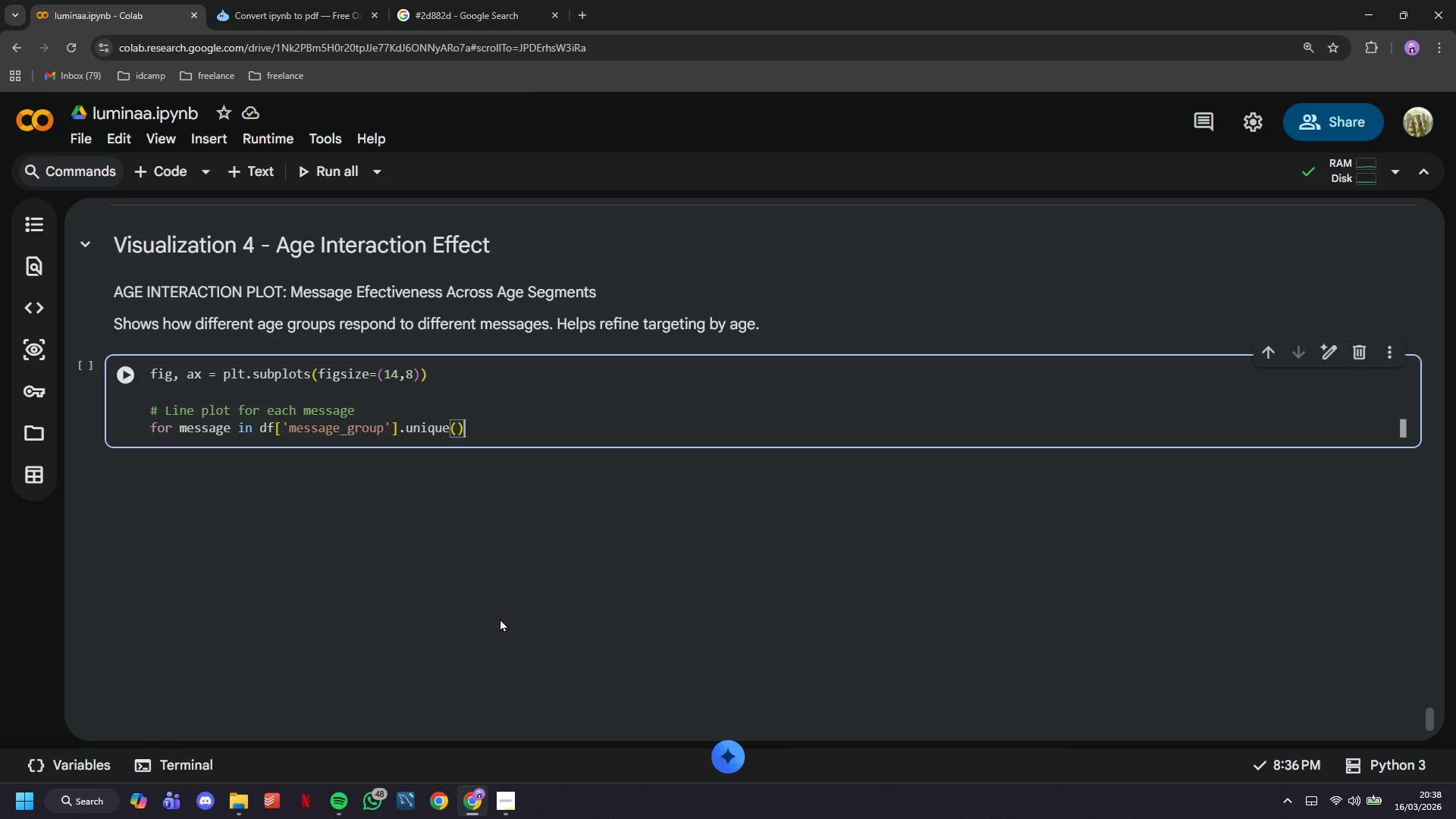 
key(Shift+Semicolon)
 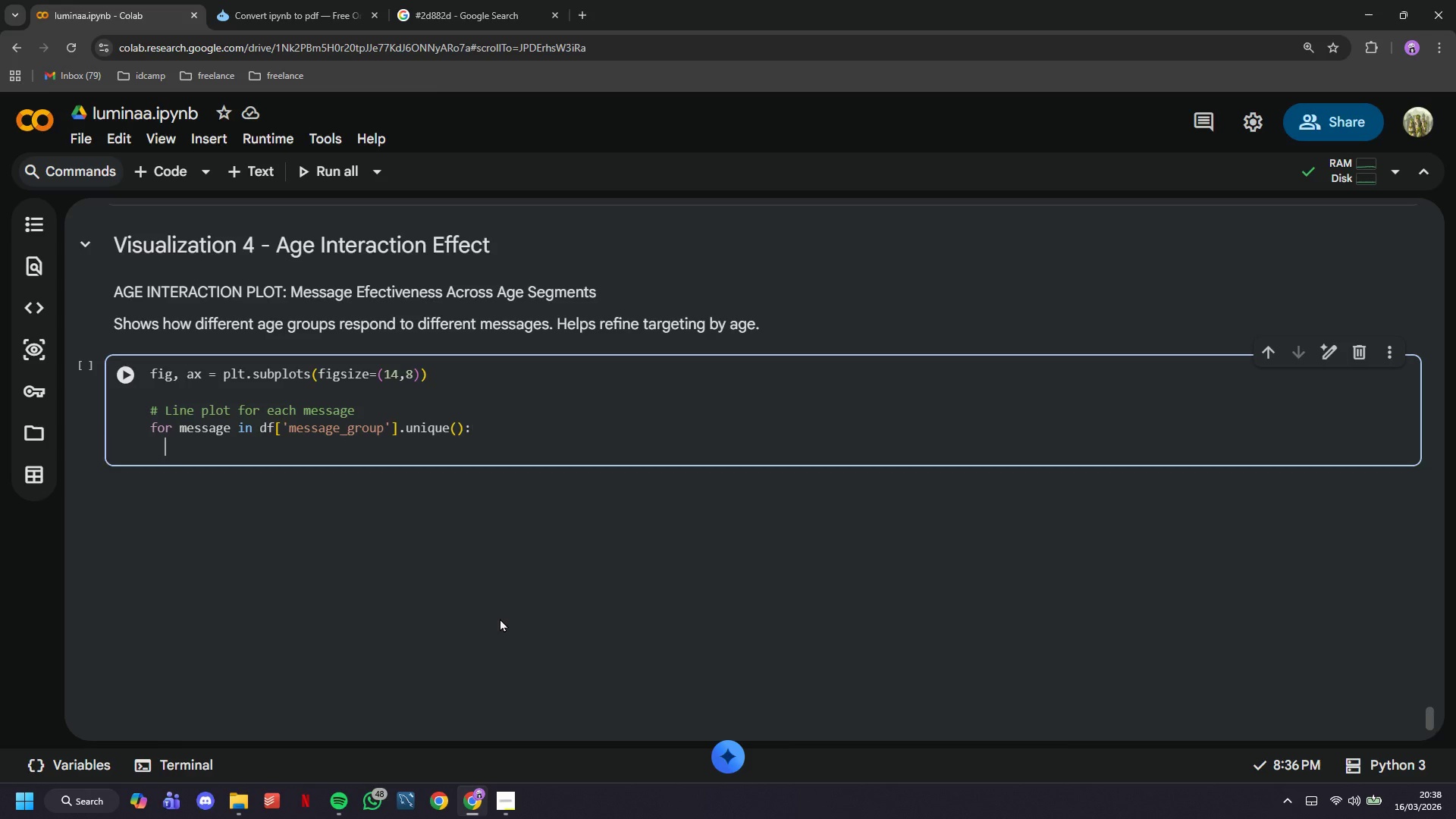 
key(Enter)
 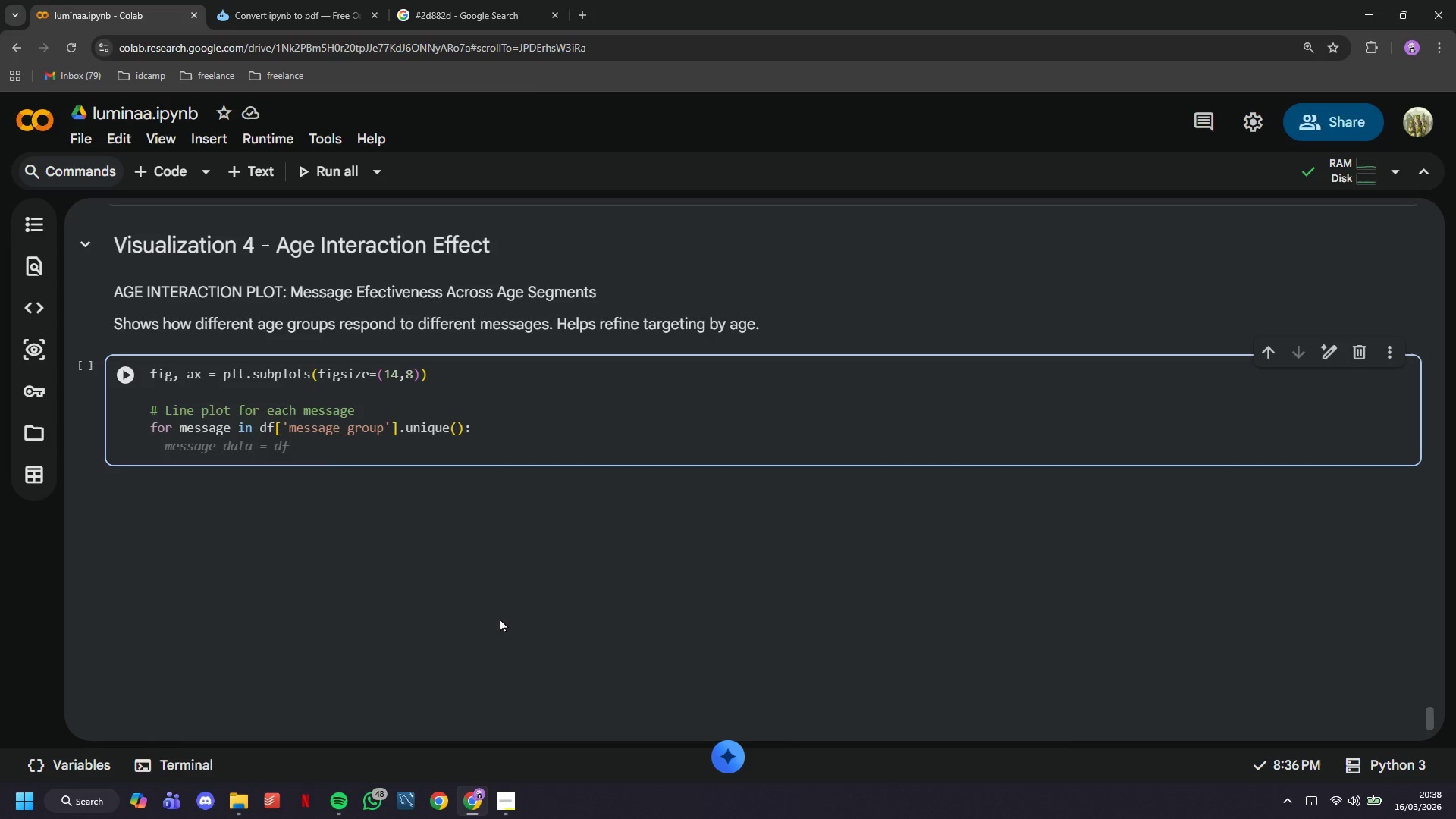 
type(data = df[df[')
key(Backspace)
type(m)
key(Backspace)
type('message_group)
 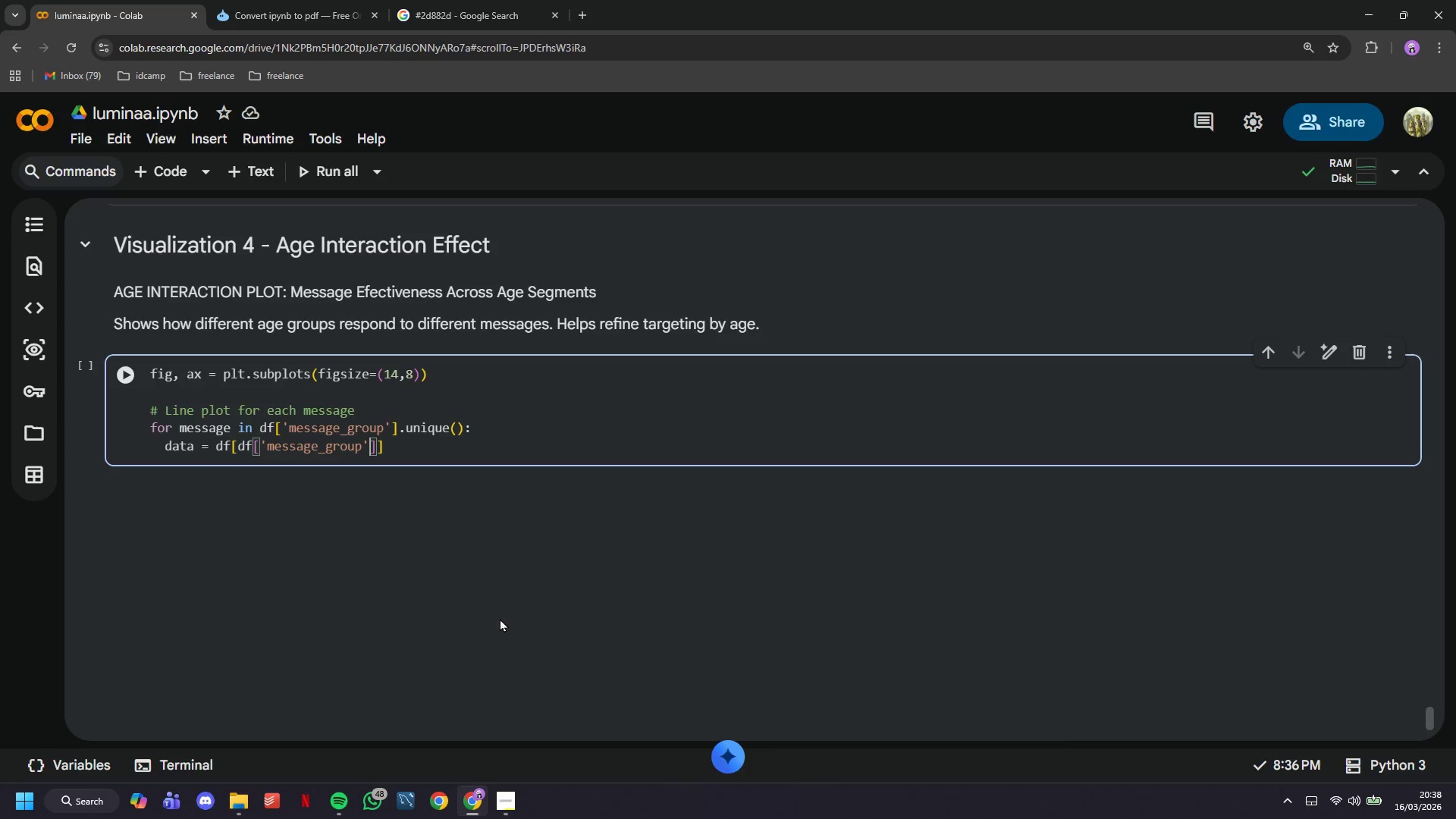 
key(ArrowRight)
 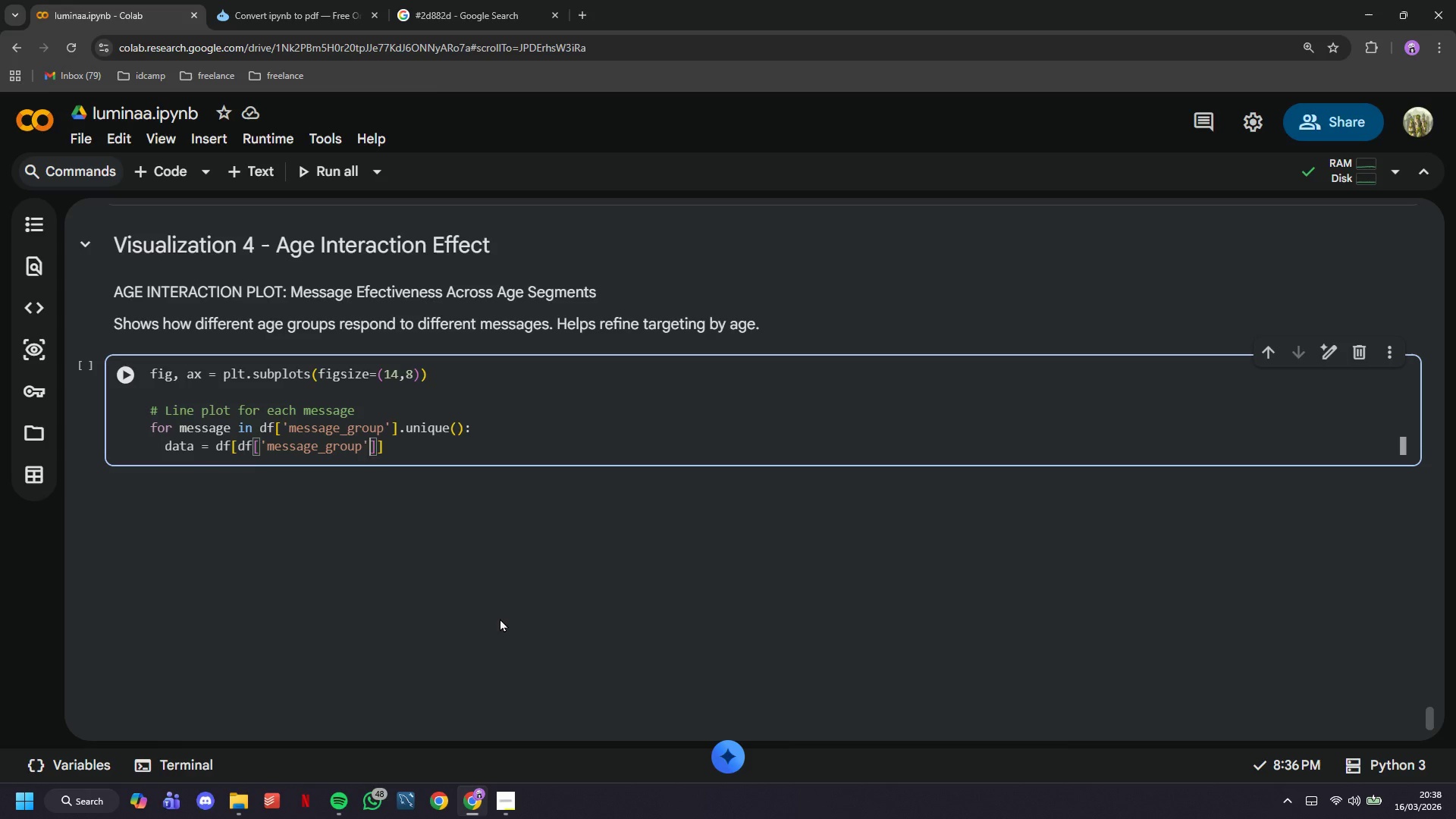 
key(ArrowRight)
 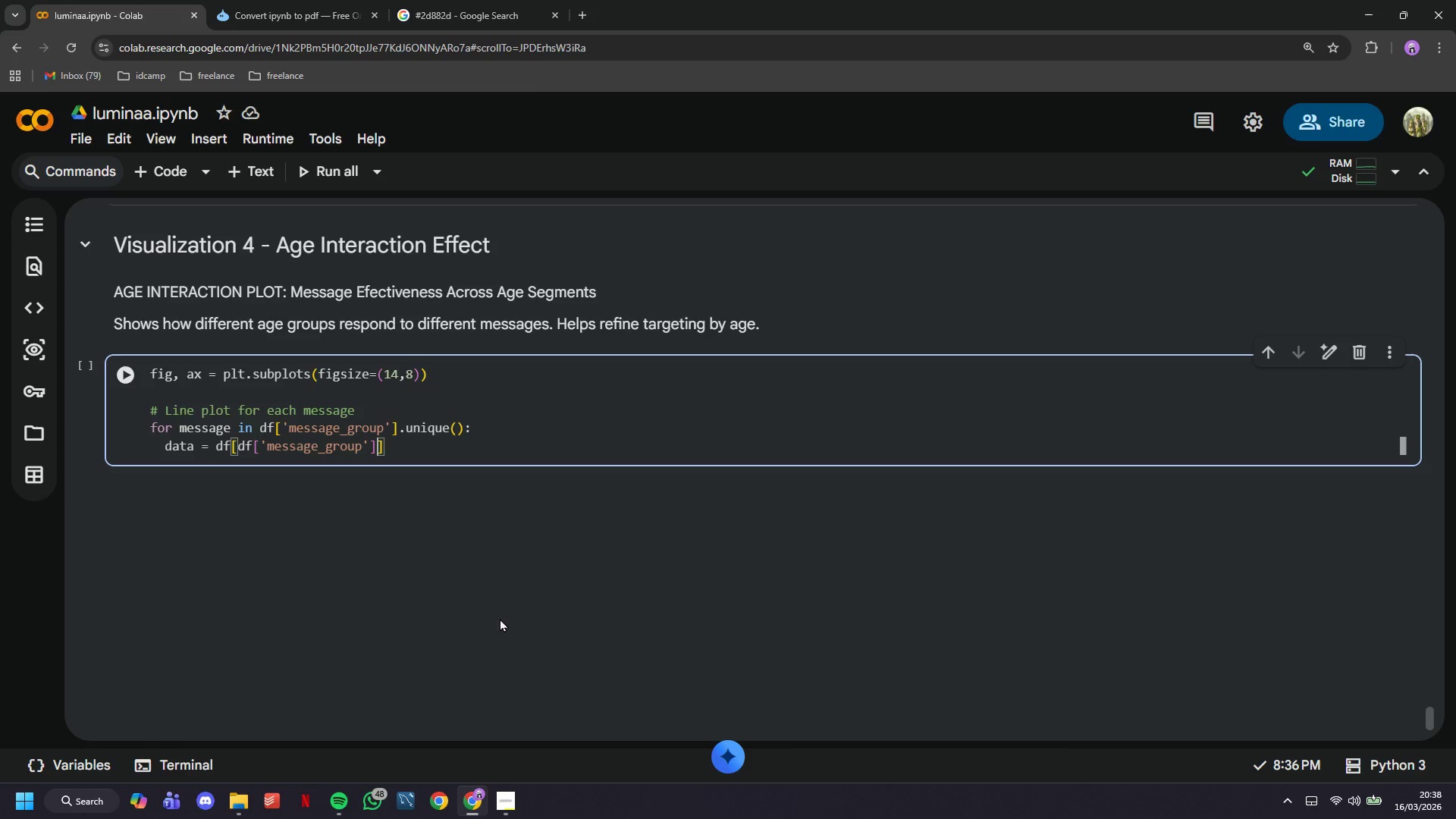 
type( == message)
 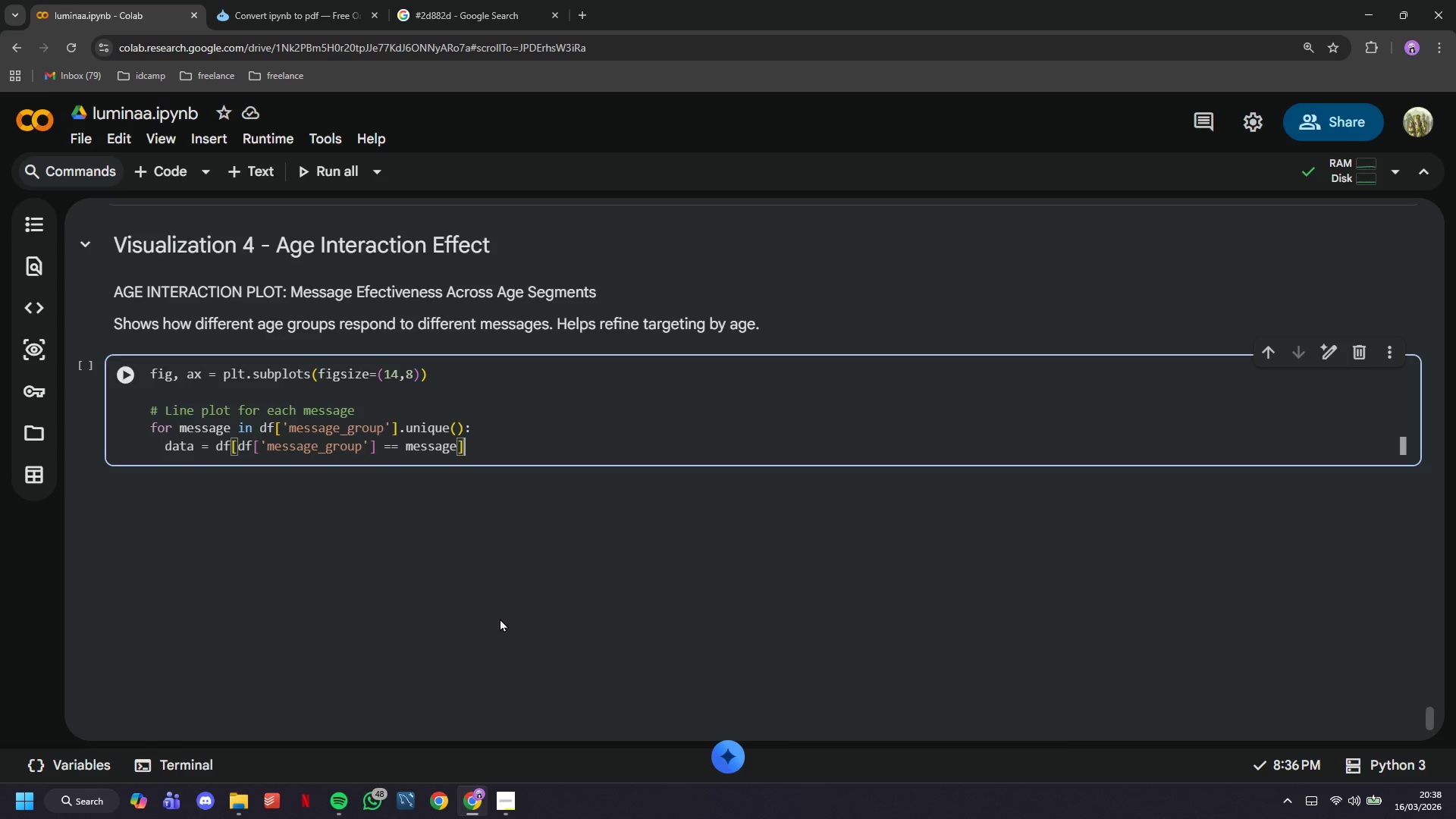 
key(ArrowRight)
 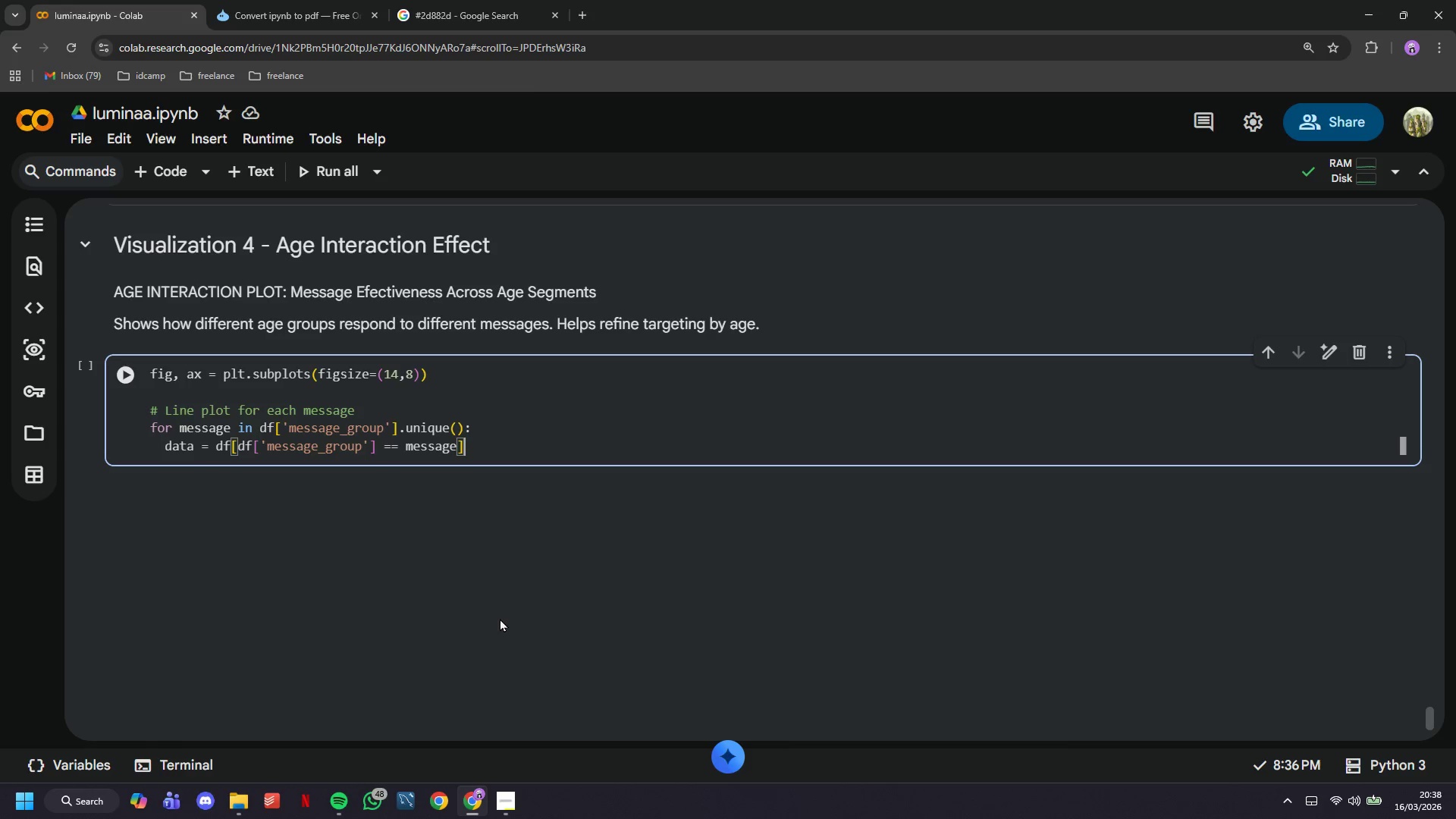 
type(.groupby('age_seg,me)
key(Backspace)
key(Backspace)
key(Backspace)
type(ment)
 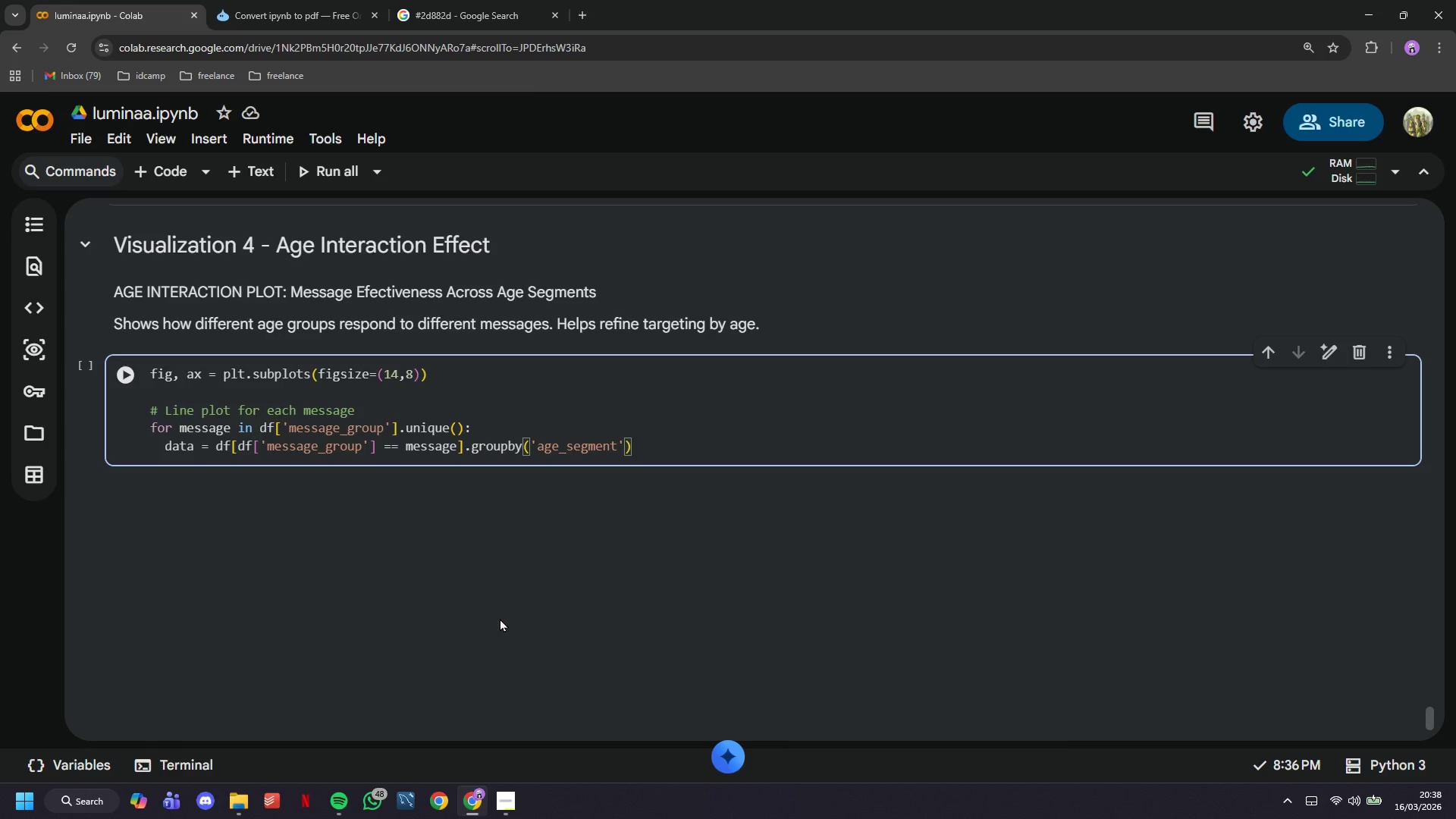 
key(ArrowRight)
 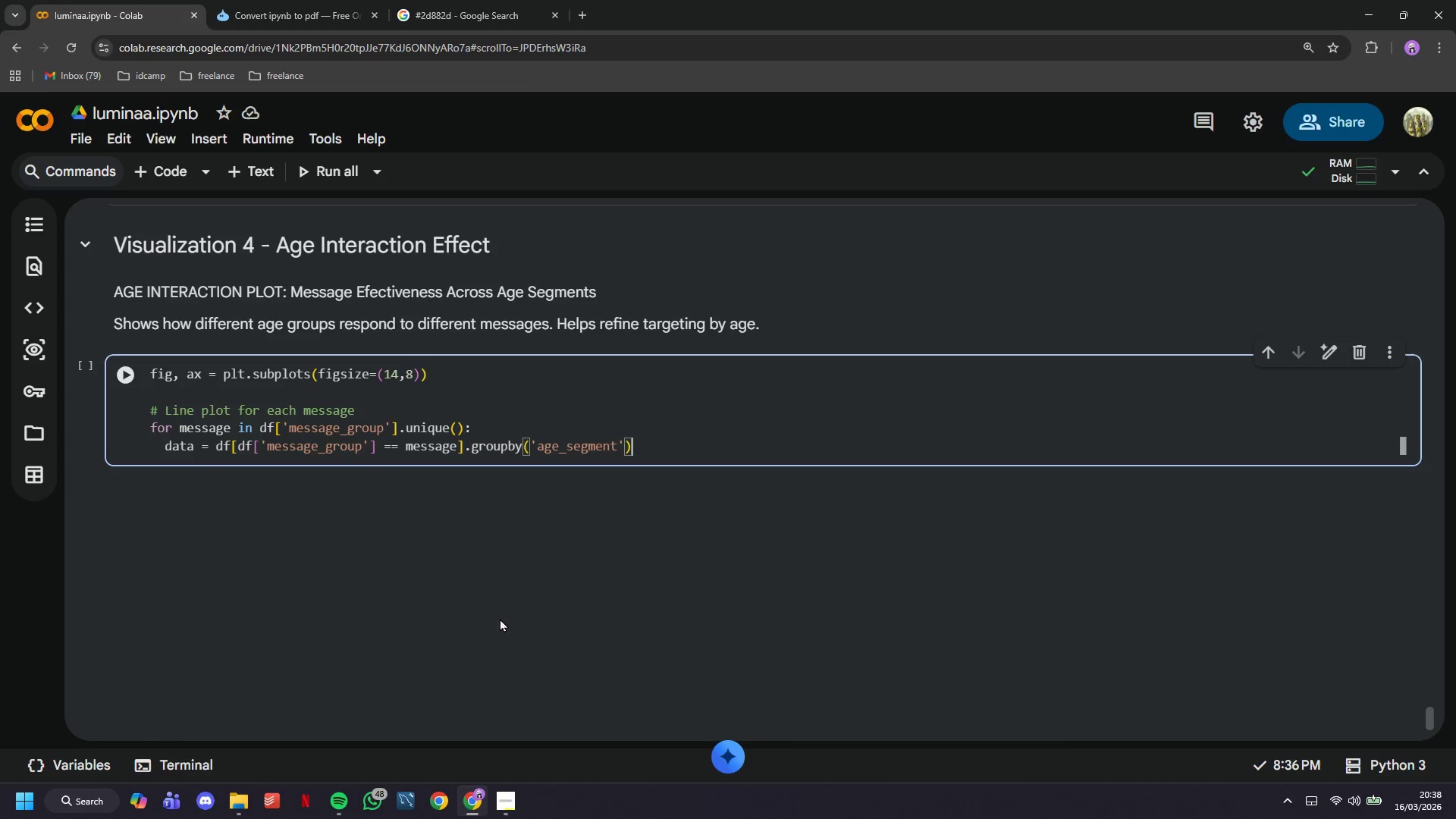 
key(ArrowRight)
 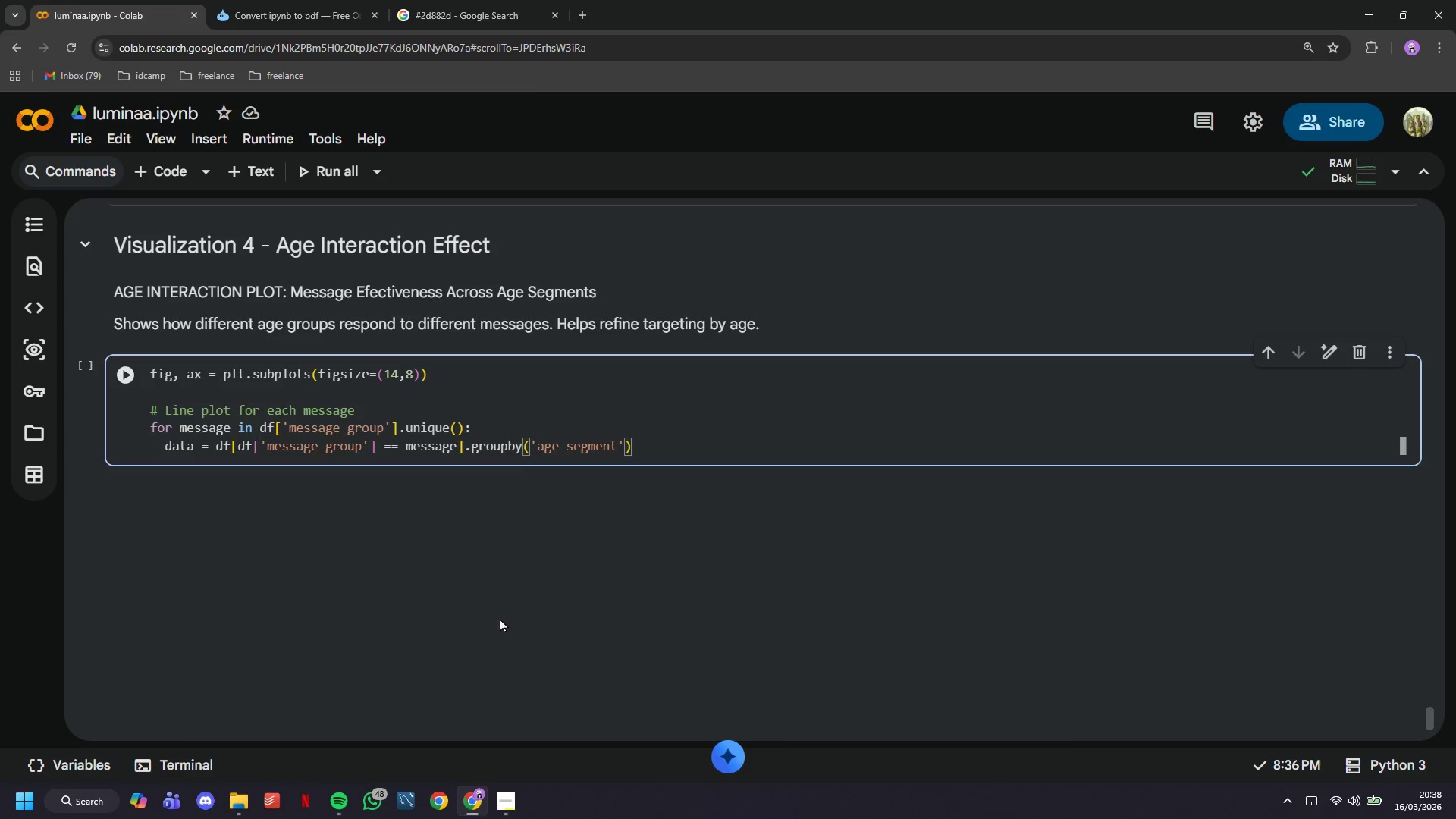 
type(['converted)
 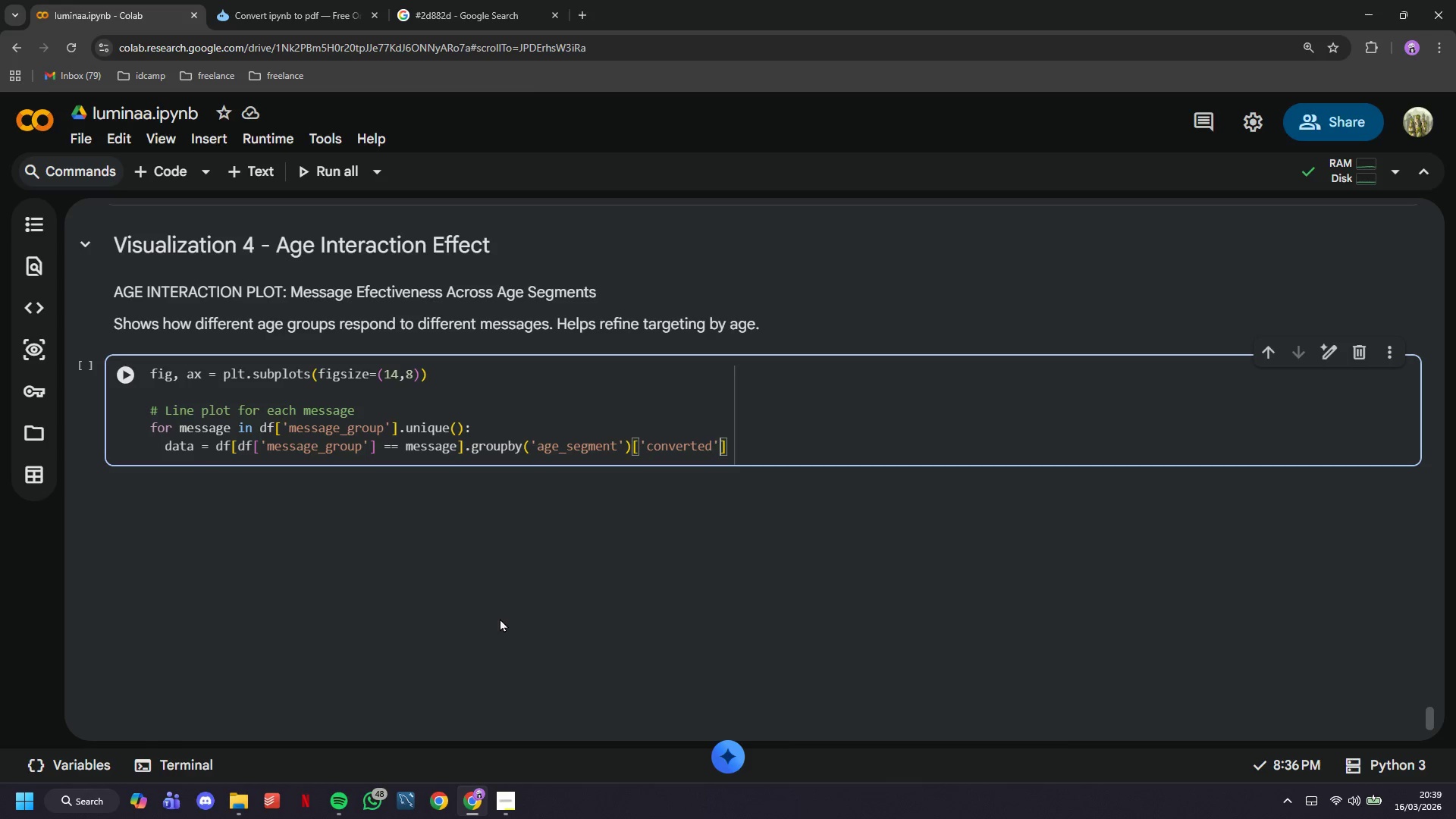 
key(ArrowRight)
 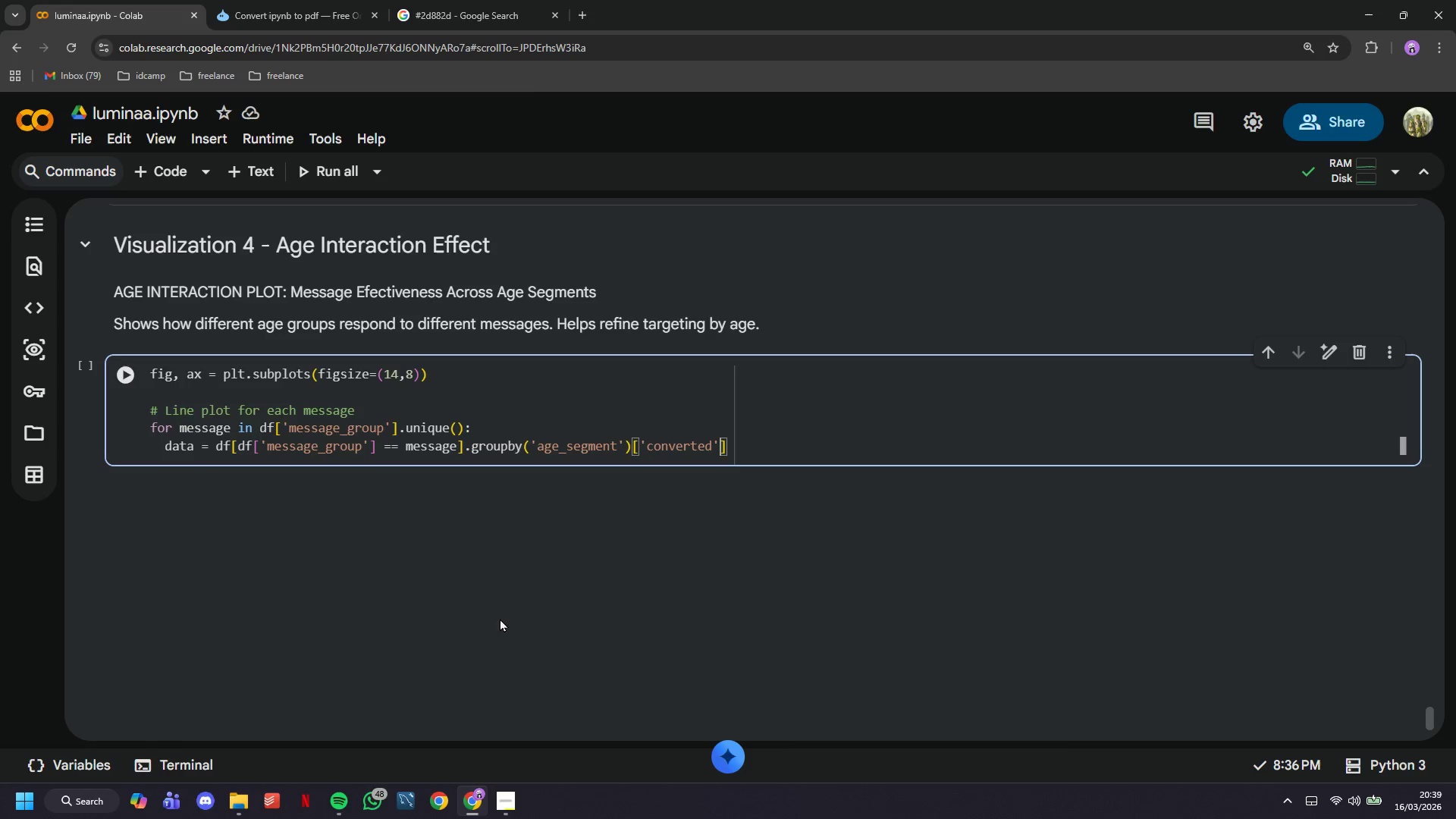 
key(ArrowRight)
 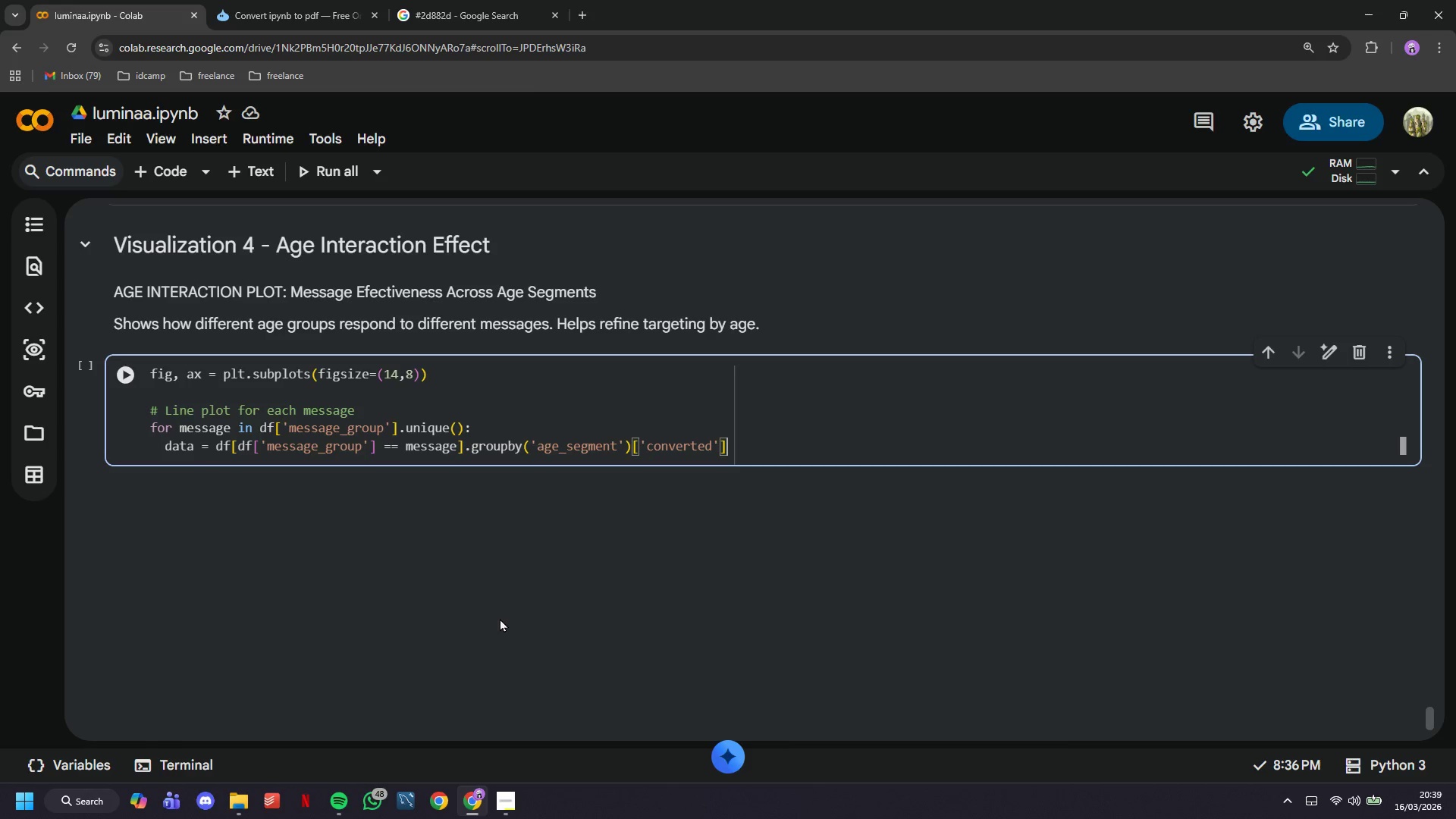 
type(.mean()
 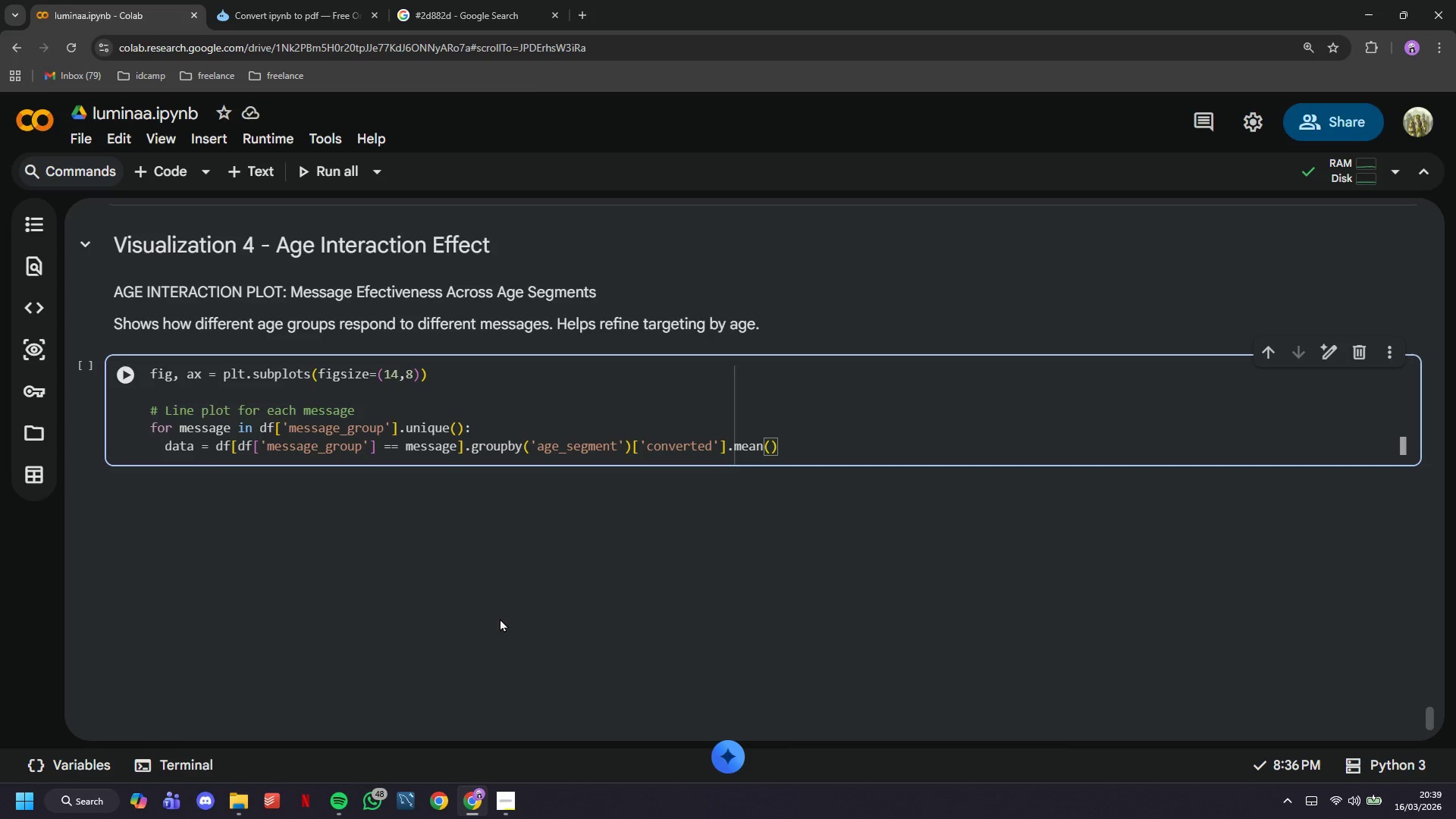 
key(ArrowRight)
 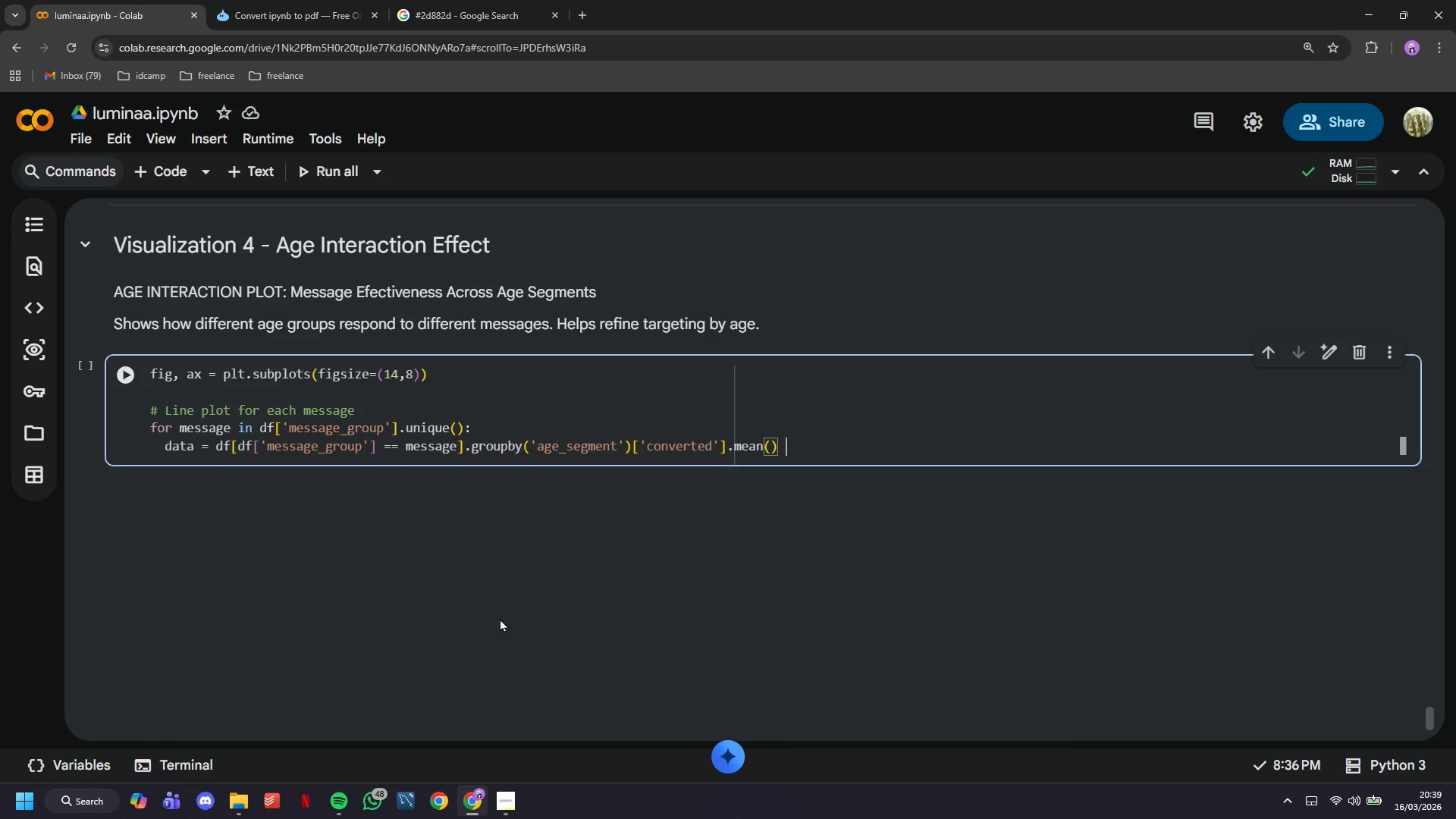 
type( * 100)
 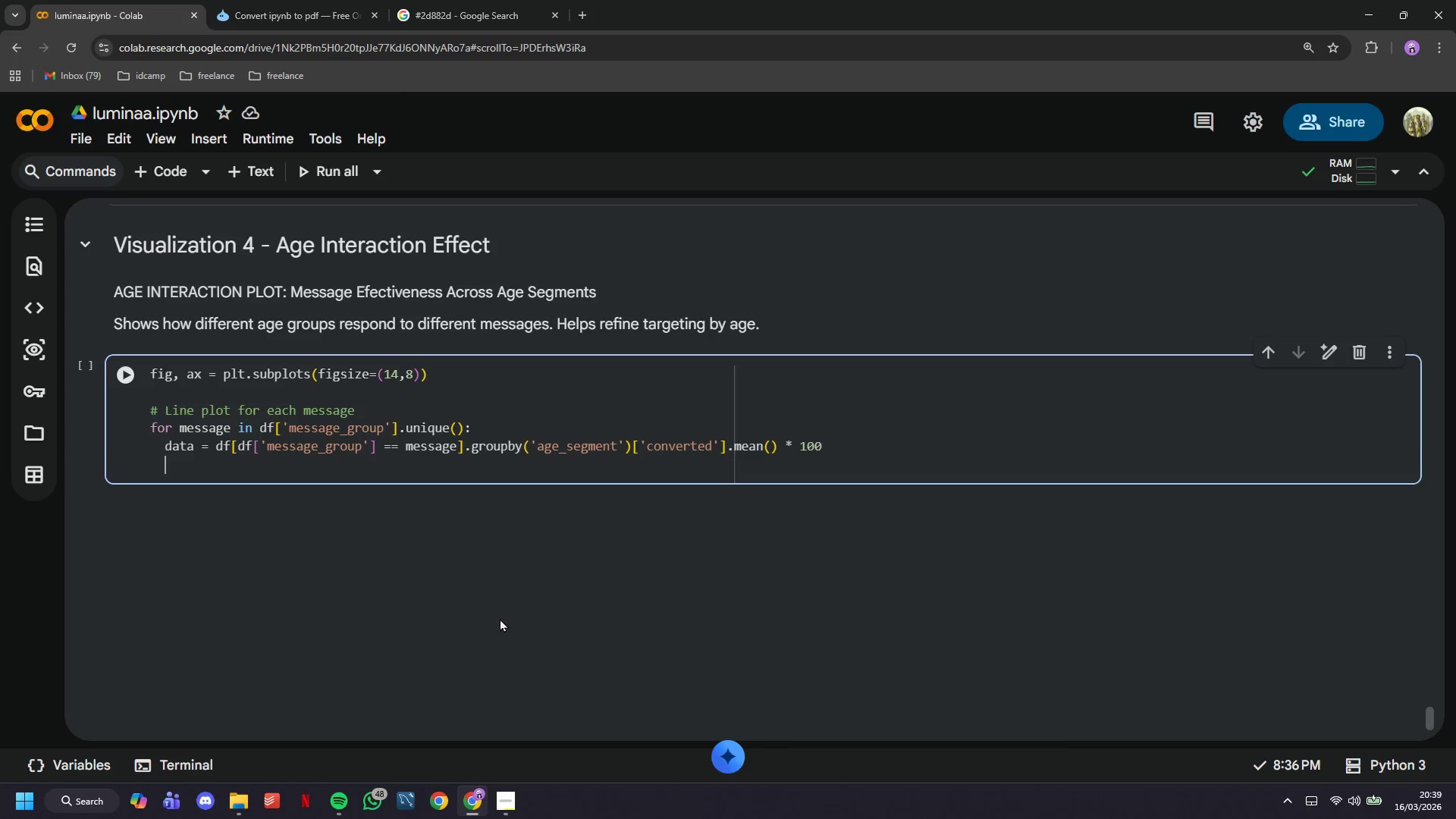 
key(Enter)
 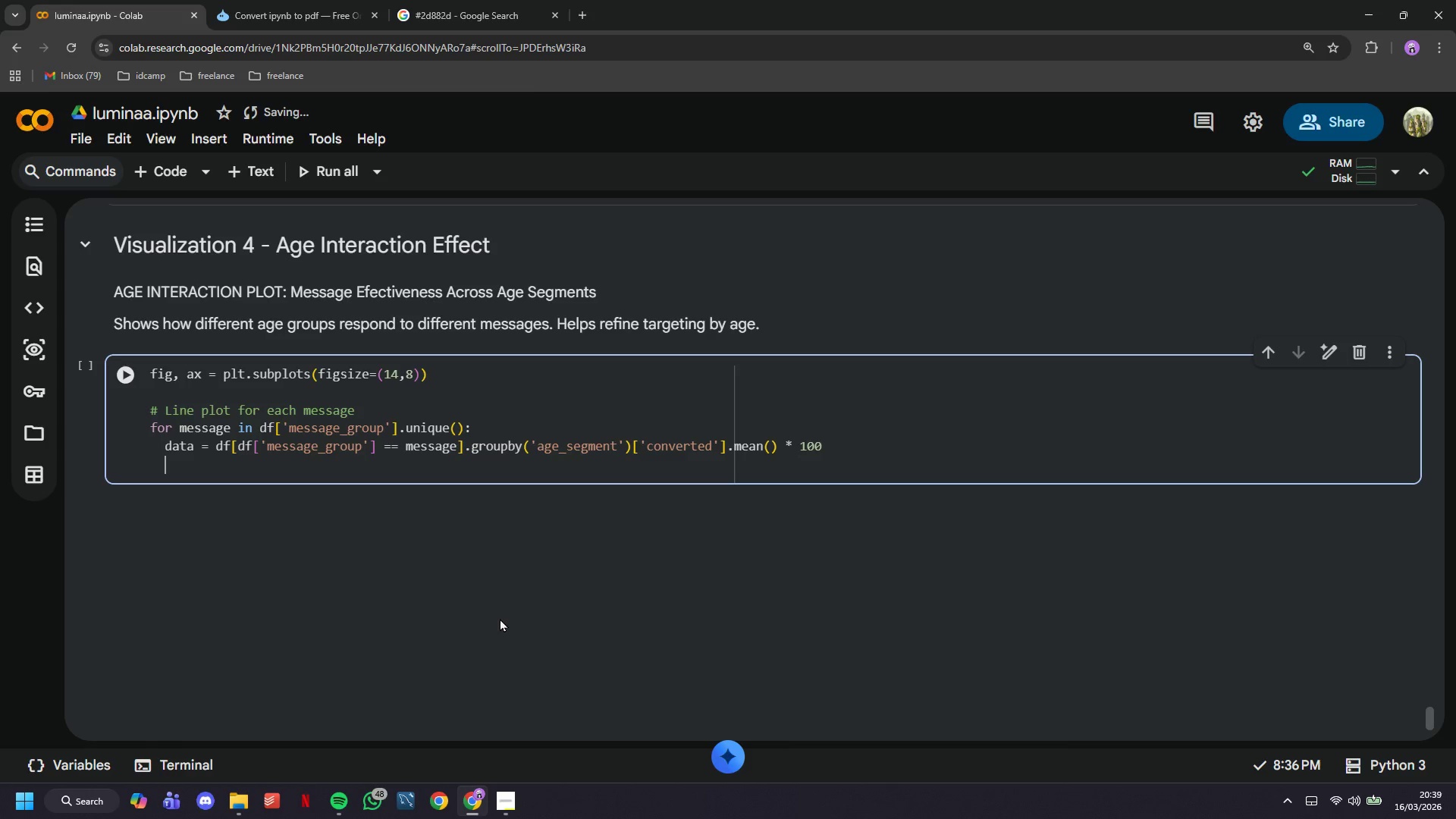 
type(ax.plot()
 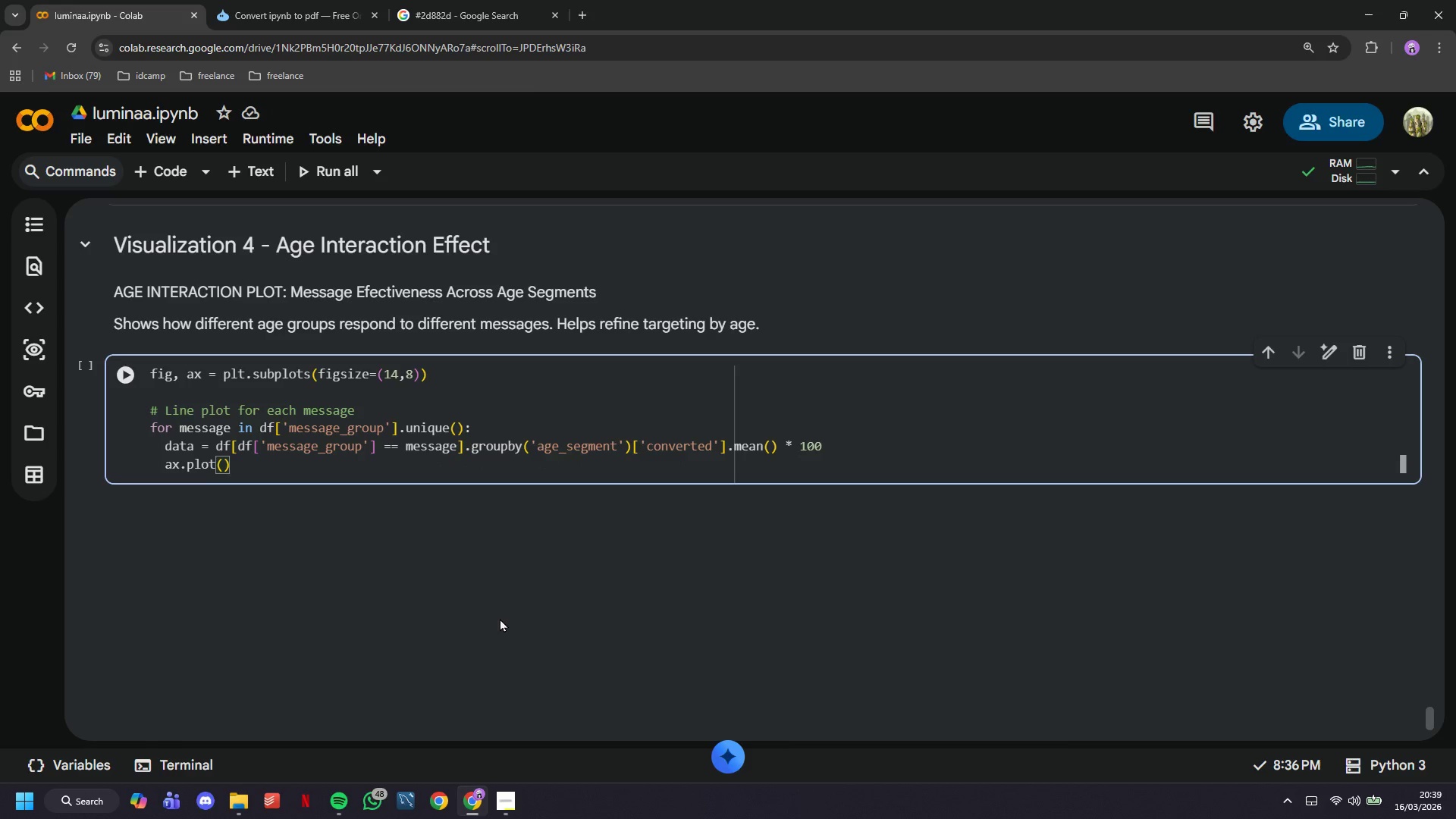 
wait(6.06)
 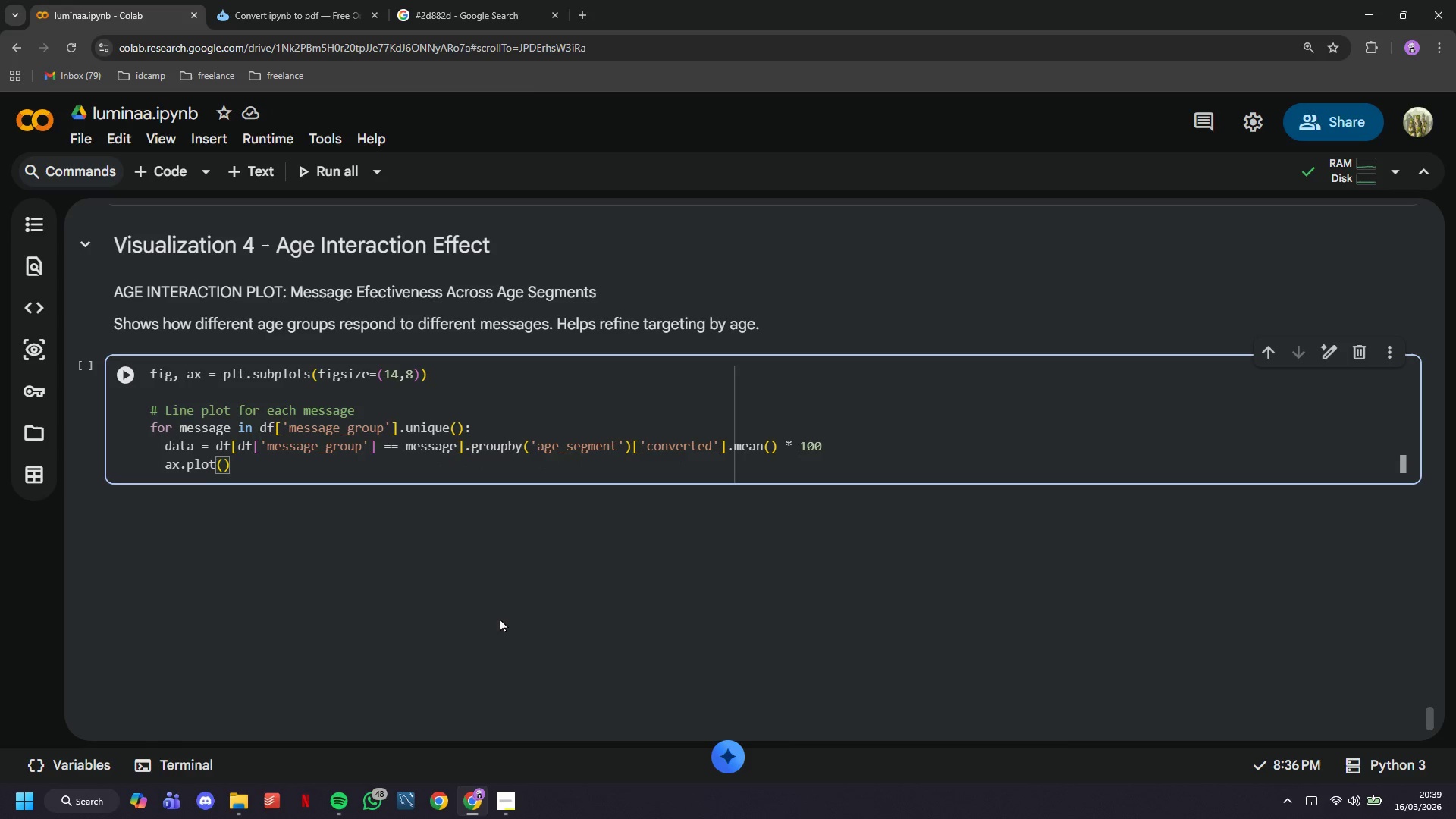 
type(data.index, data.values, marker='o)
 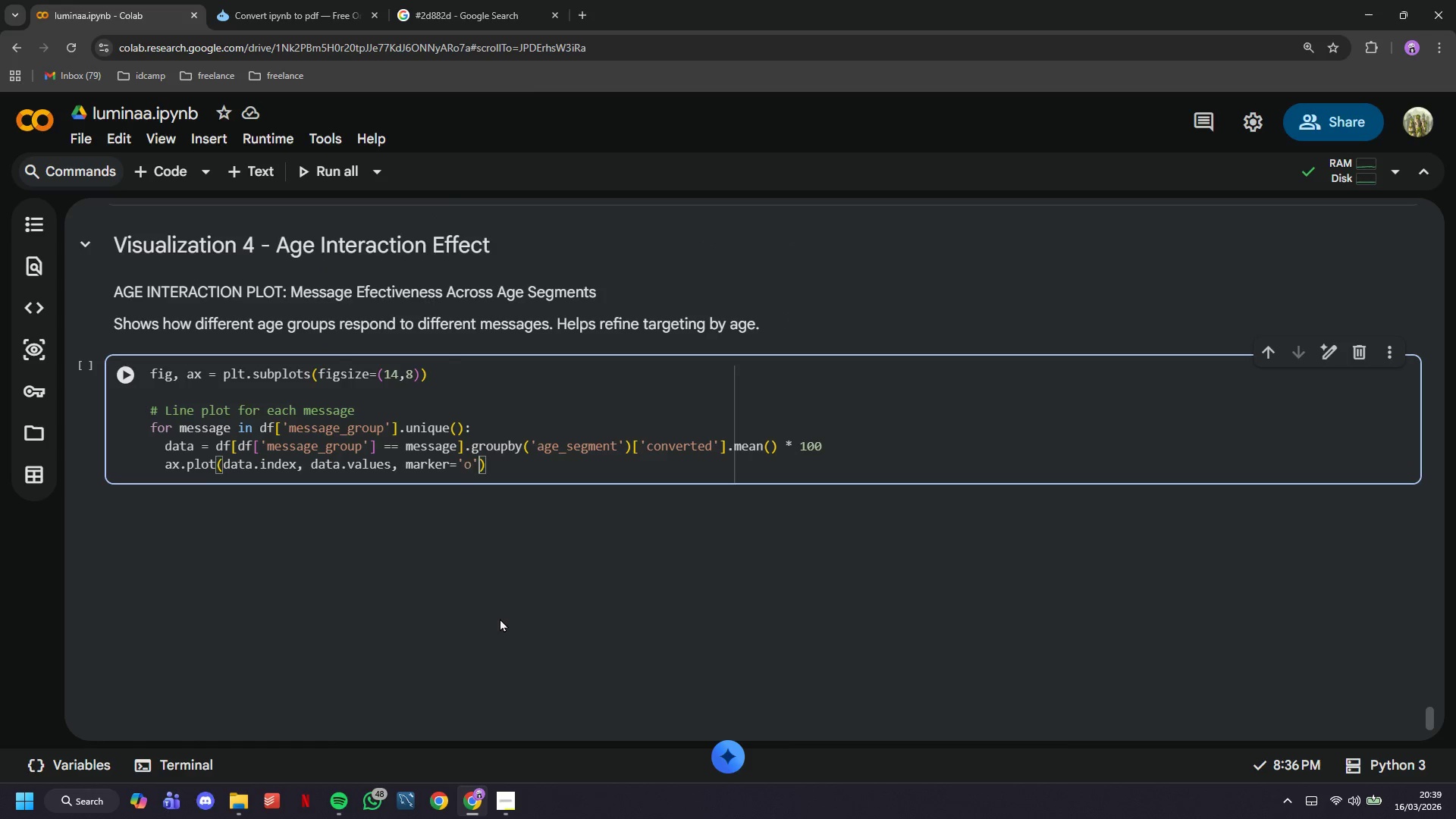 
key(ArrowRight)
 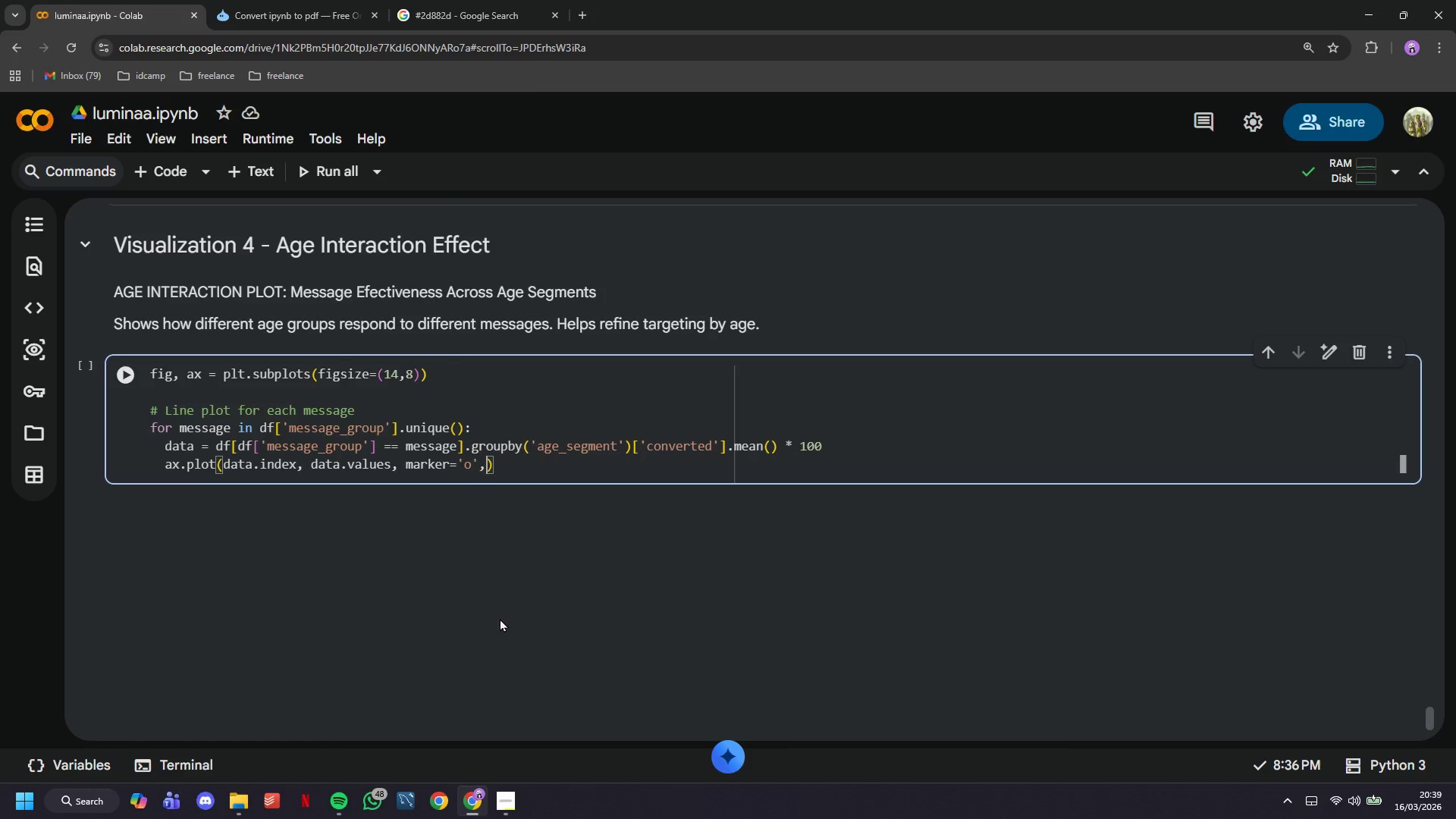 
type(, linewidth=3, markersize=10, label=message, alpha=0.8)
 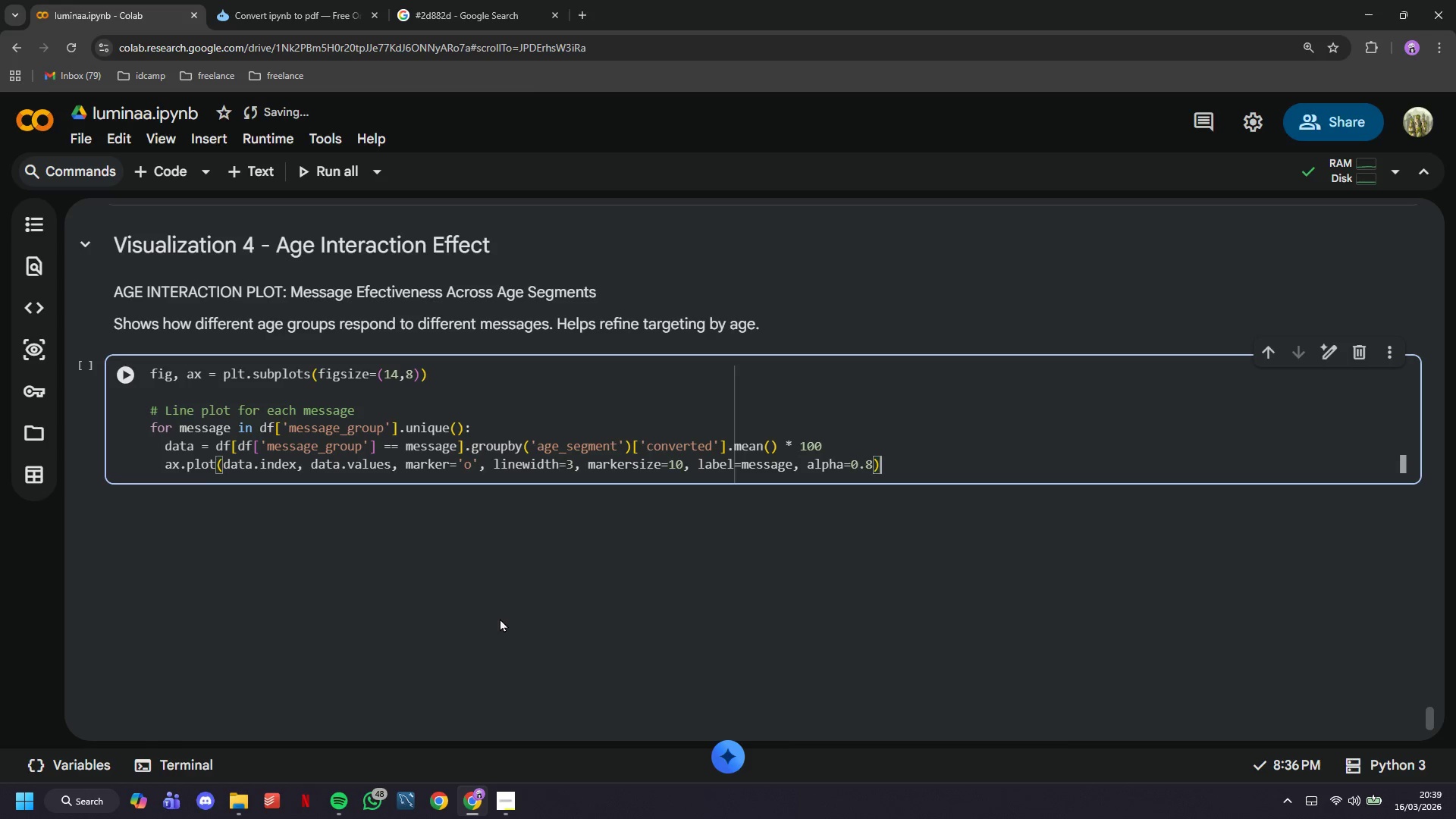 
key(ArrowRight)
 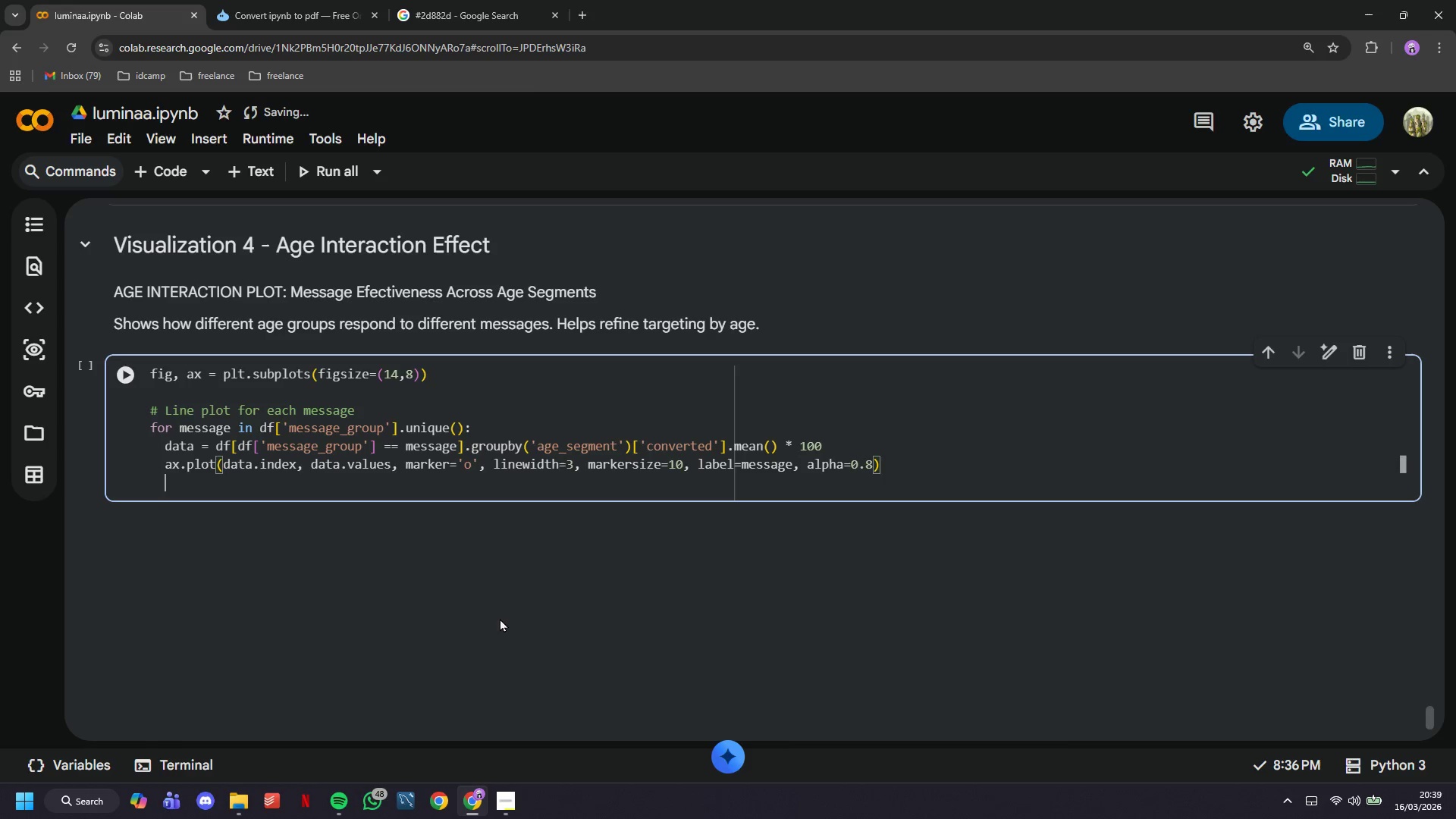 
key(Enter)
 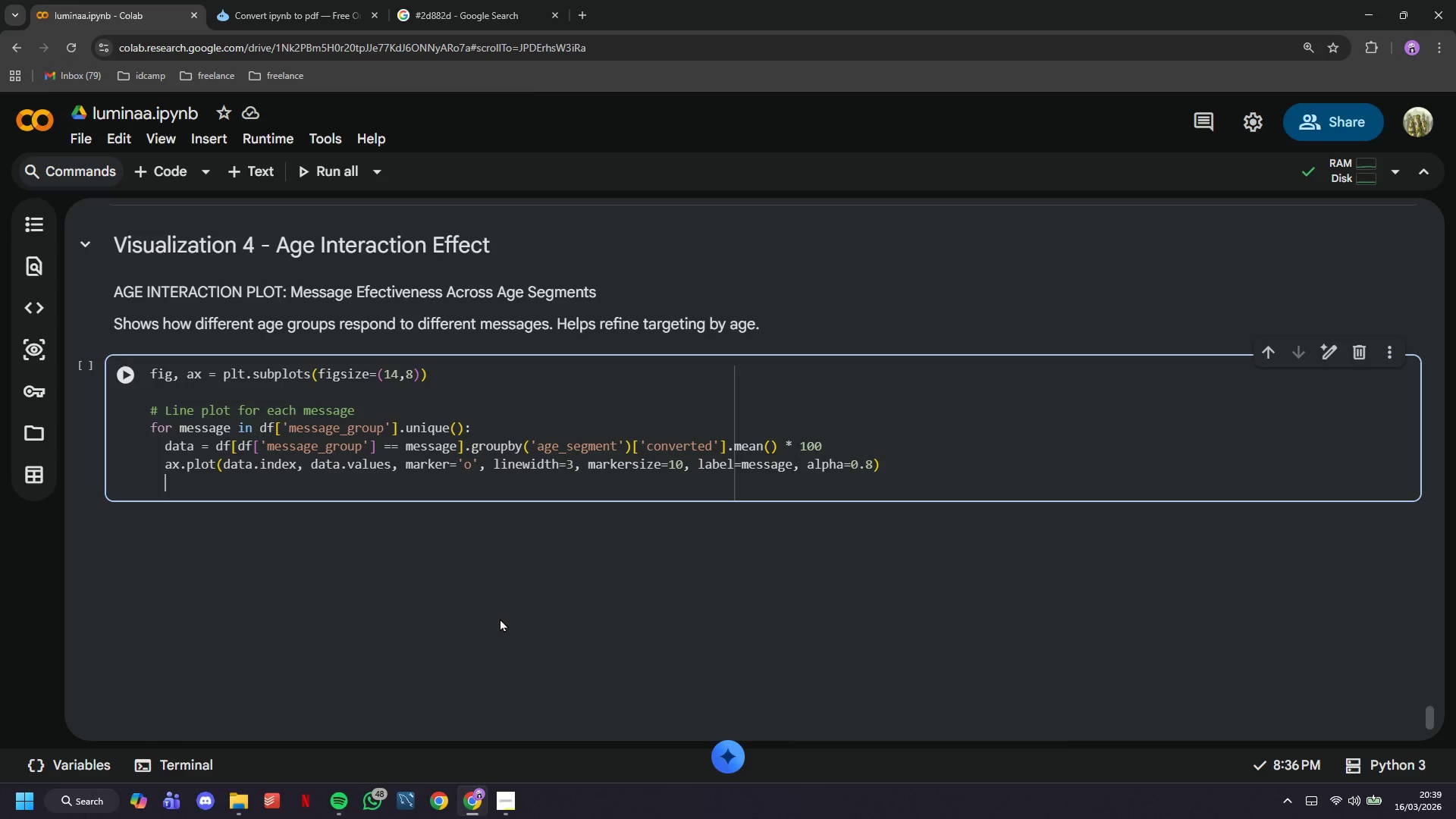 
key(Enter)
 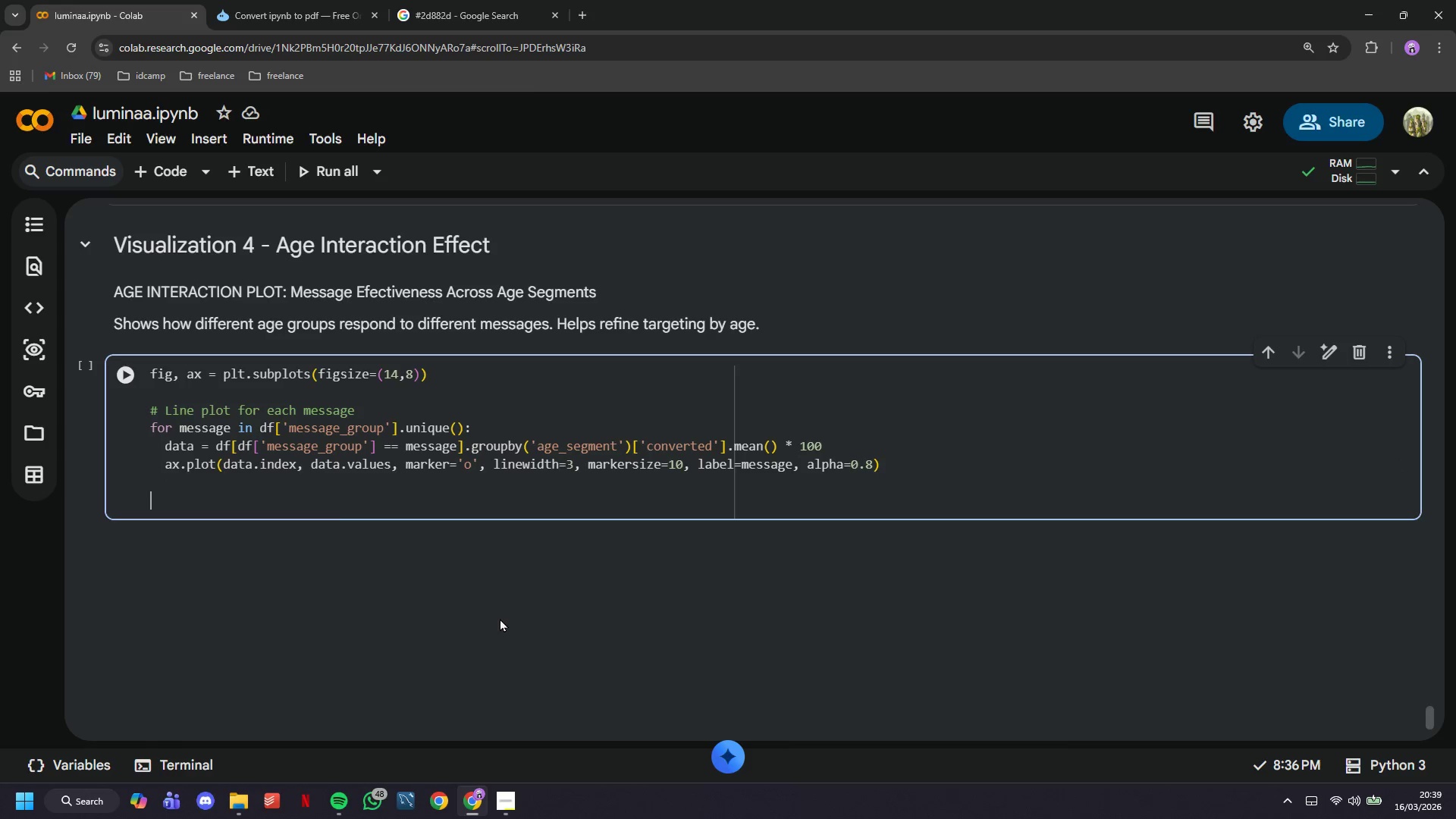 
key(Backspace)
type(ax.set_xlabel('Age Segment)
 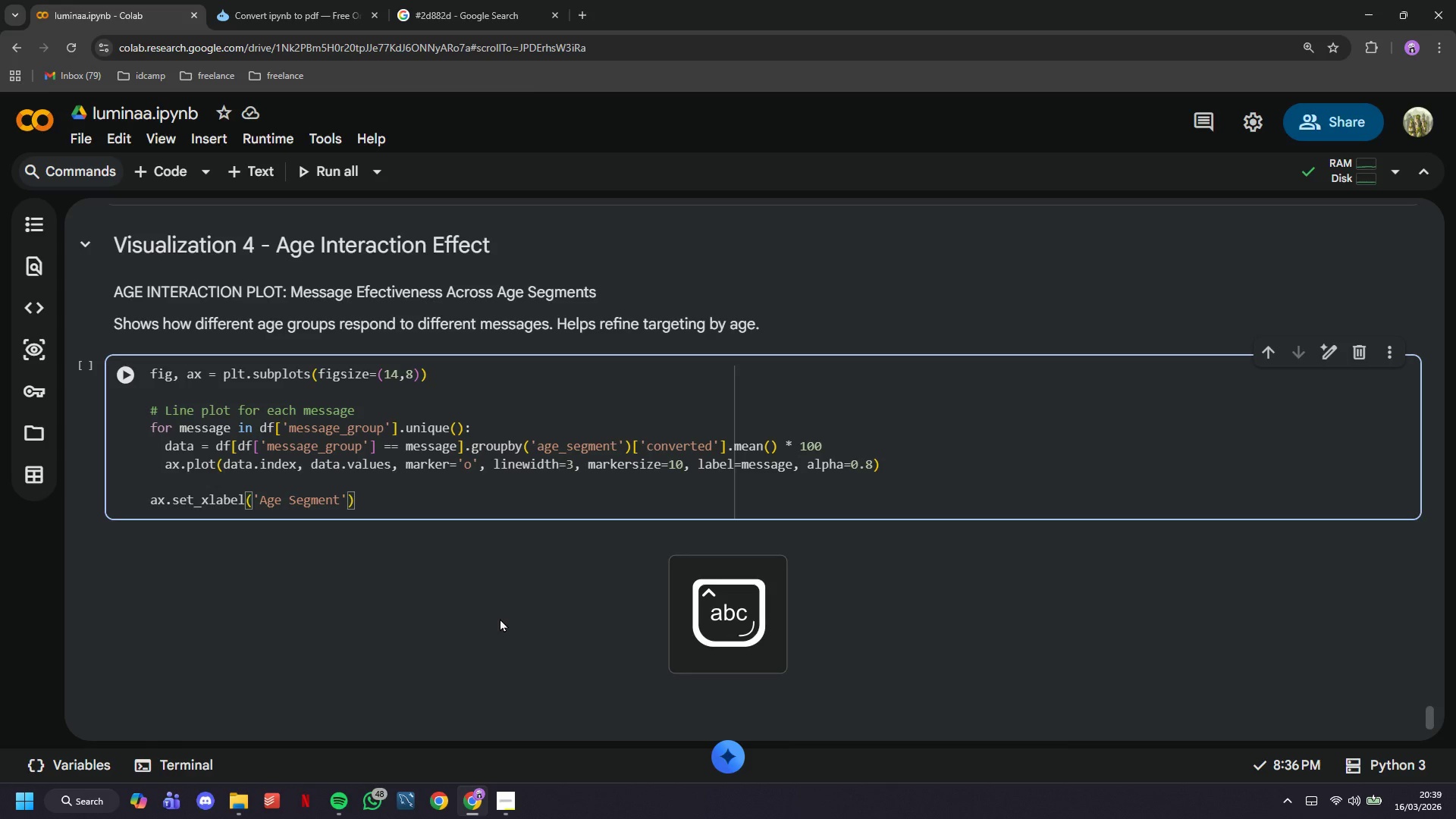 
key(ArrowRight)
 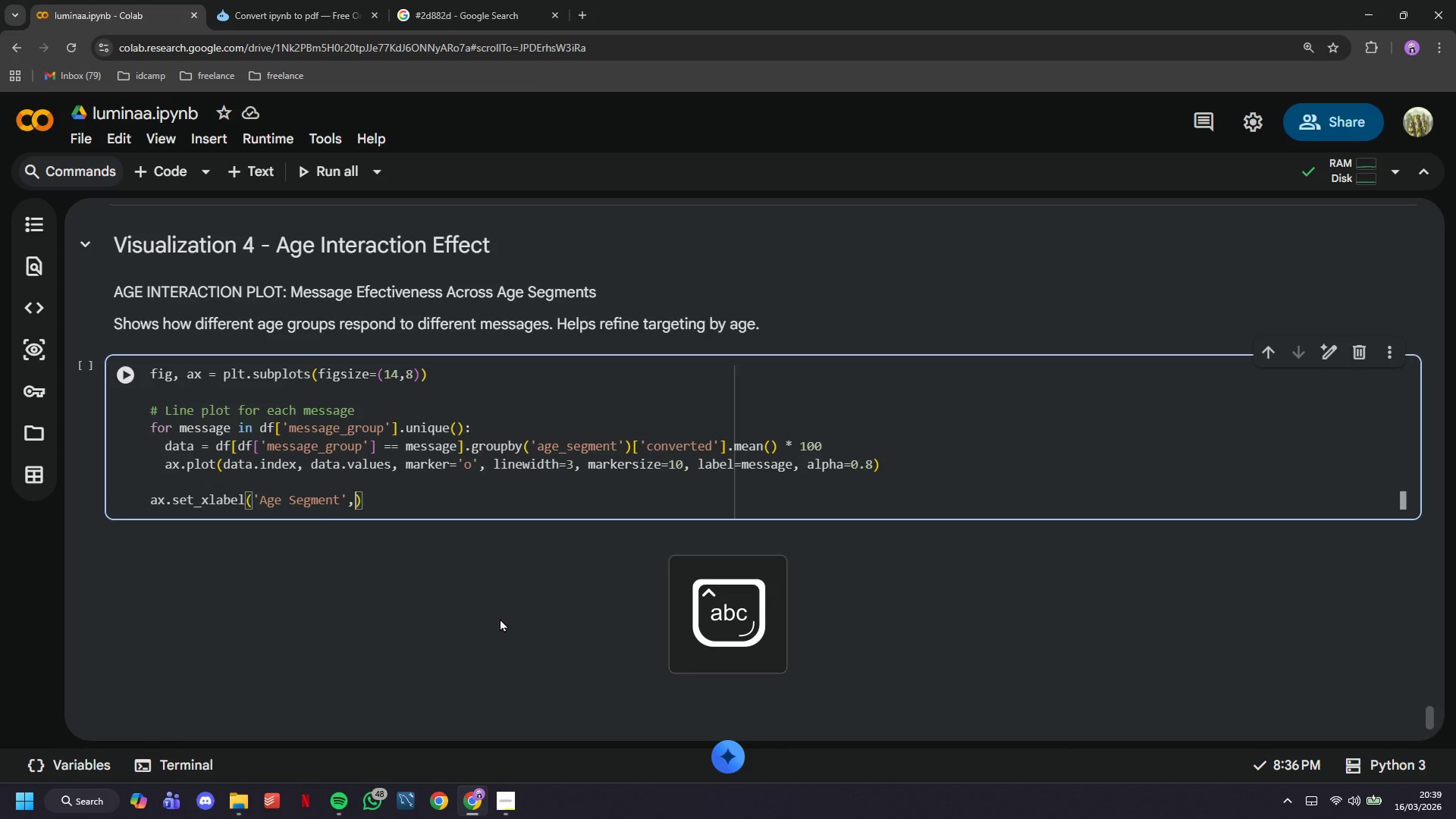 
type(, fontsize=14, fontweight='bold)
 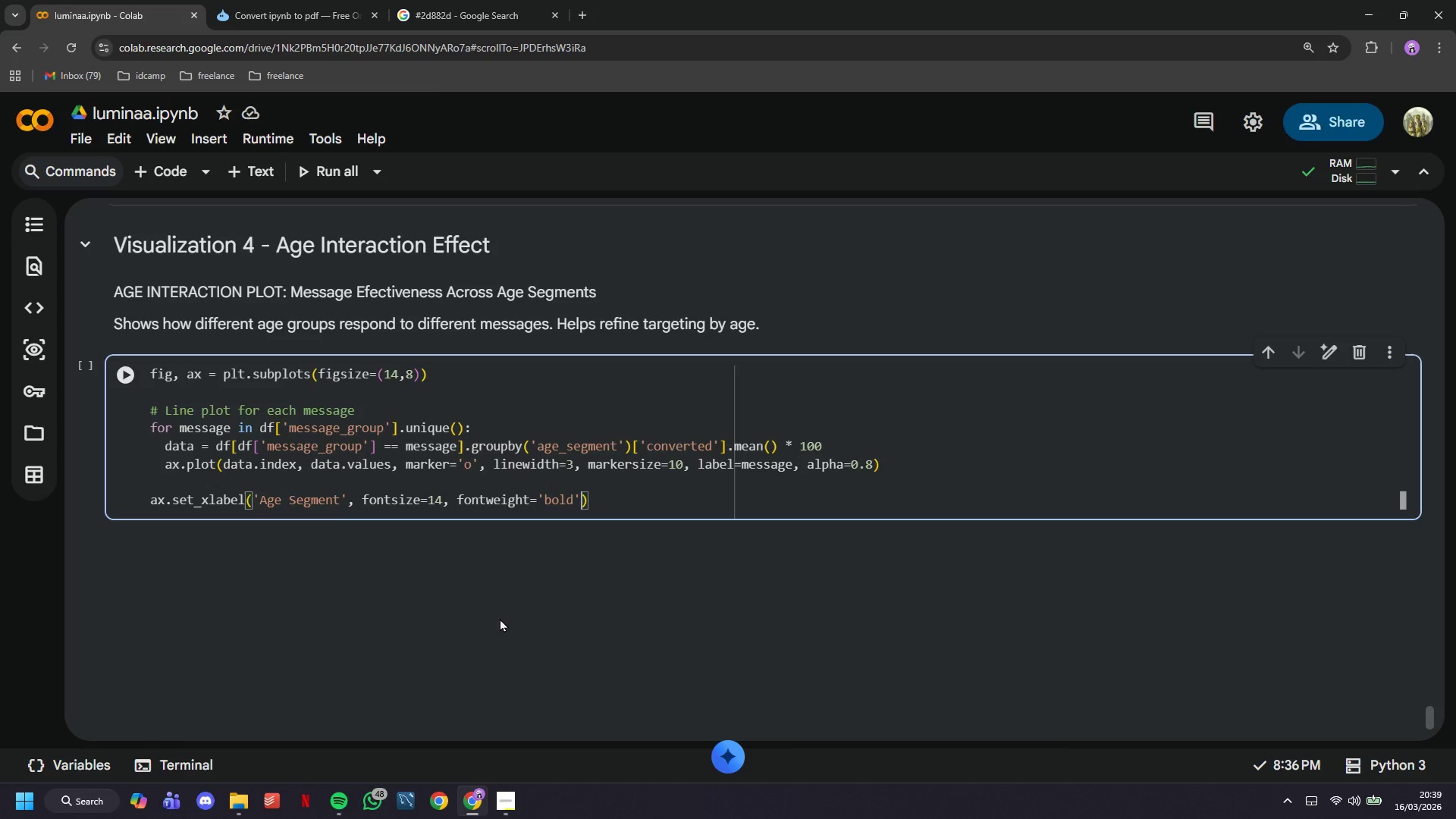 
key(ArrowRight)
 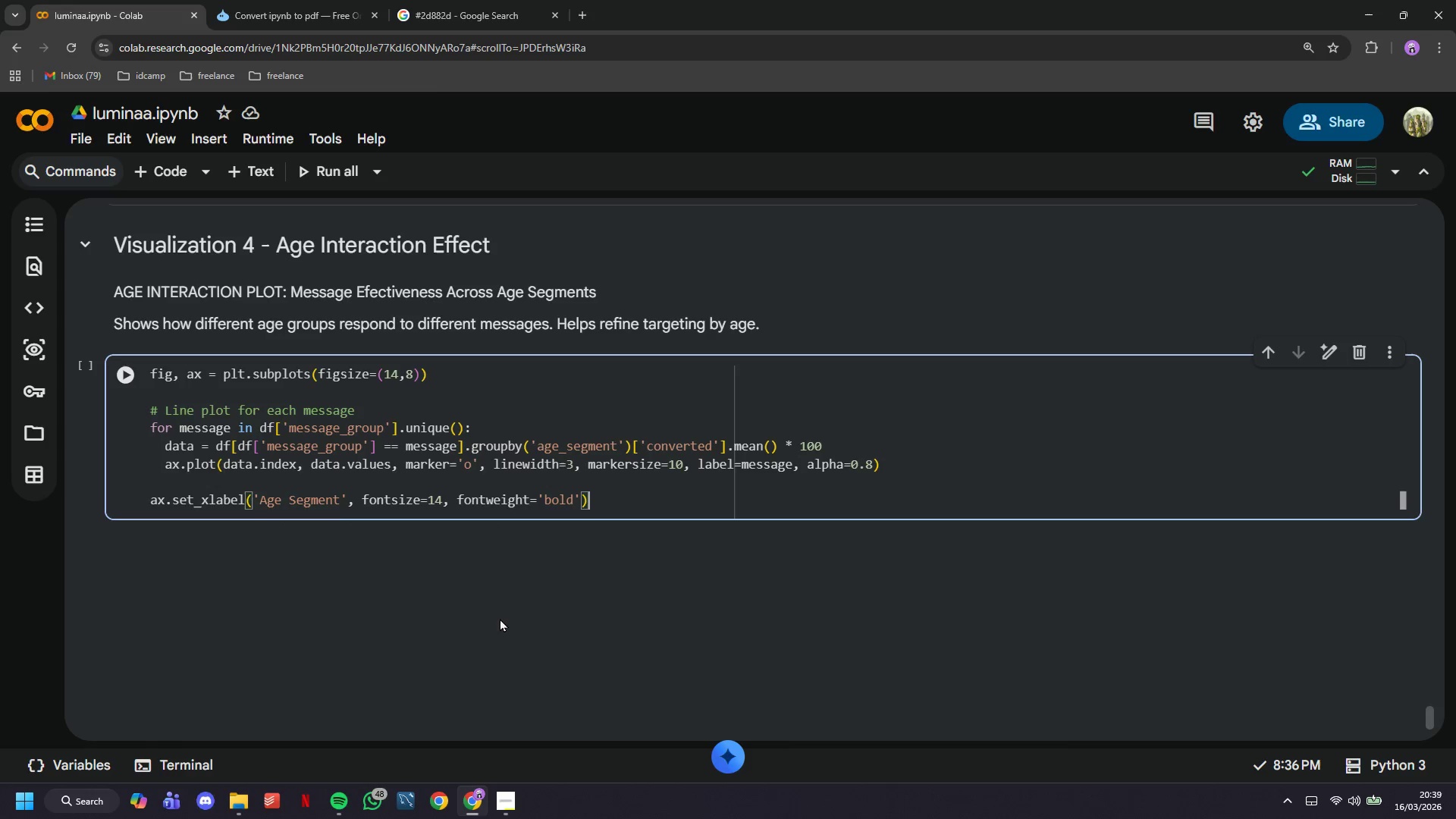 
key(ArrowRight)
 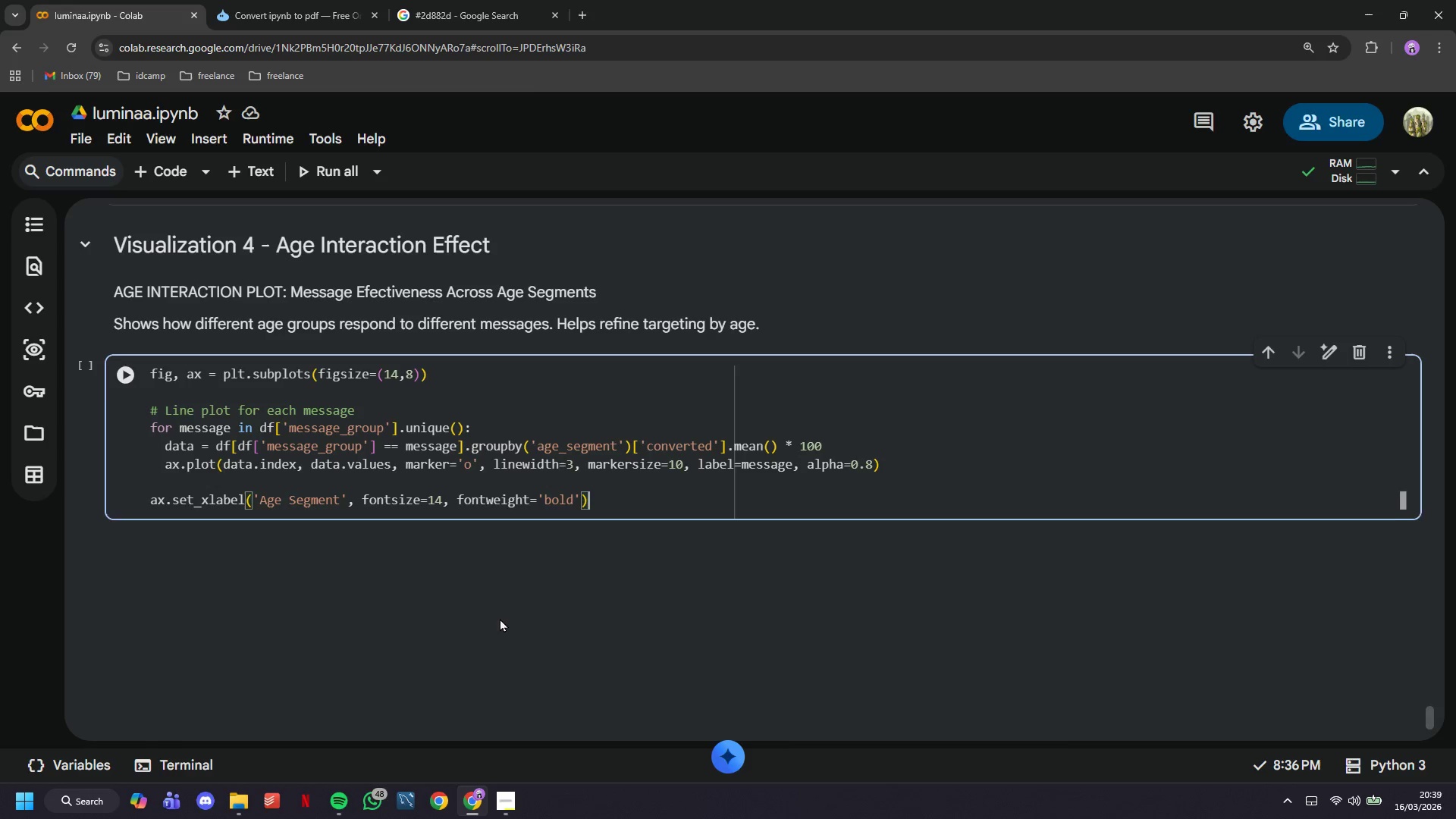 
key(Enter)
 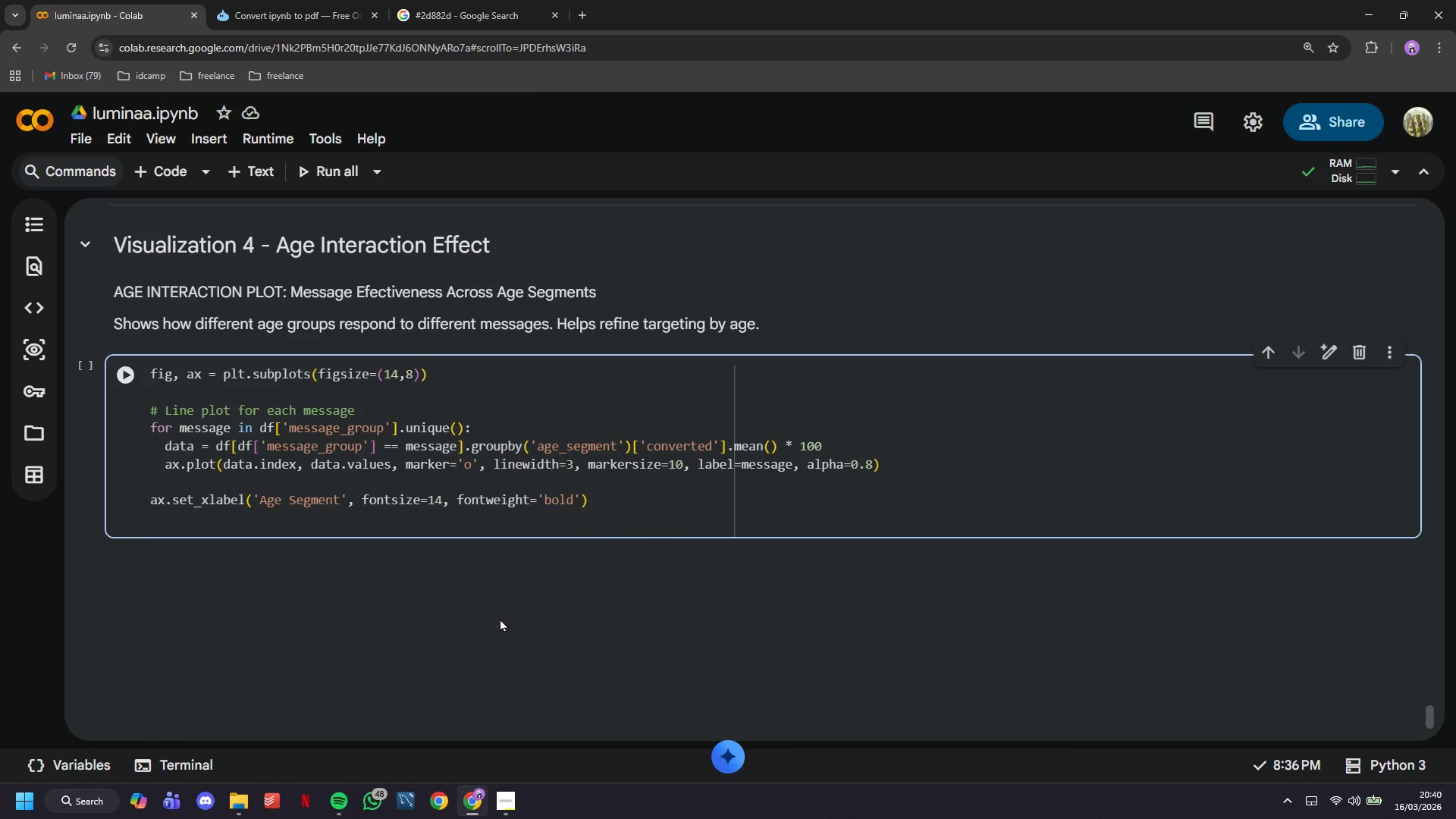 
type(ax)
 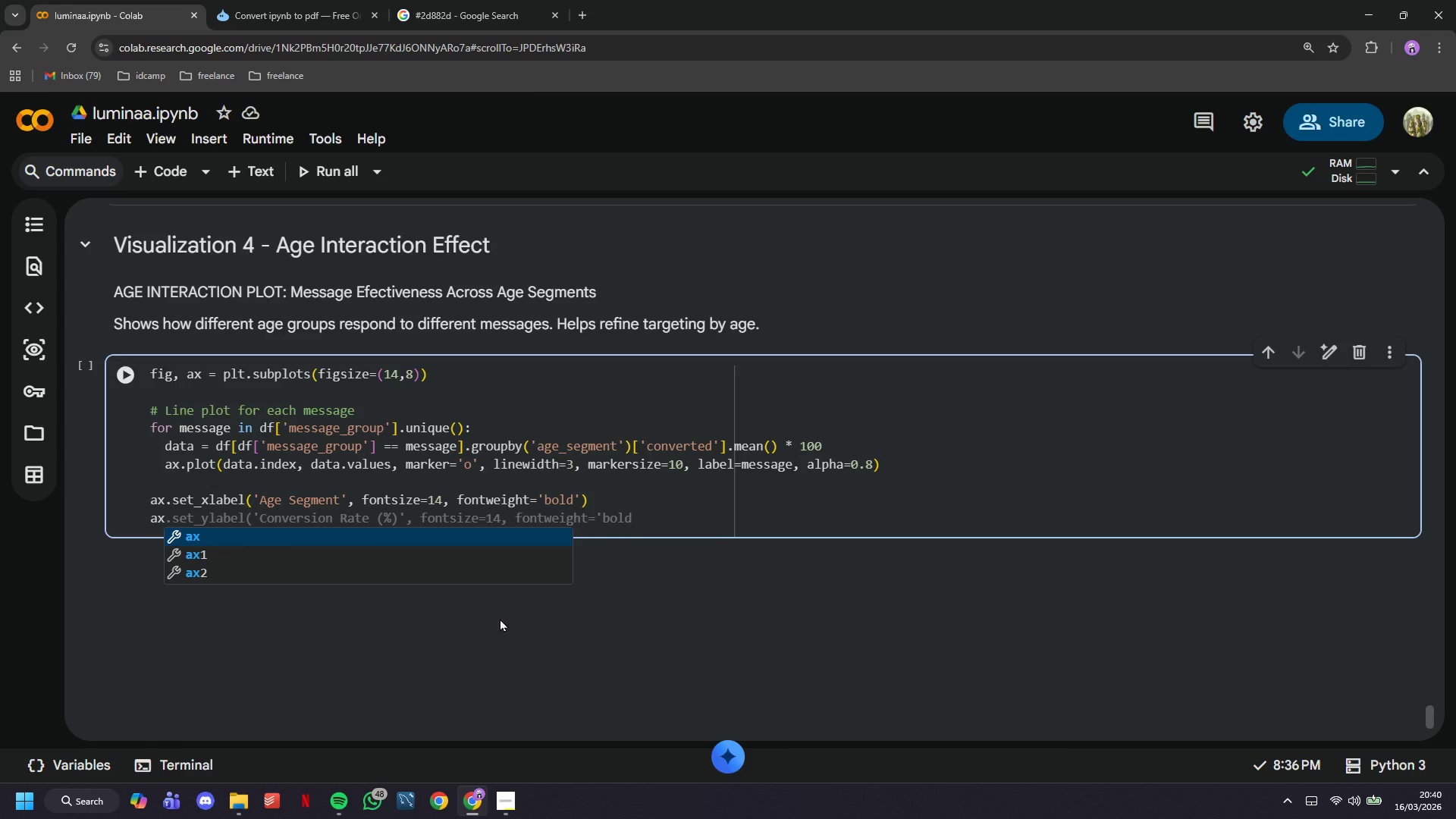 
key(Tab)
 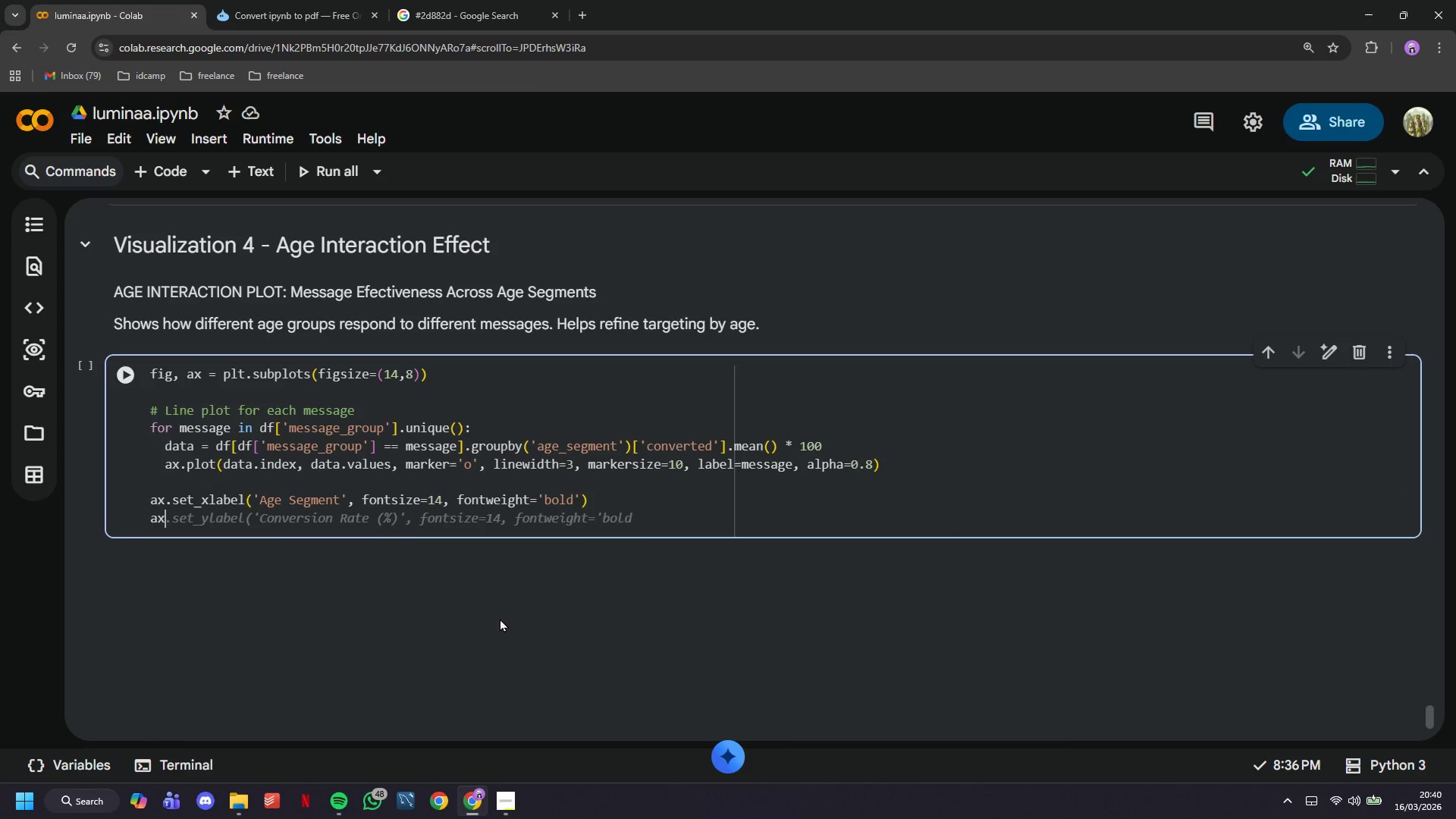 
key(Tab)
 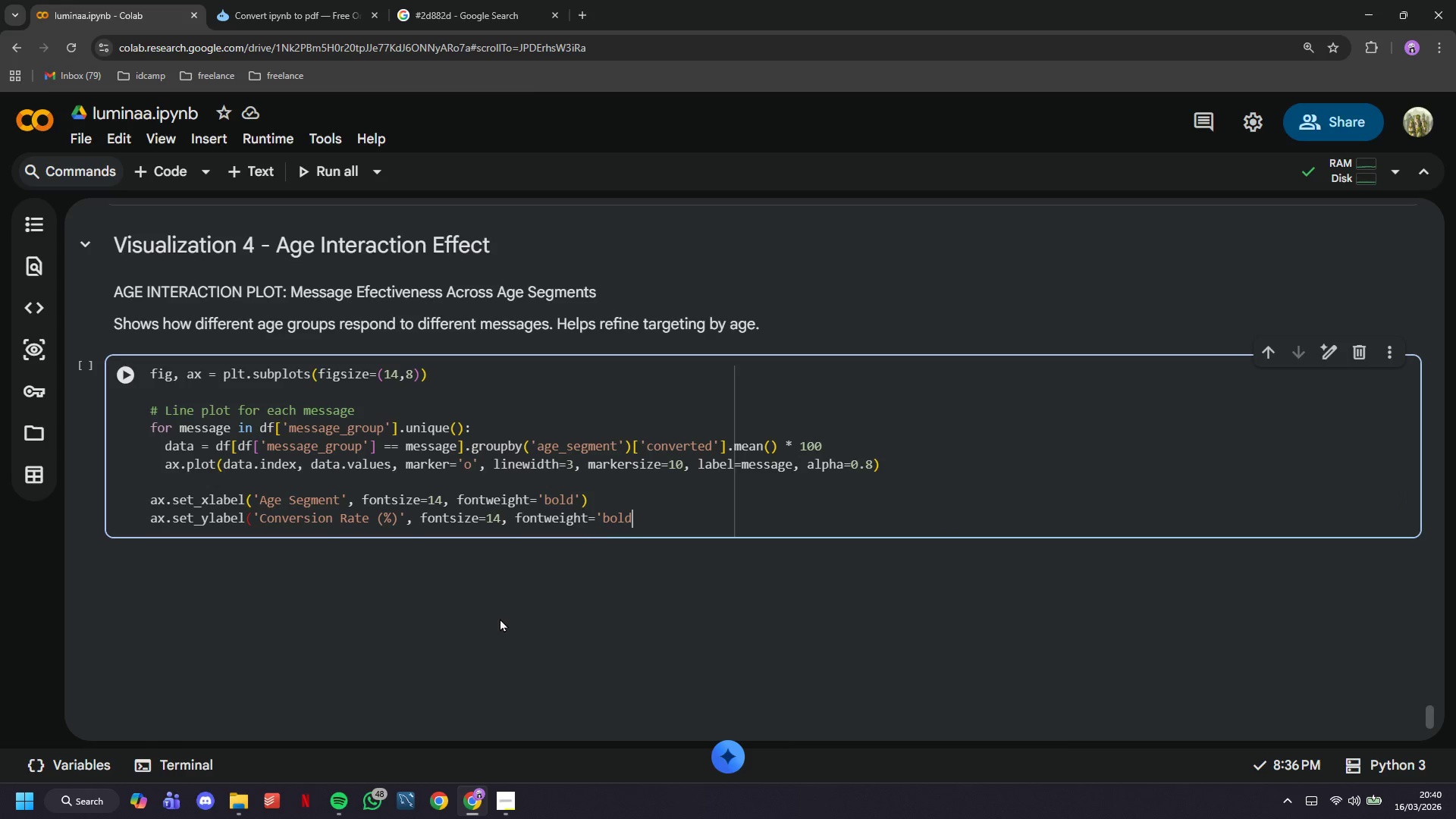 
key(Shift+0)
 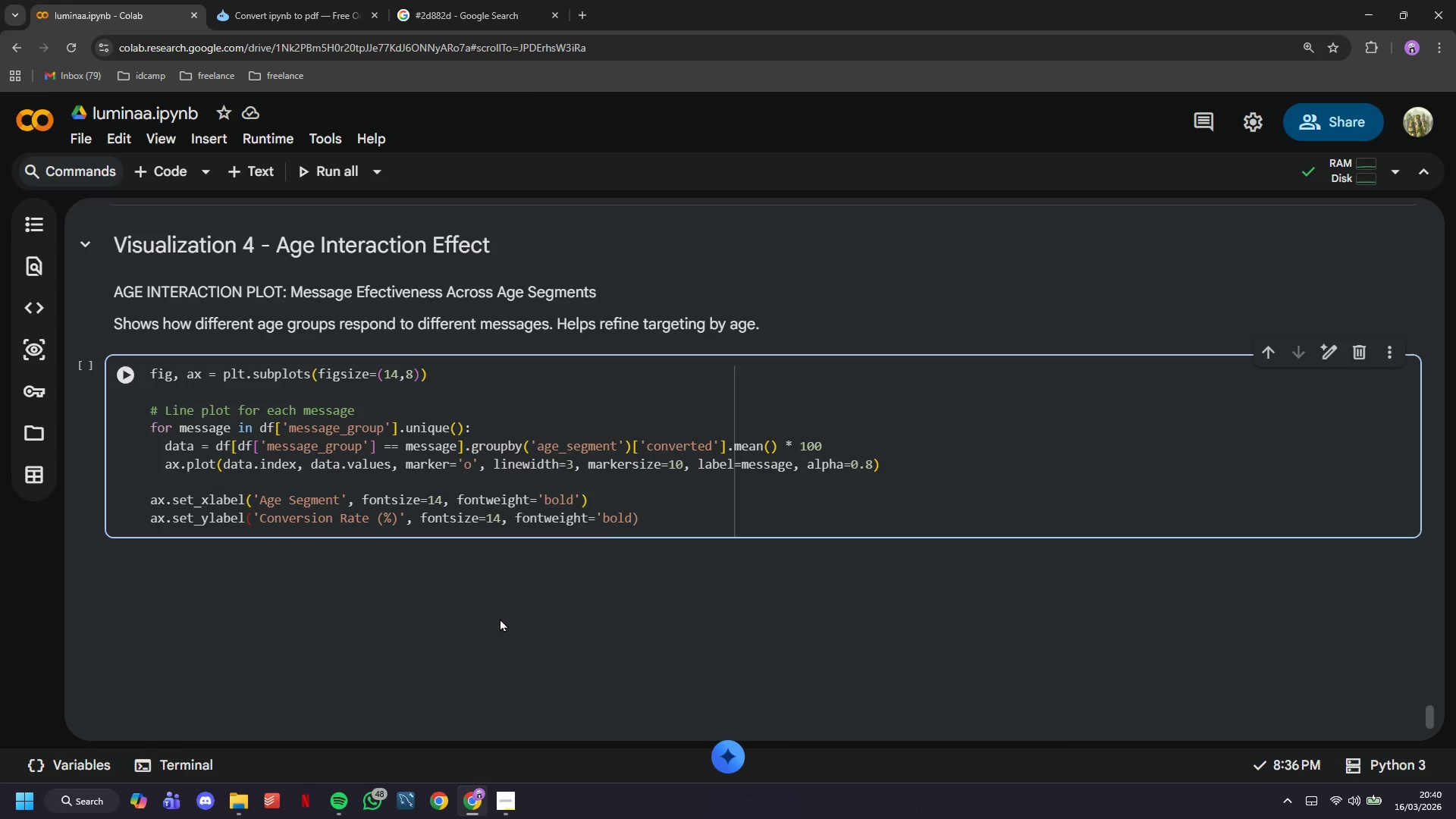 
key(ArrowLeft)
 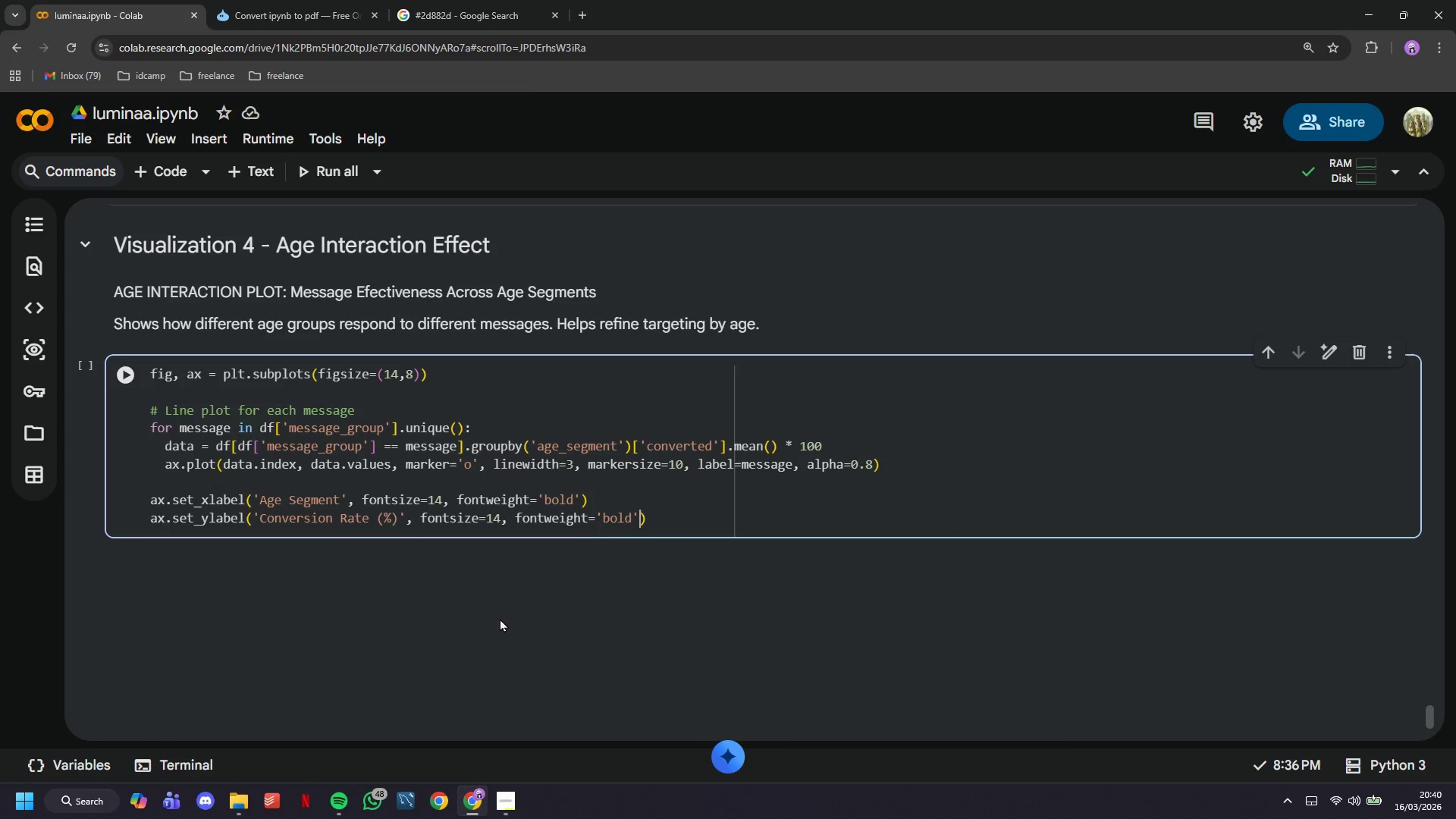 
key(Quote)
 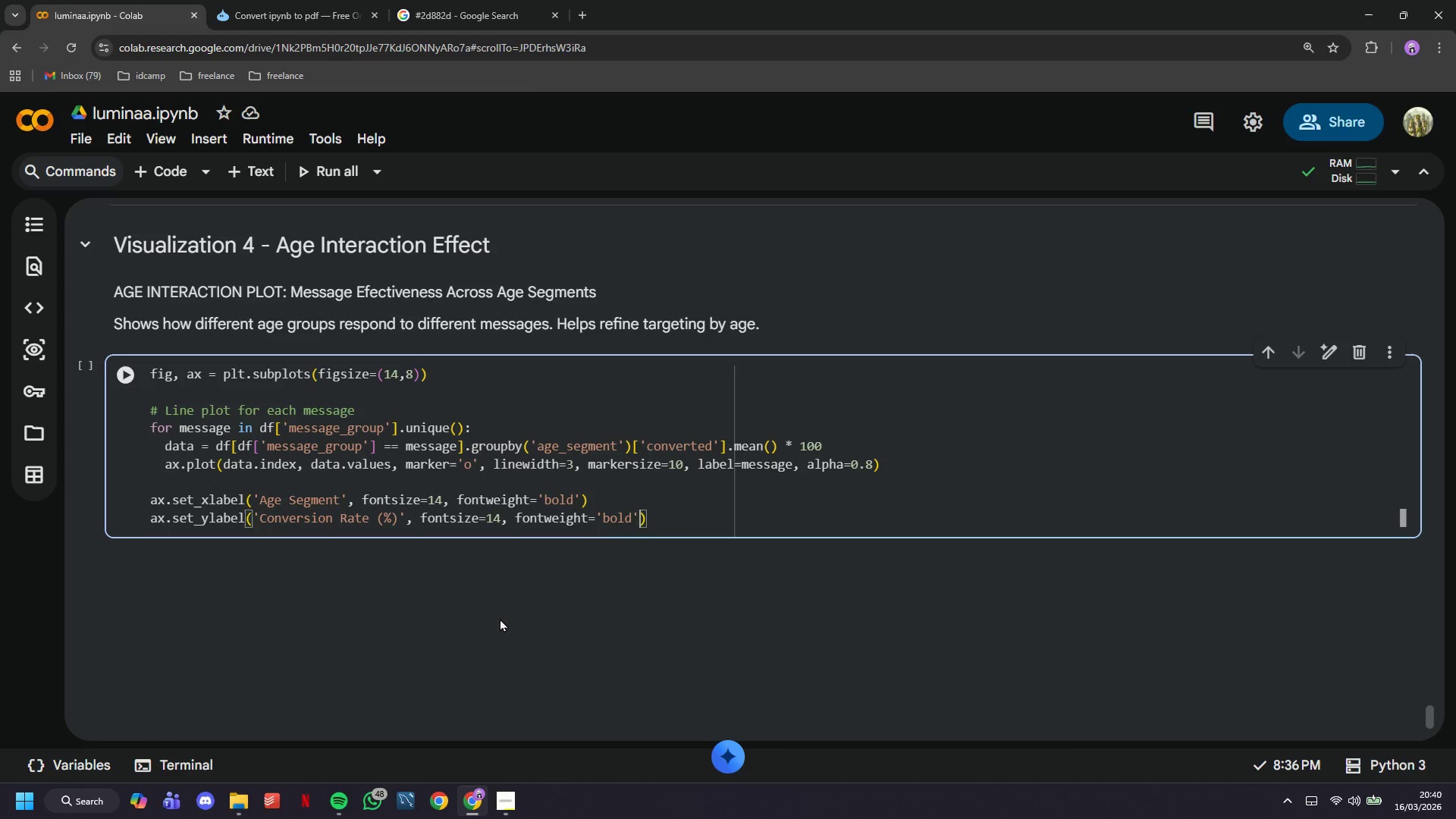 
key(ArrowRight)
 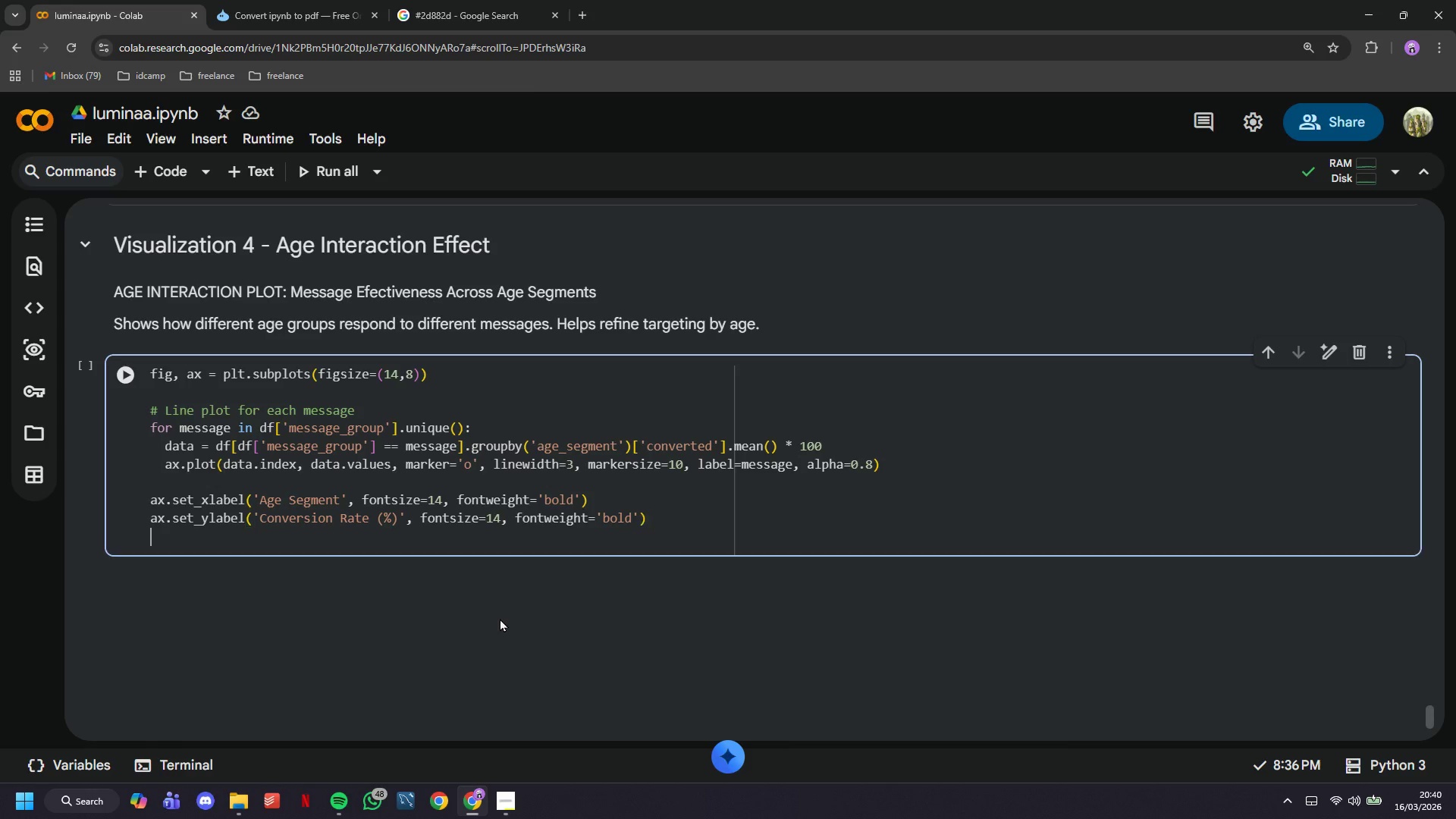 
key(Enter)
 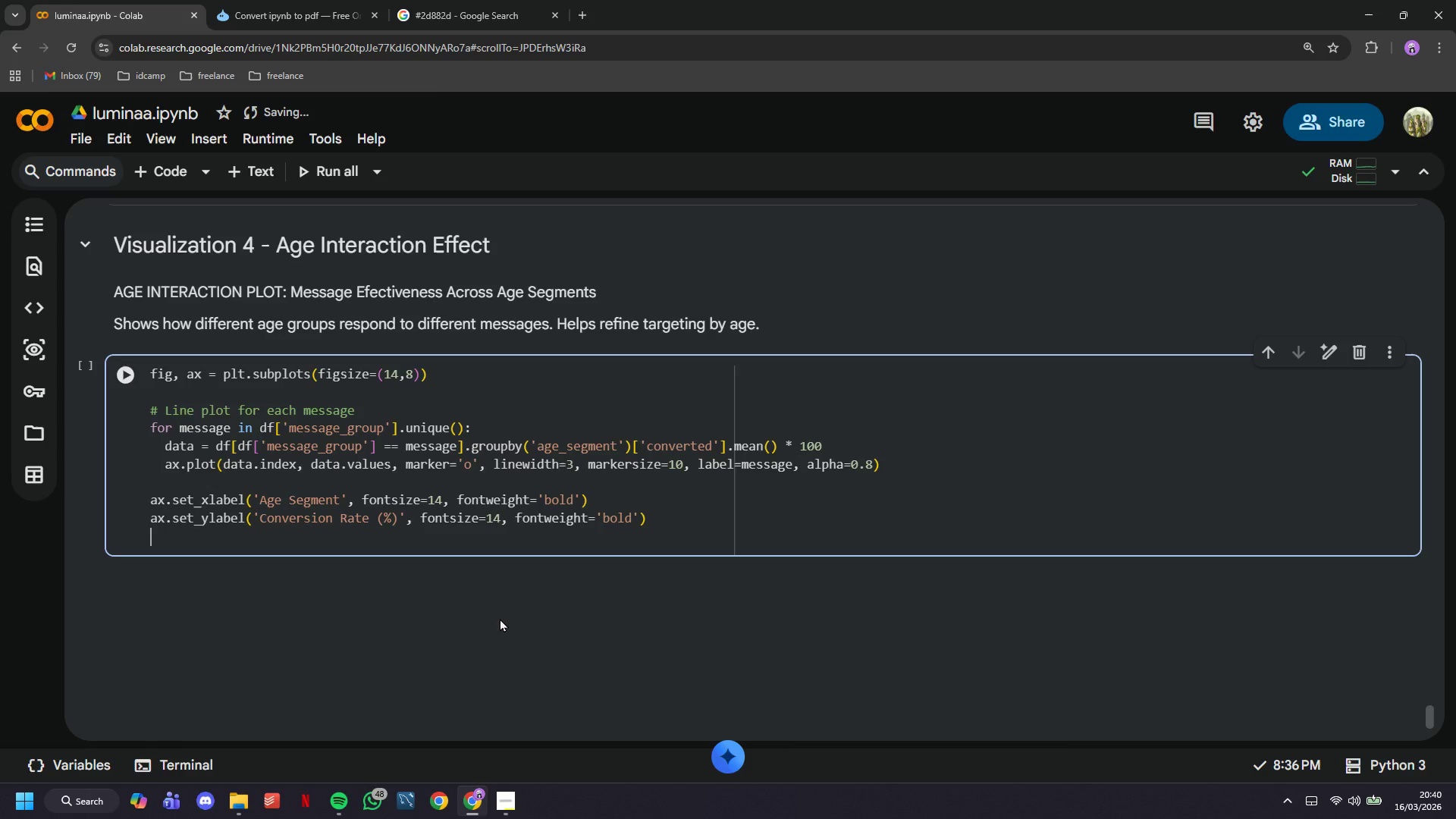 
type(ax.set_title('Message Efectiveness by Age Segment\n)
 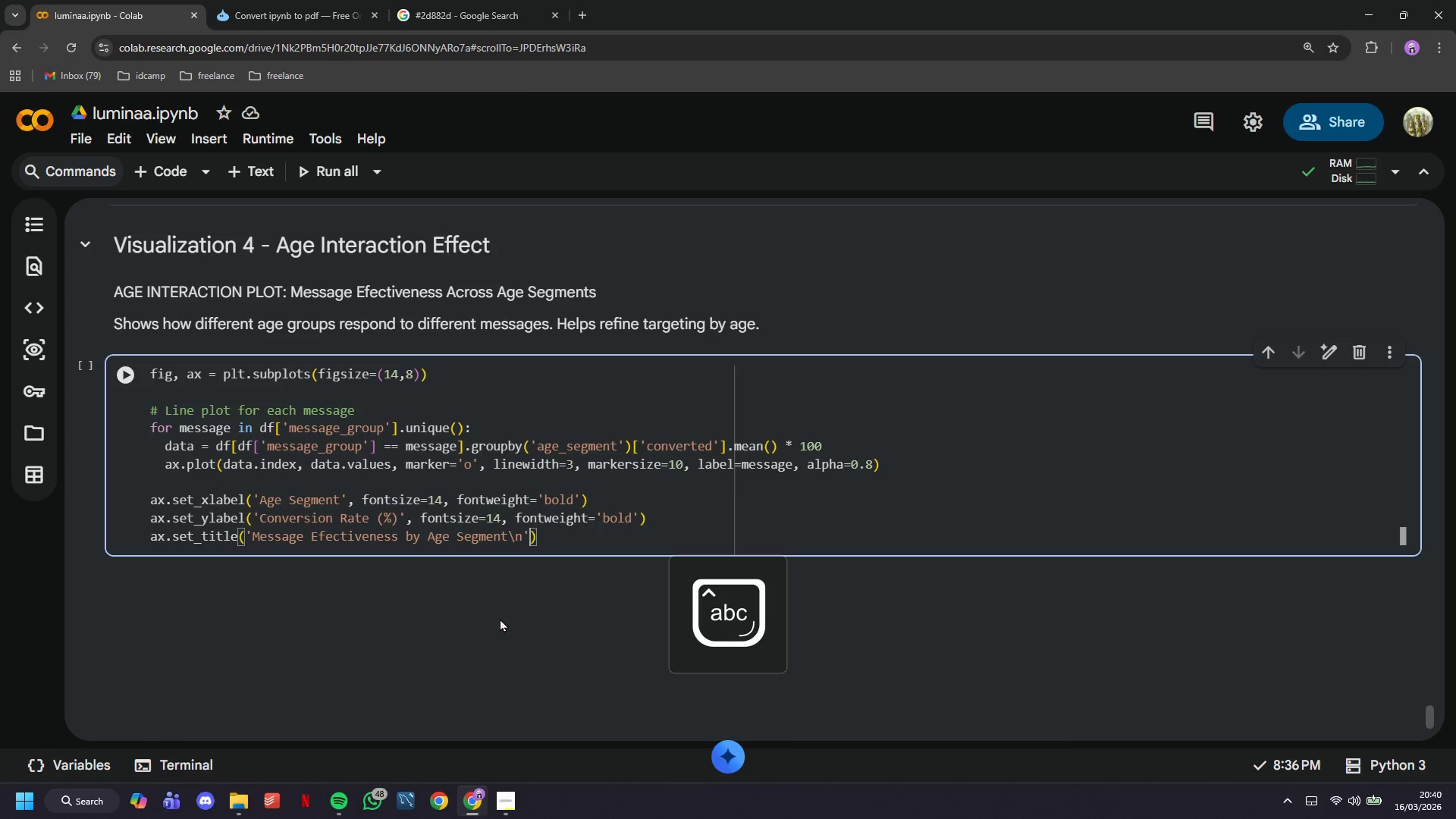 
 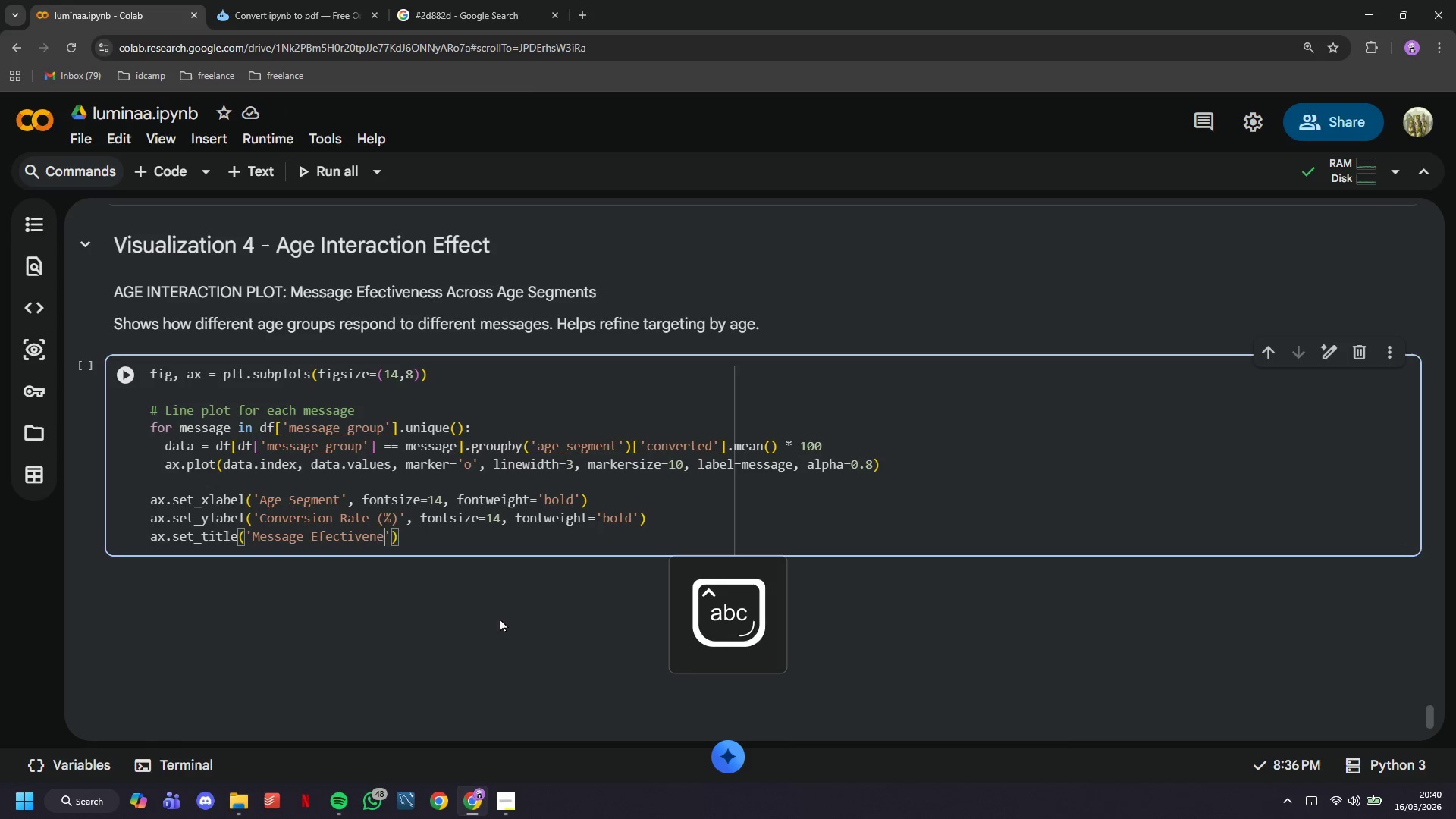 
key(ArrowRight)
 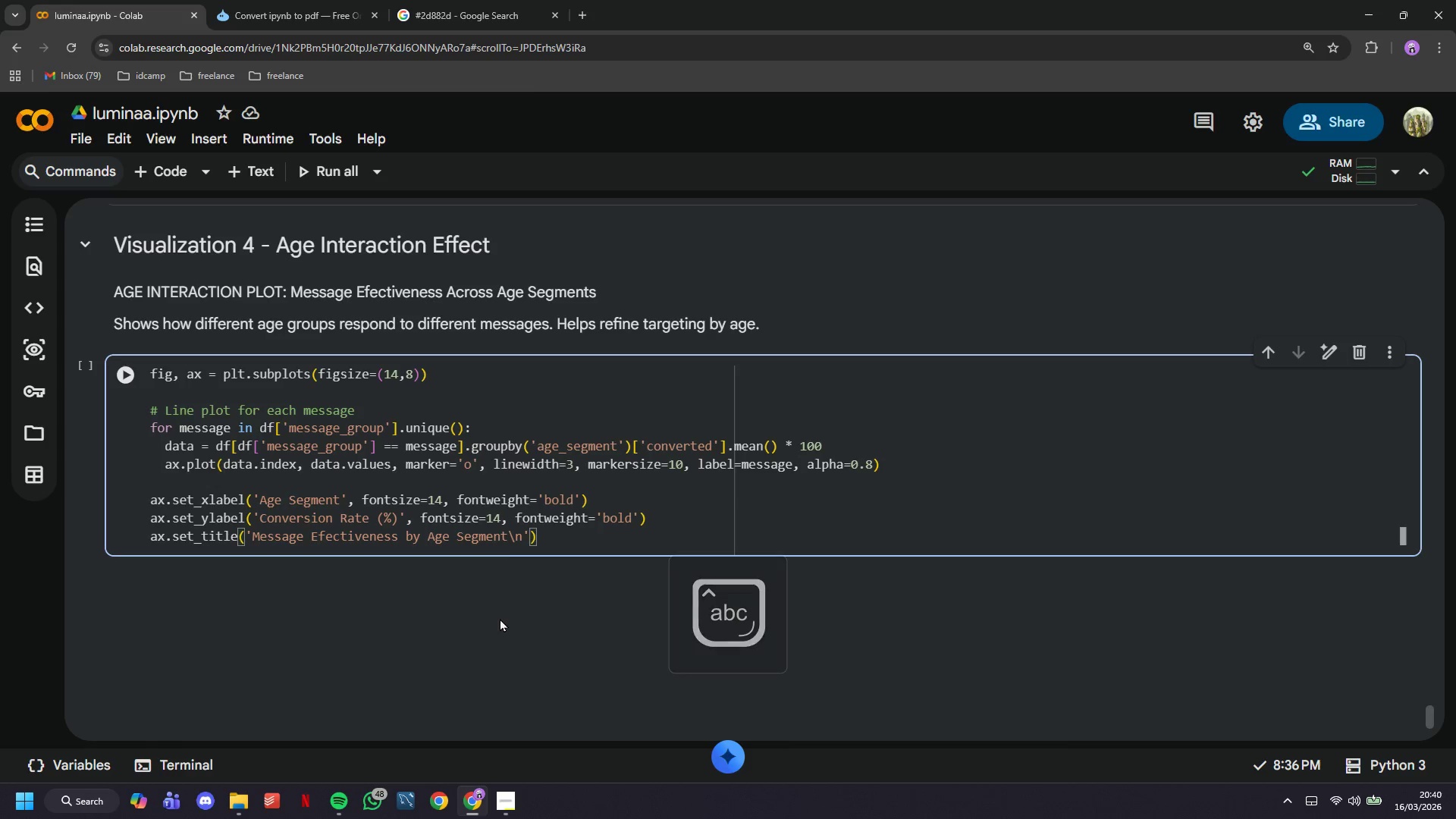 
key(Space)
 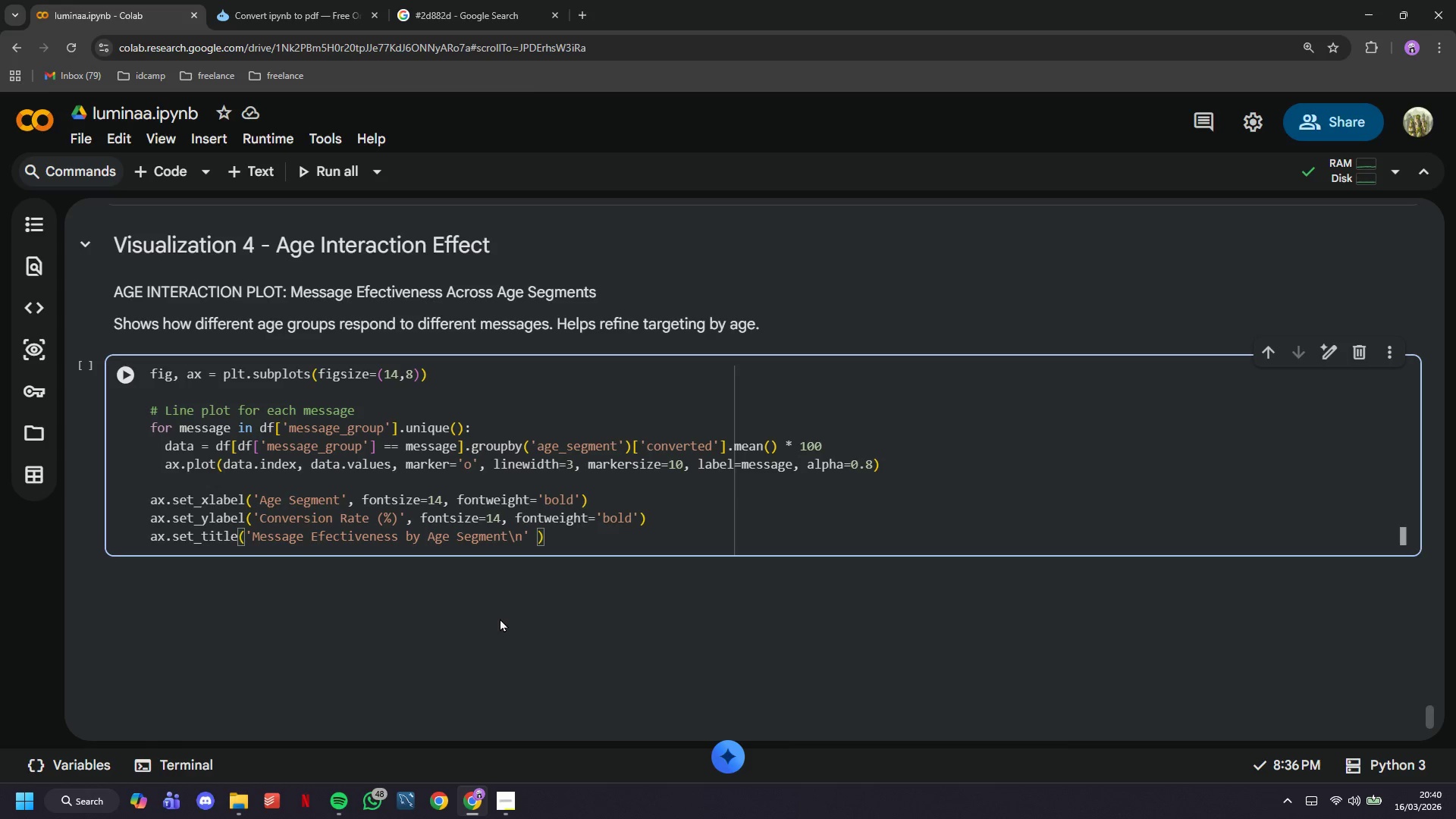 
key(Shift+Minus)
 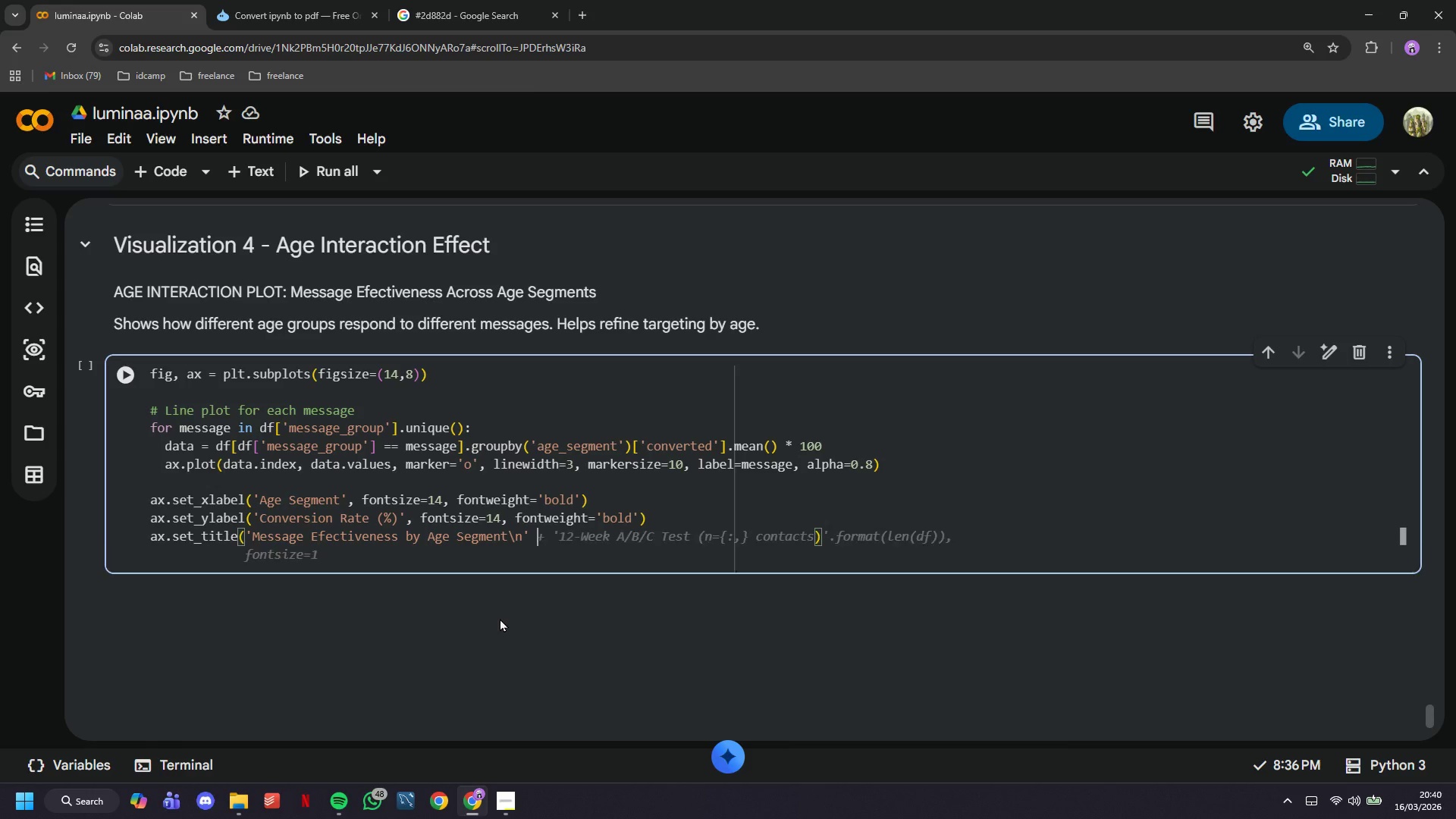 
key(Backspace)
 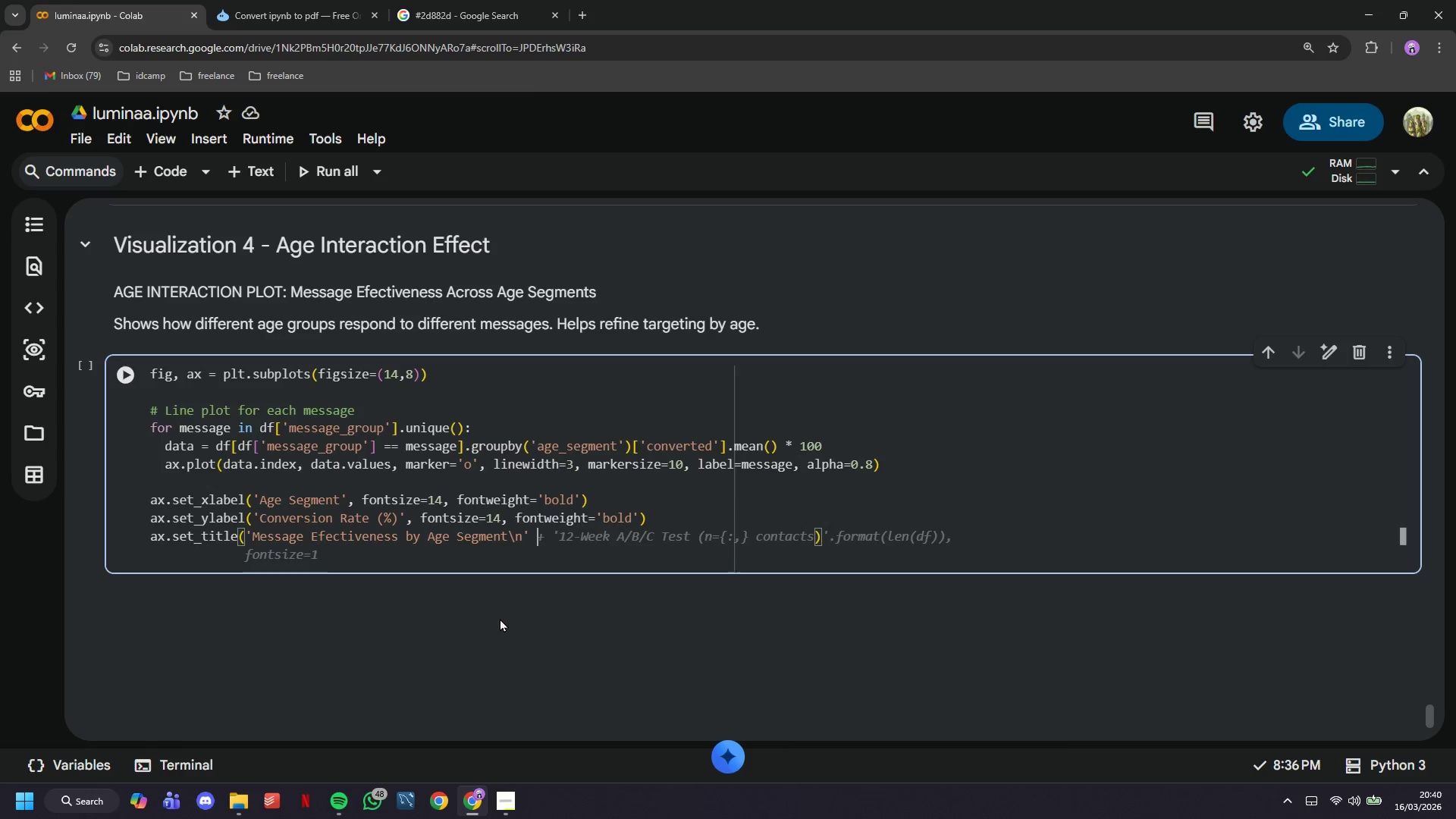 
key(Shift+ShiftLeft)
 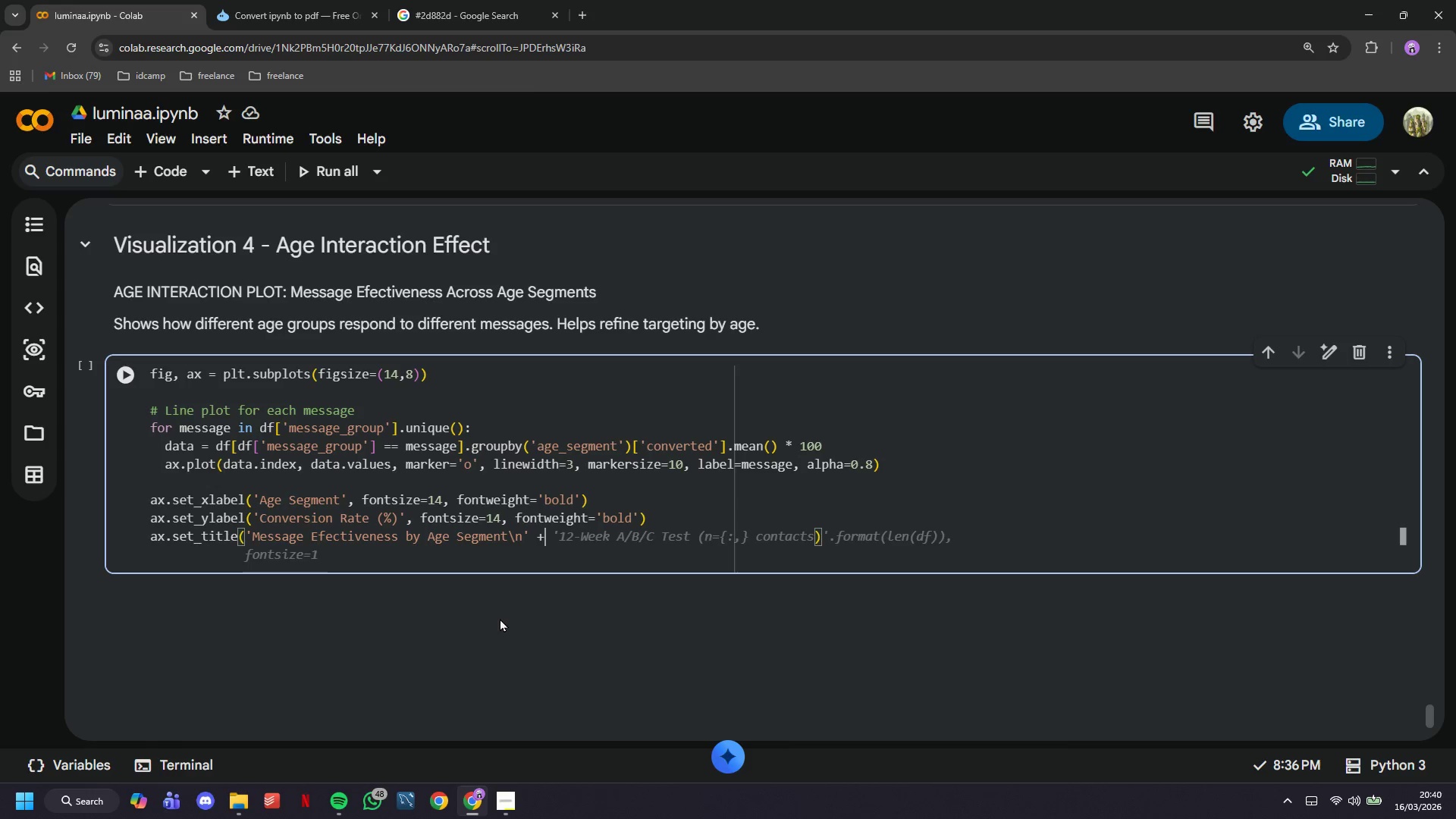 
key(Shift+Equal)
 